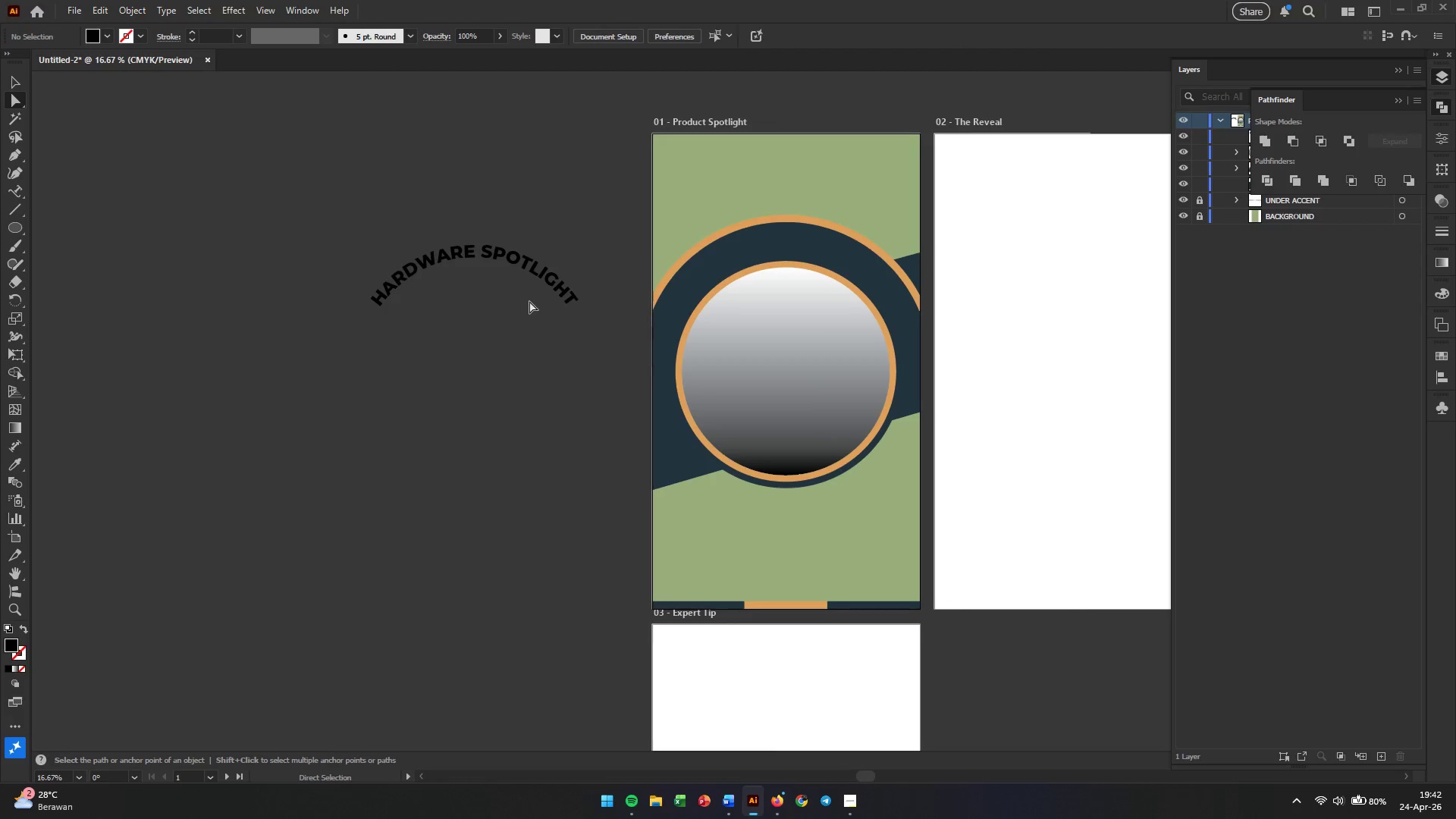 
left_click_drag(start_coordinate=[852, 322], to_coordinate=[529, 324])
 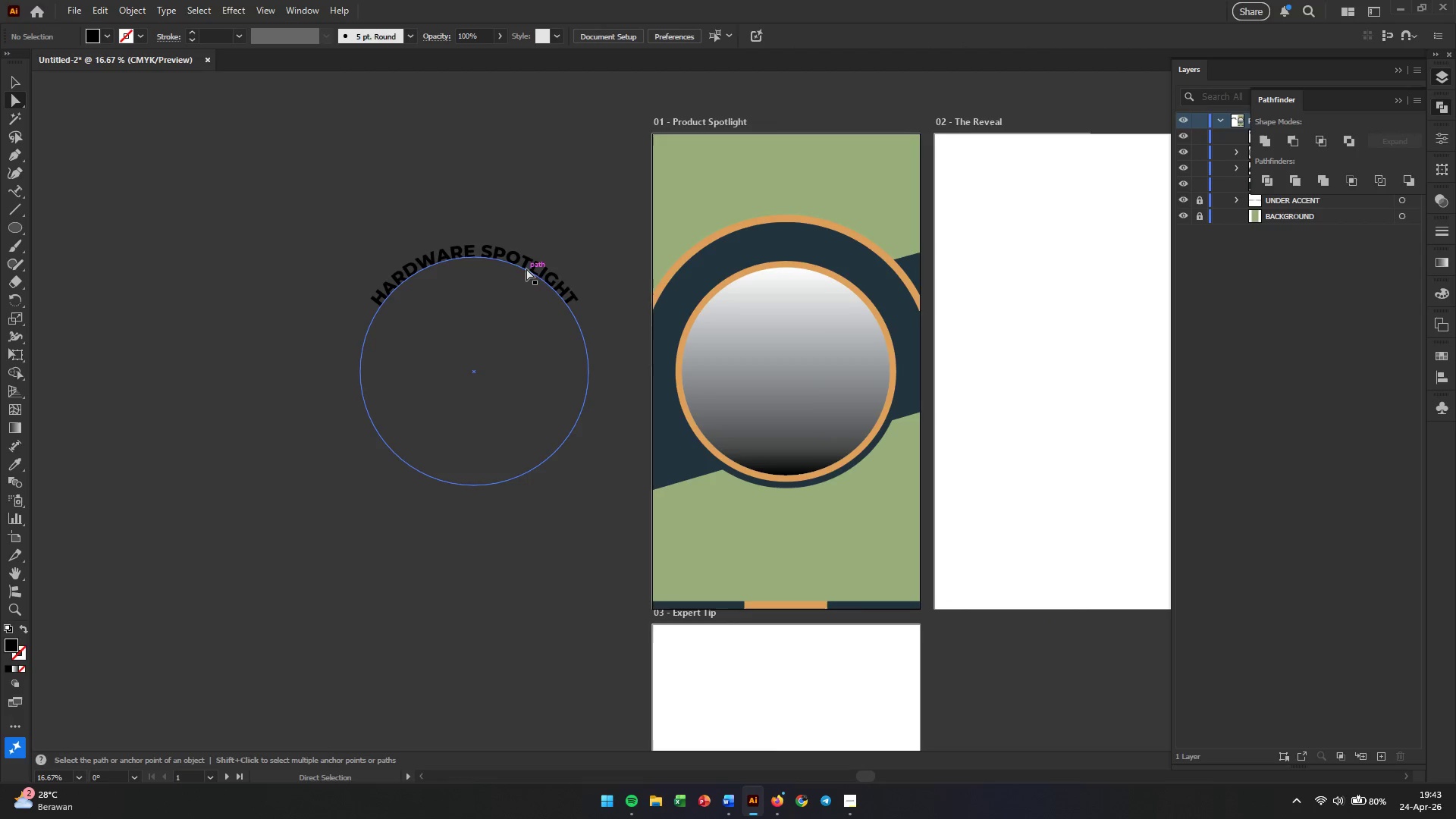 
left_click([526, 262])
 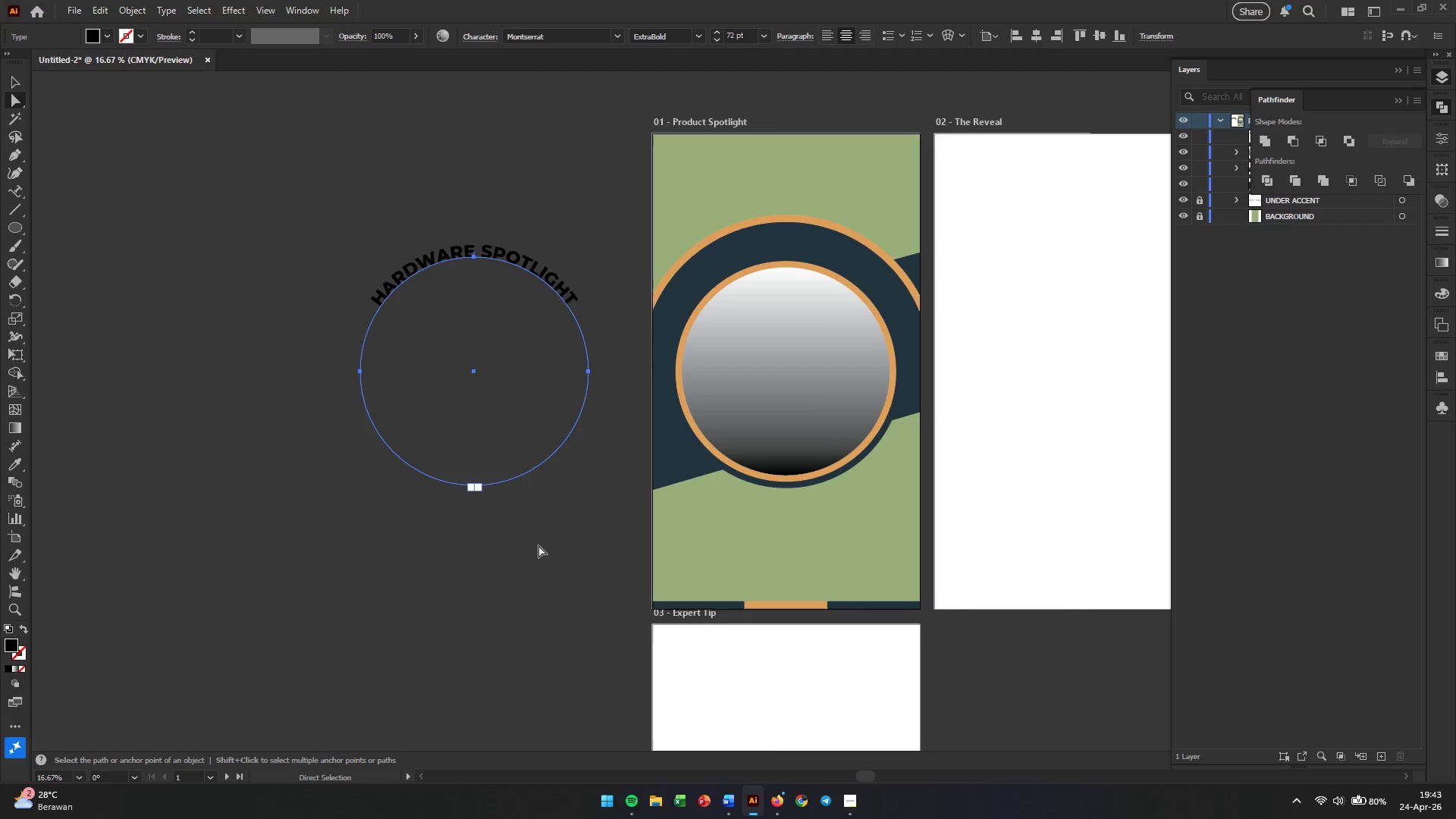 
left_click([1439, 378])
 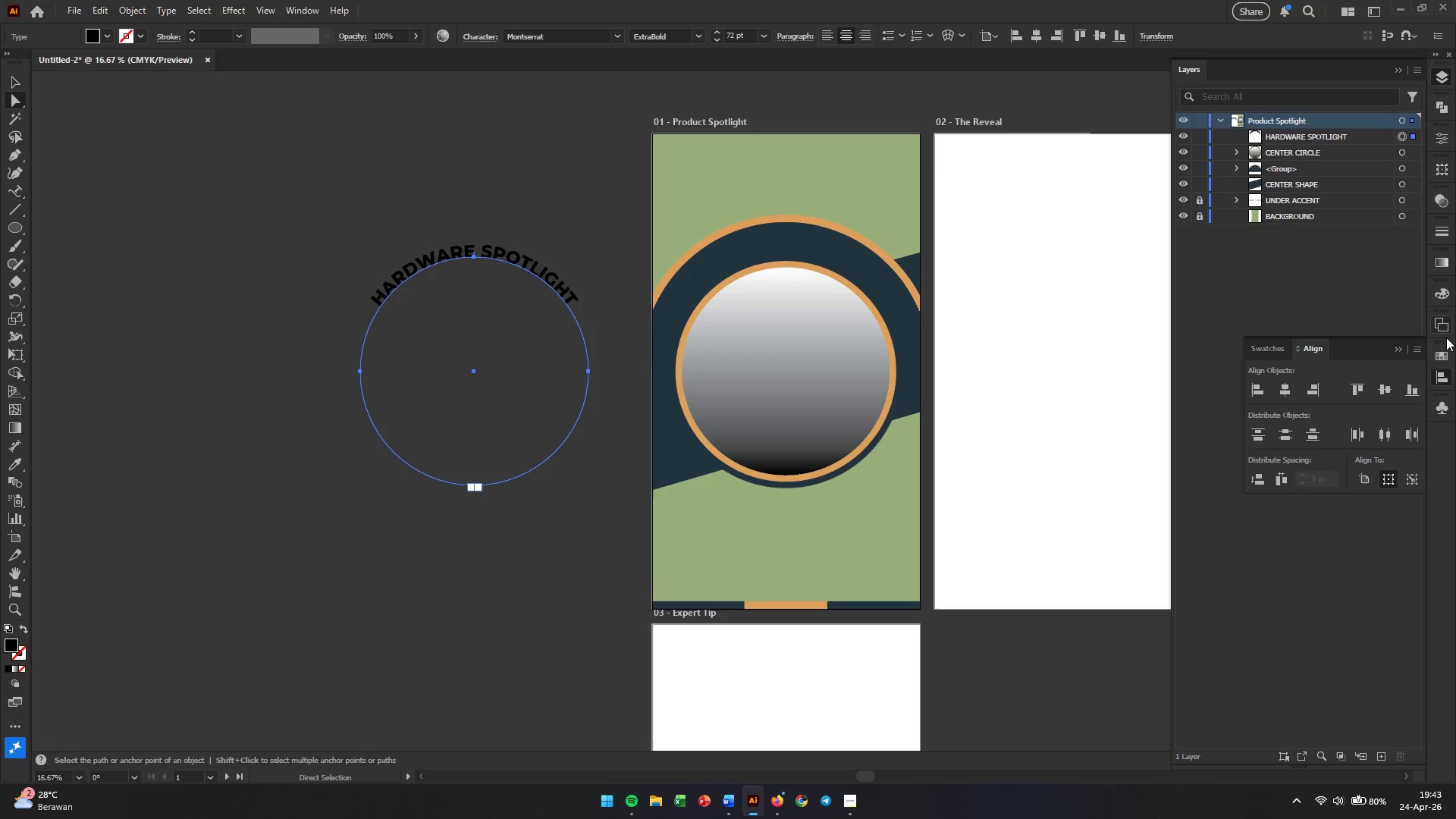 
left_click([1443, 359])
 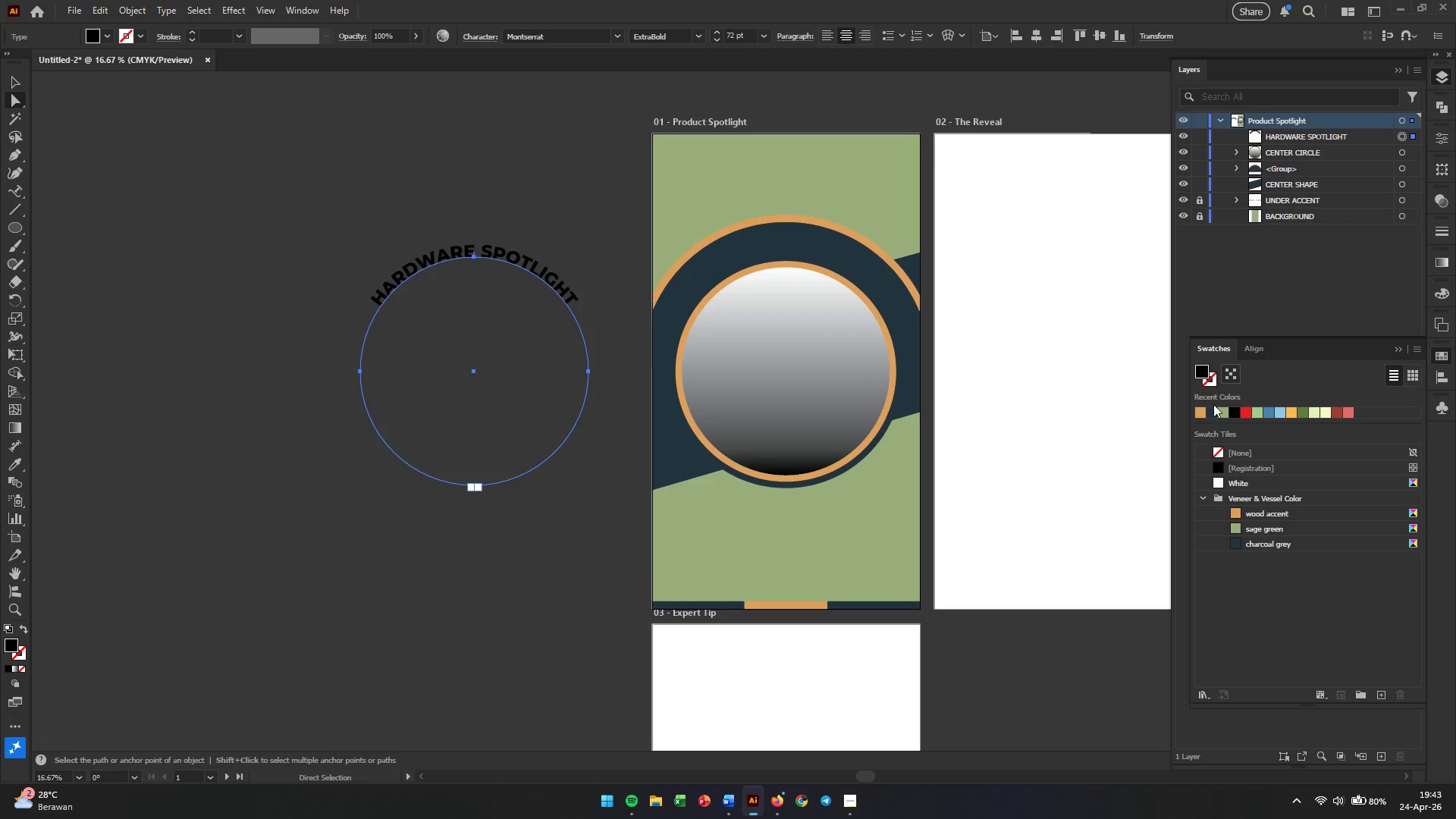 
left_click([1197, 411])
 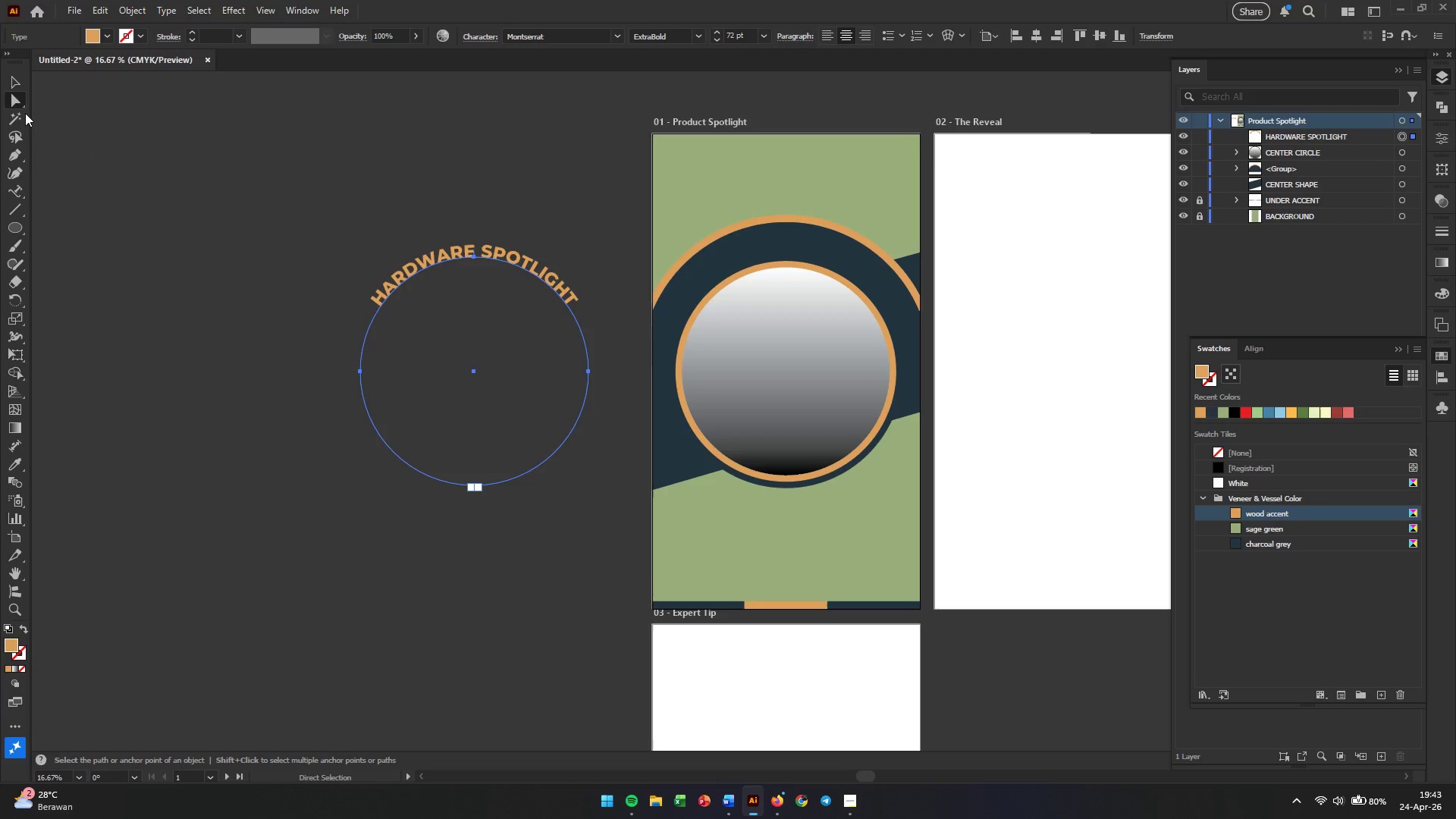 
left_click([8, 83])
 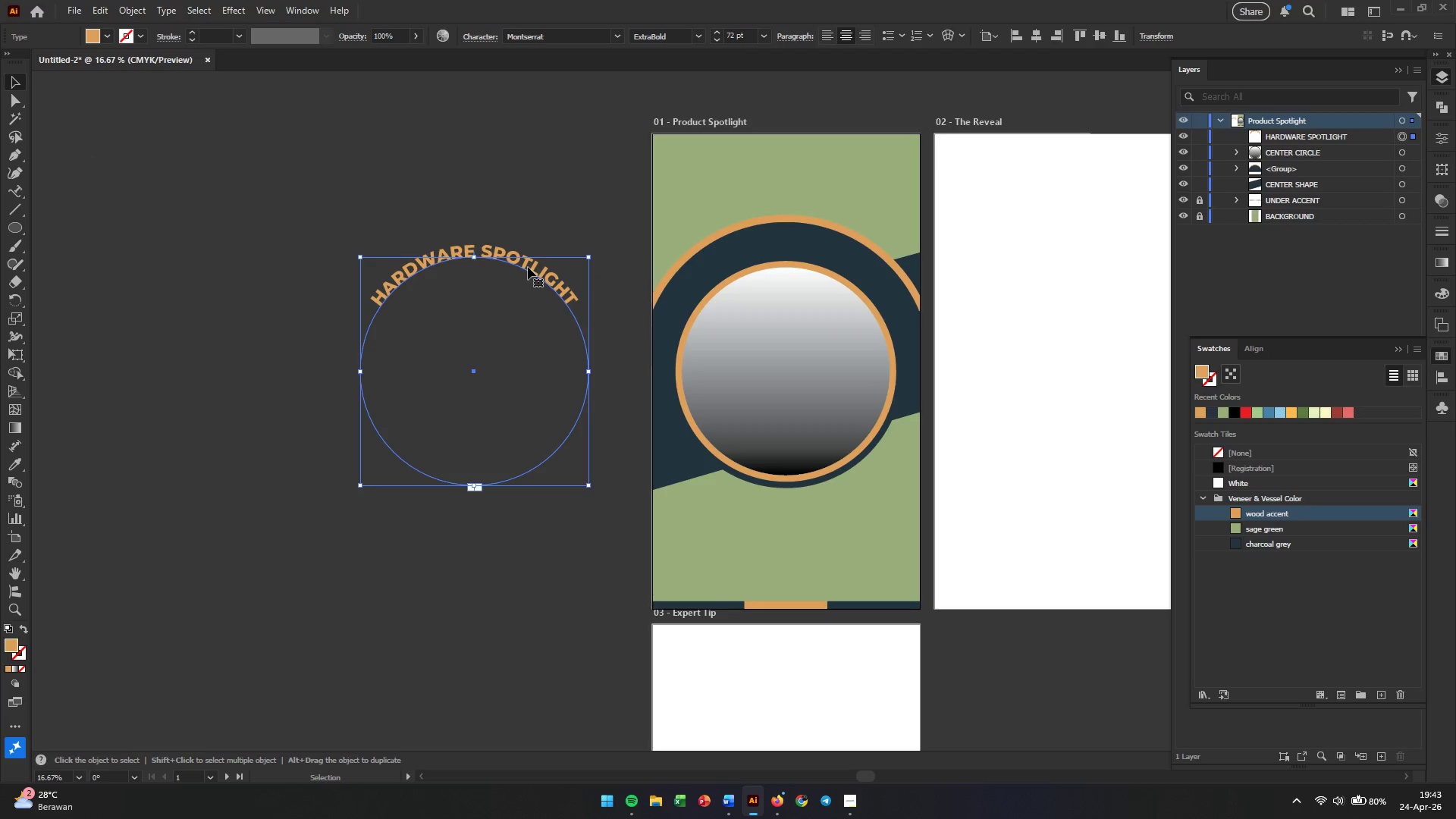 
left_click_drag(start_coordinate=[528, 265], to_coordinate=[839, 253])
 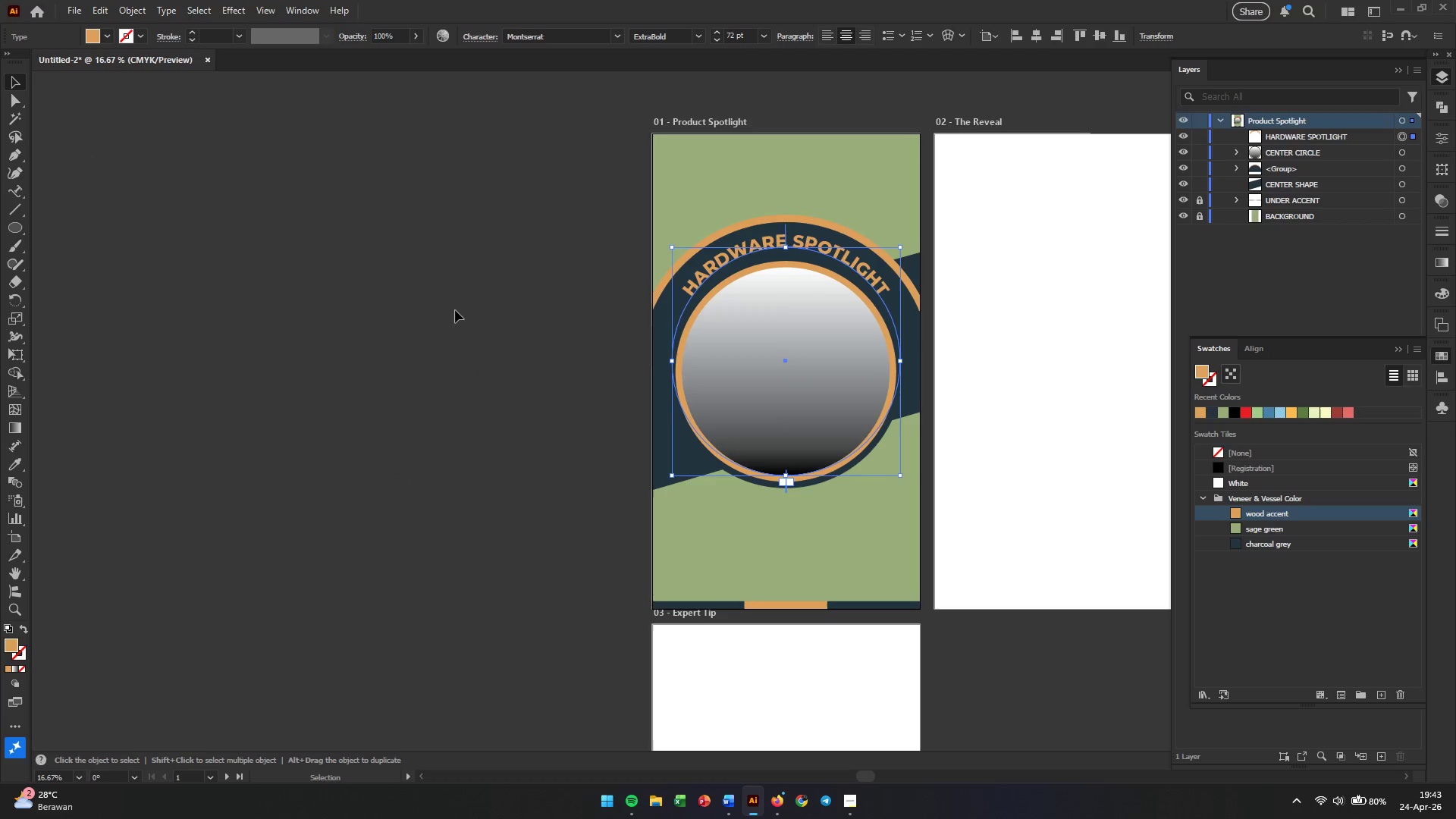 
left_click([455, 310])
 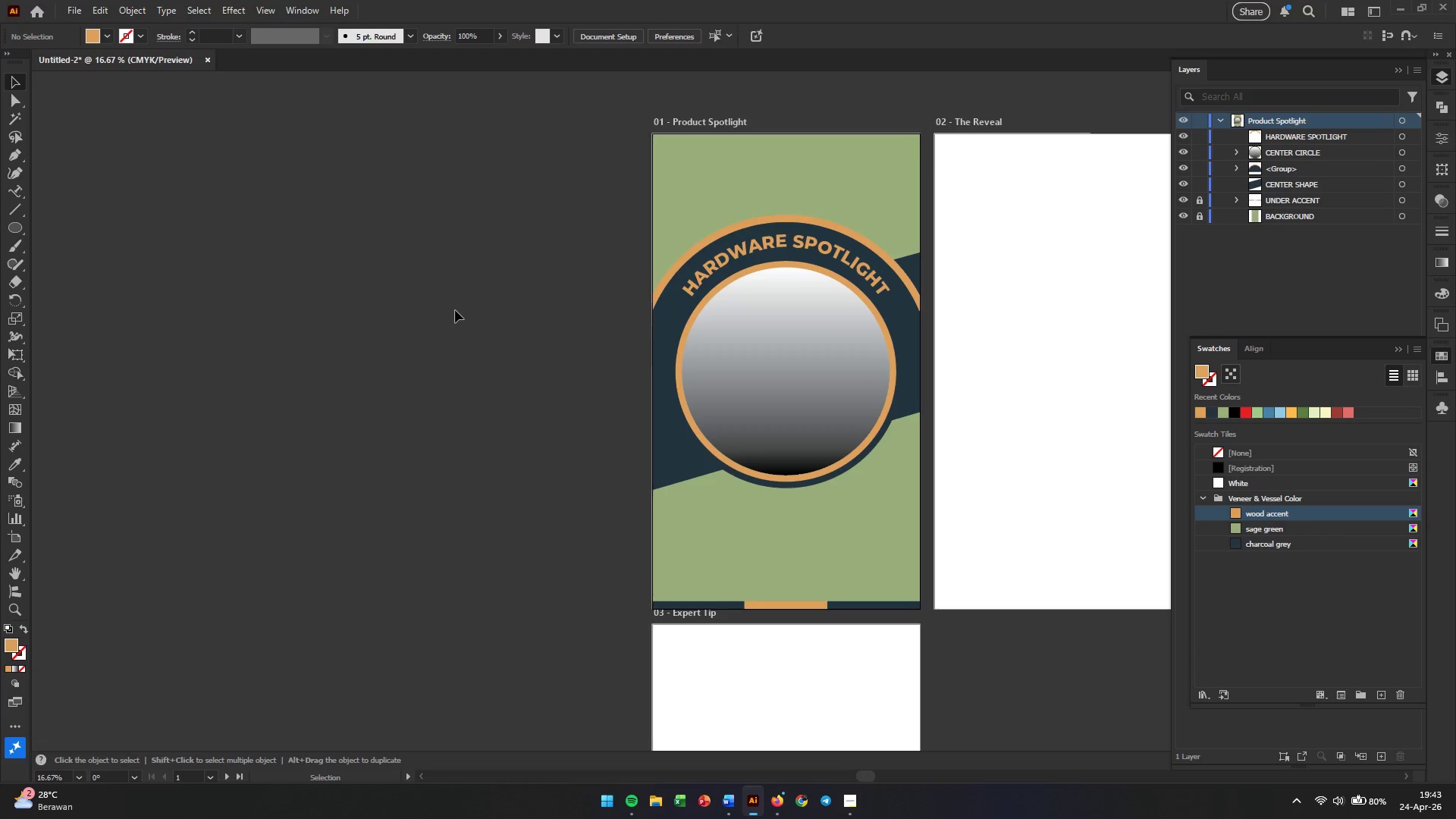 
wait(7.97)
 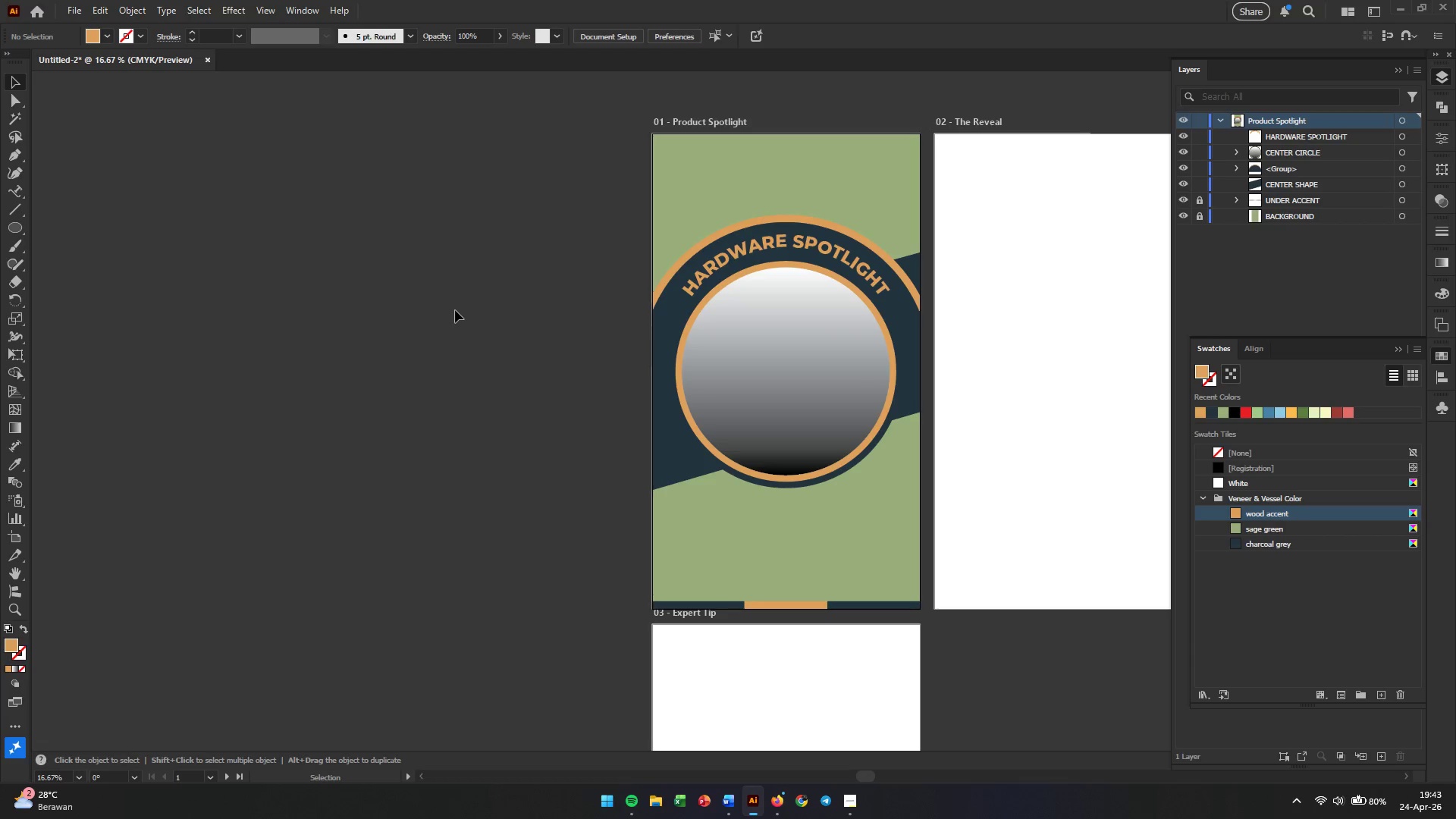 
hold_key(key=Space, duration=1.02)
 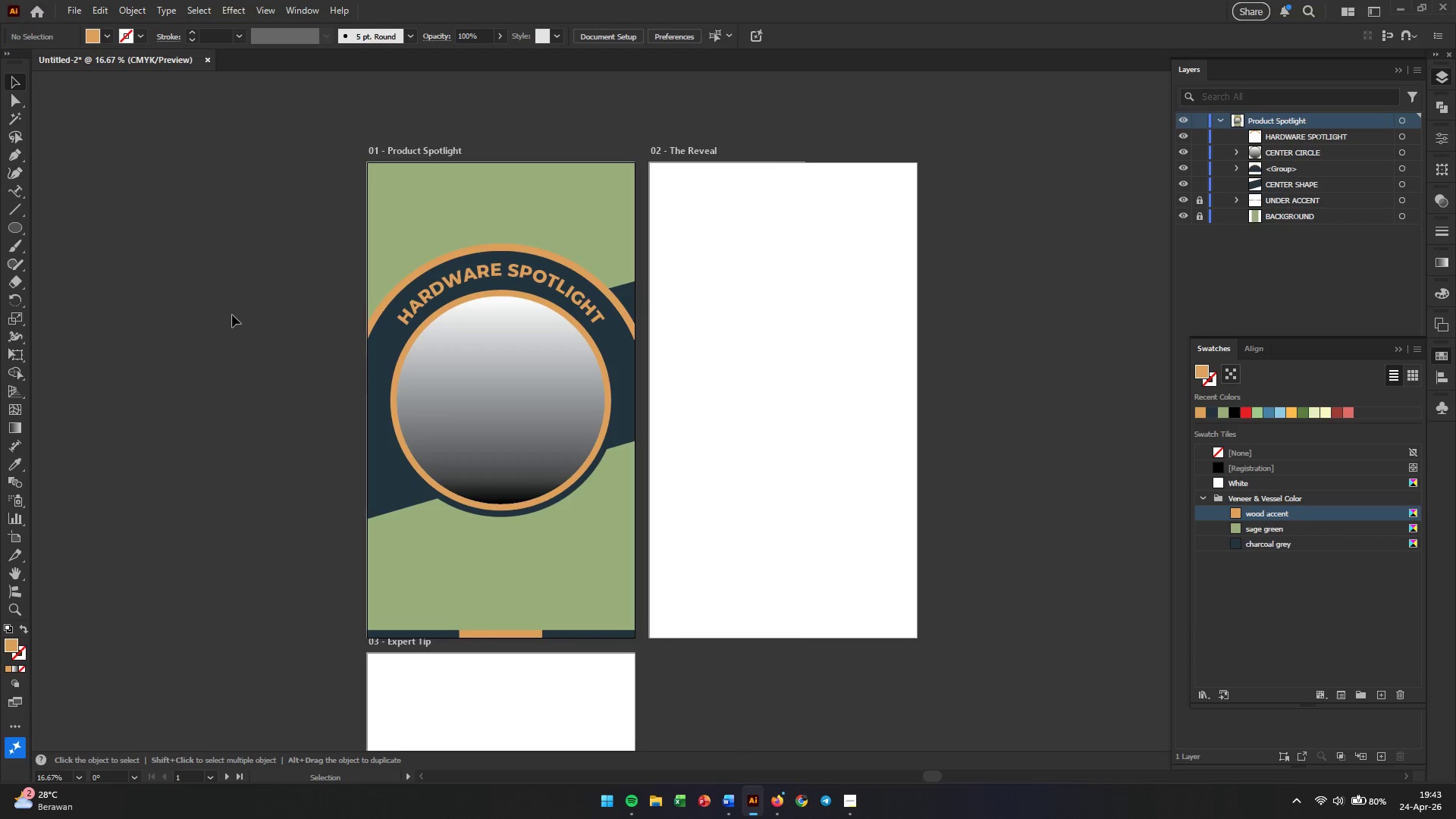 
left_click_drag(start_coordinate=[489, 300], to_coordinate=[204, 328])
 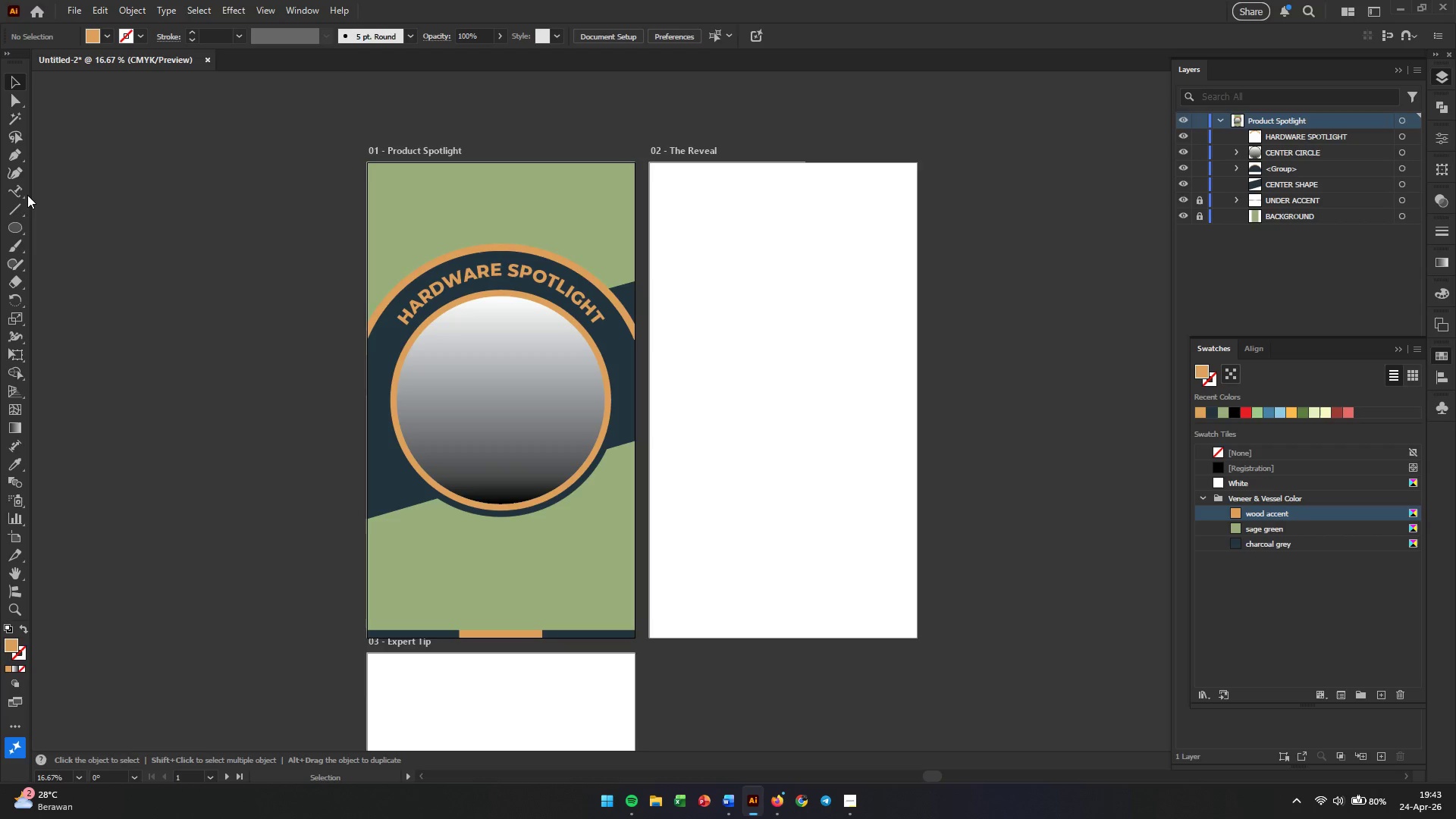 
double_click([9, 188])
 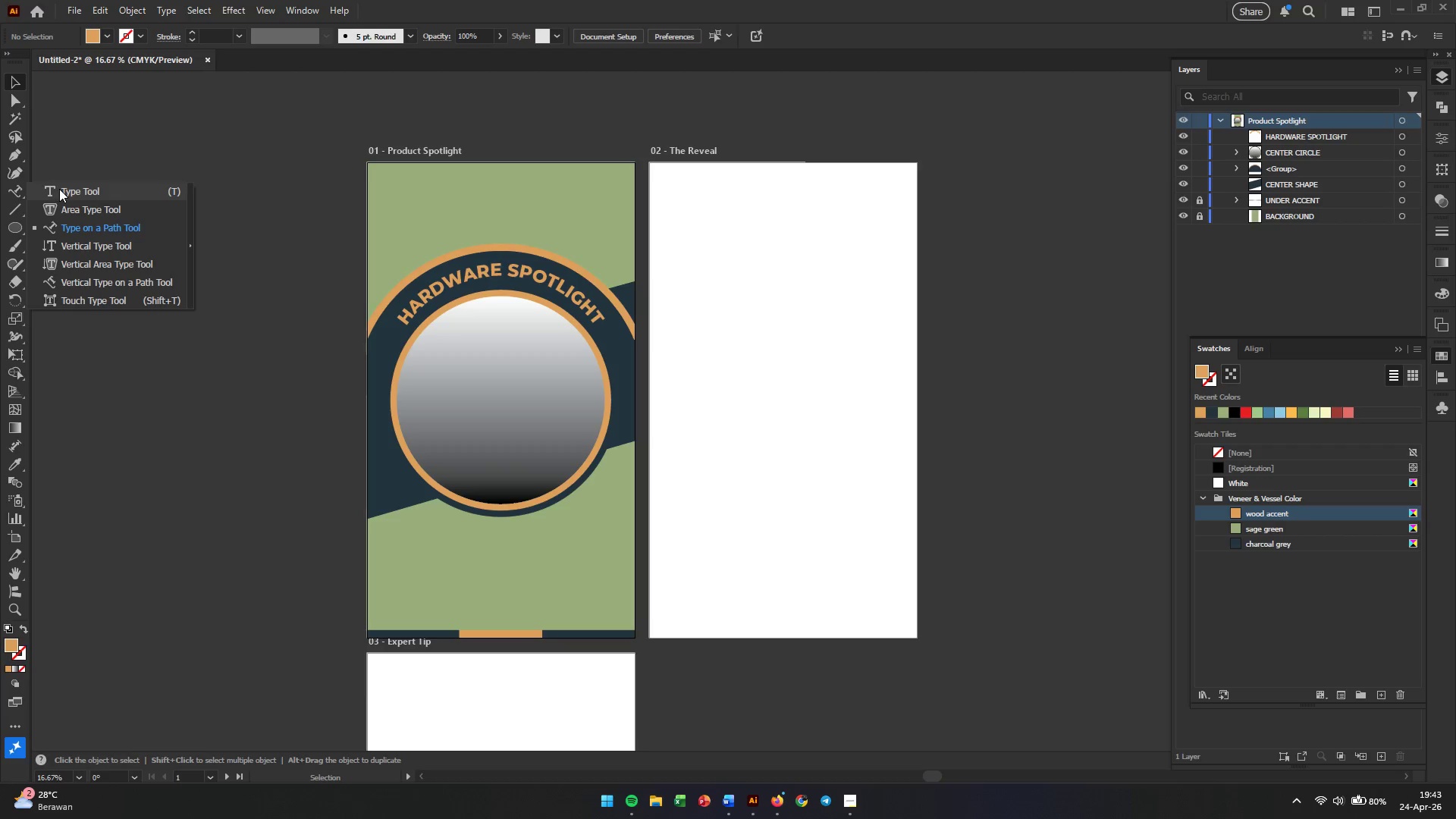 
left_click([59, 189])
 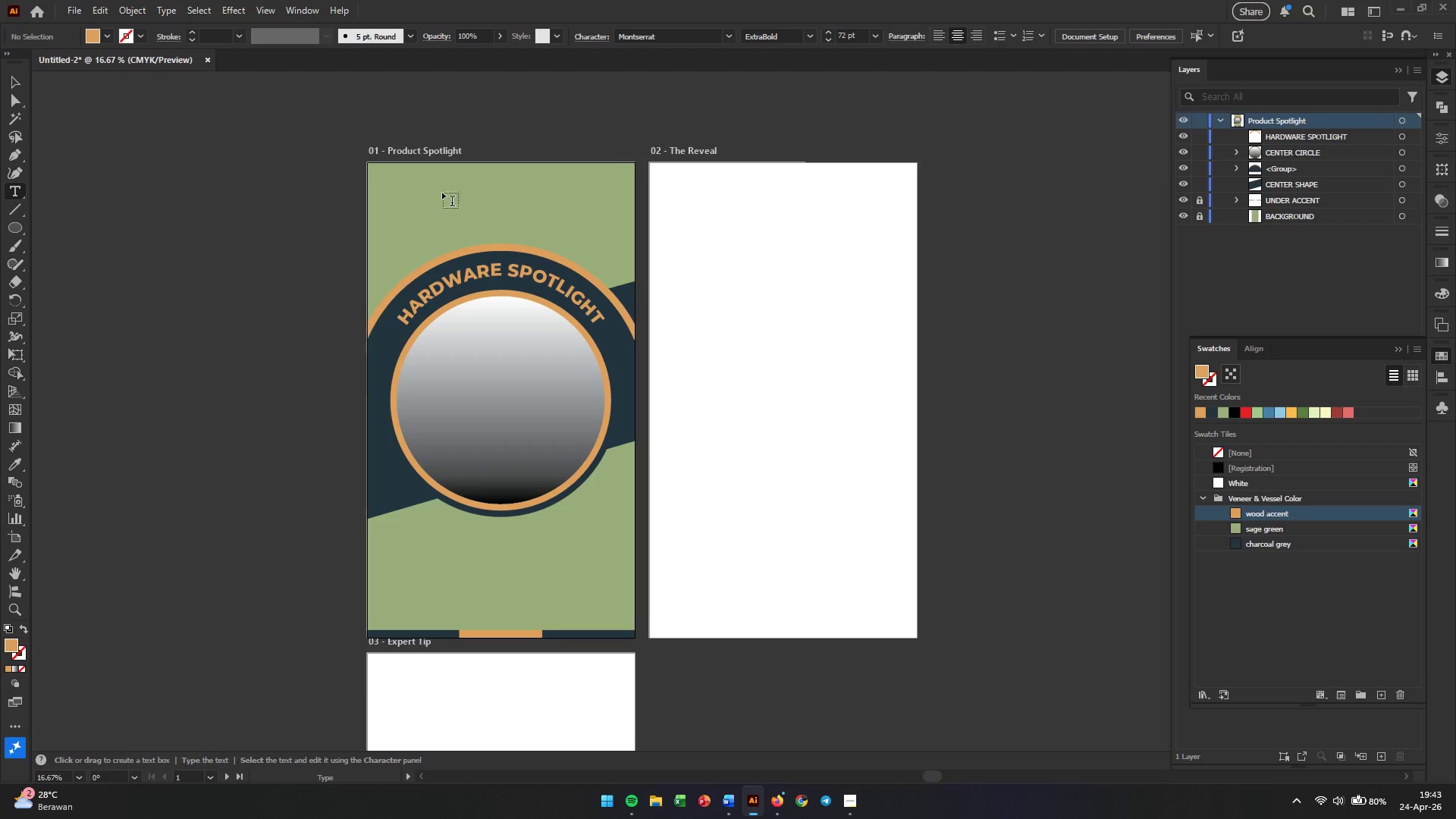 
left_click([450, 187])
 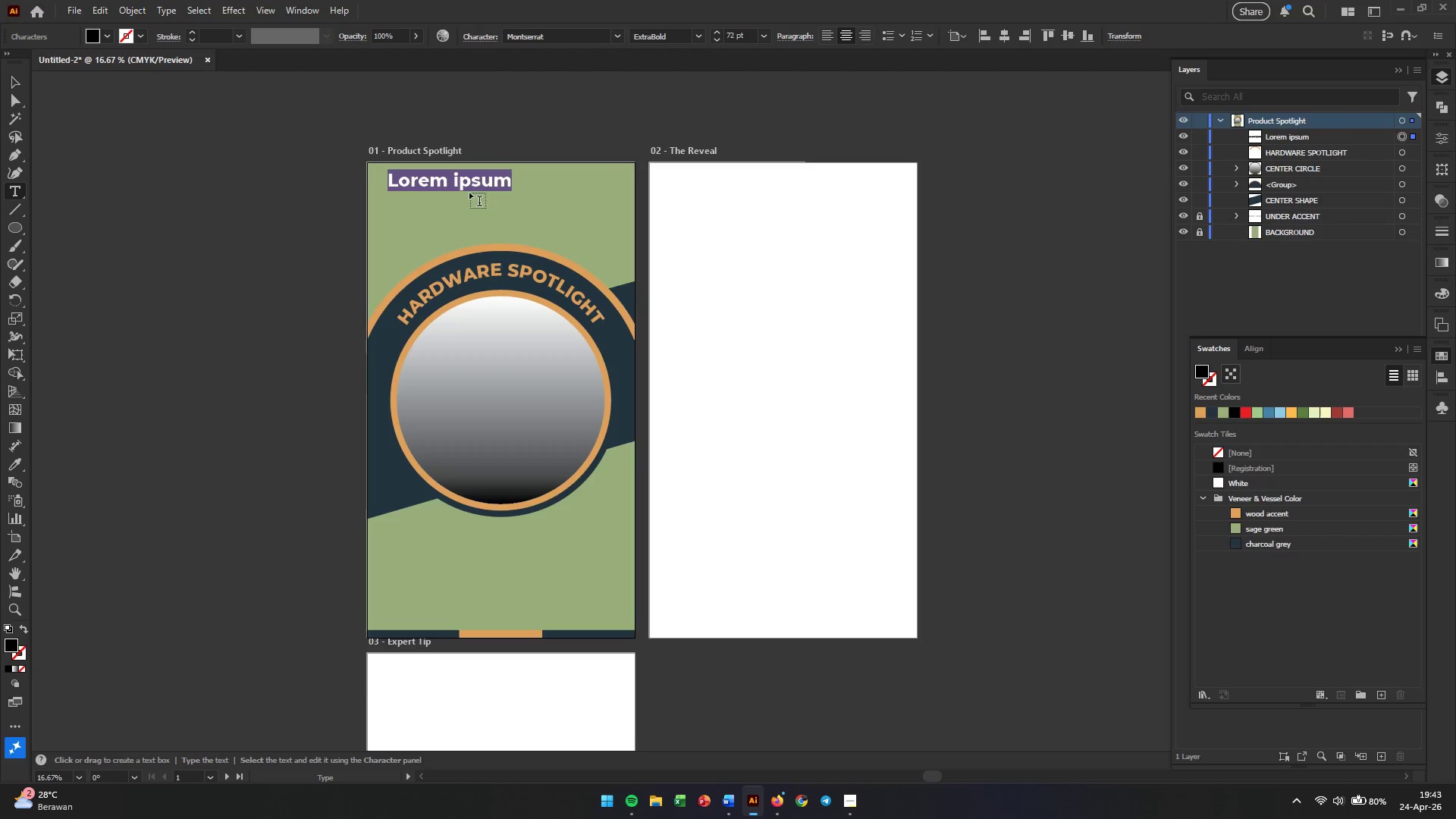 
key(CapsLock)
 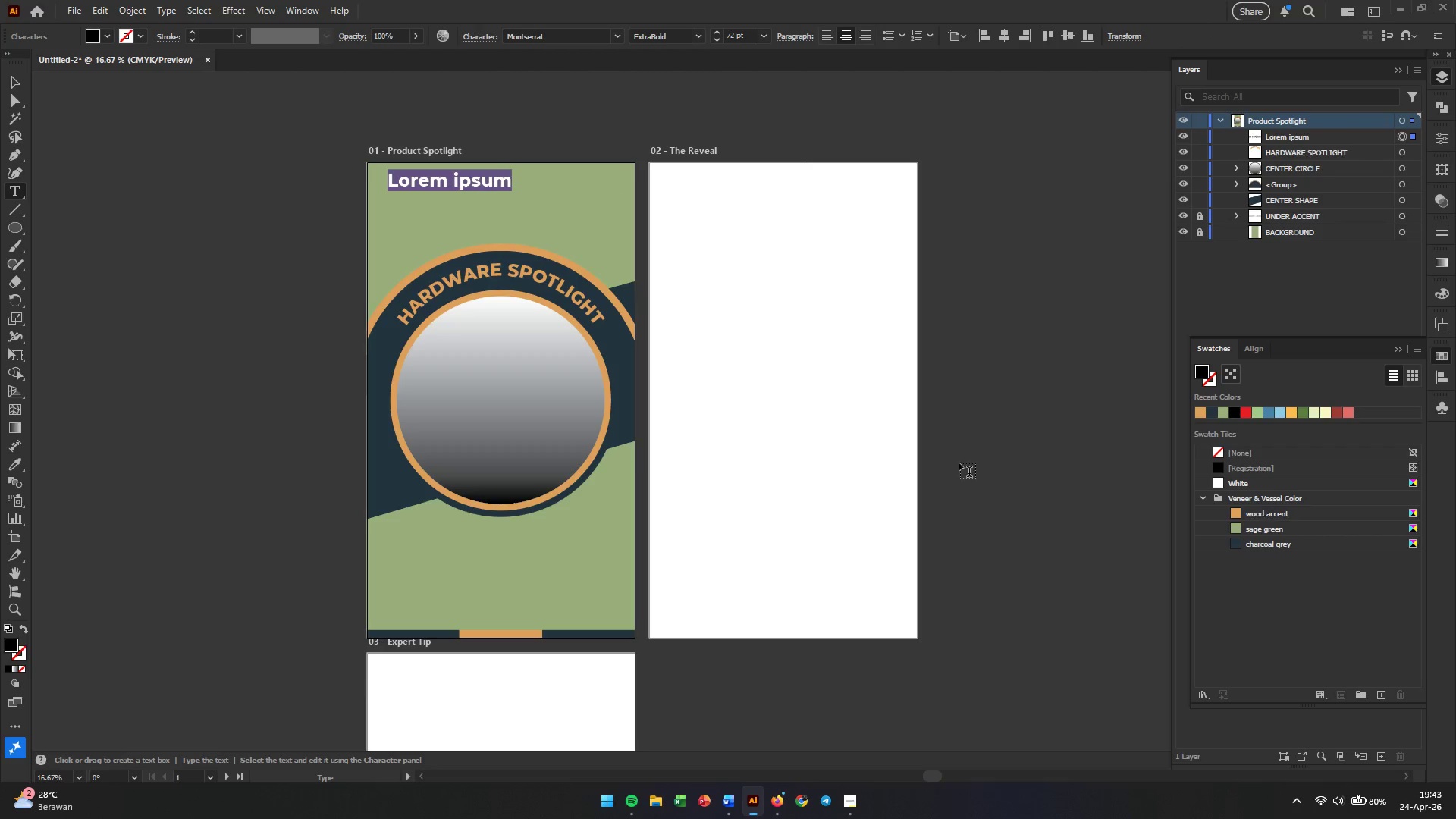 
type(Veneer & Vessel)
 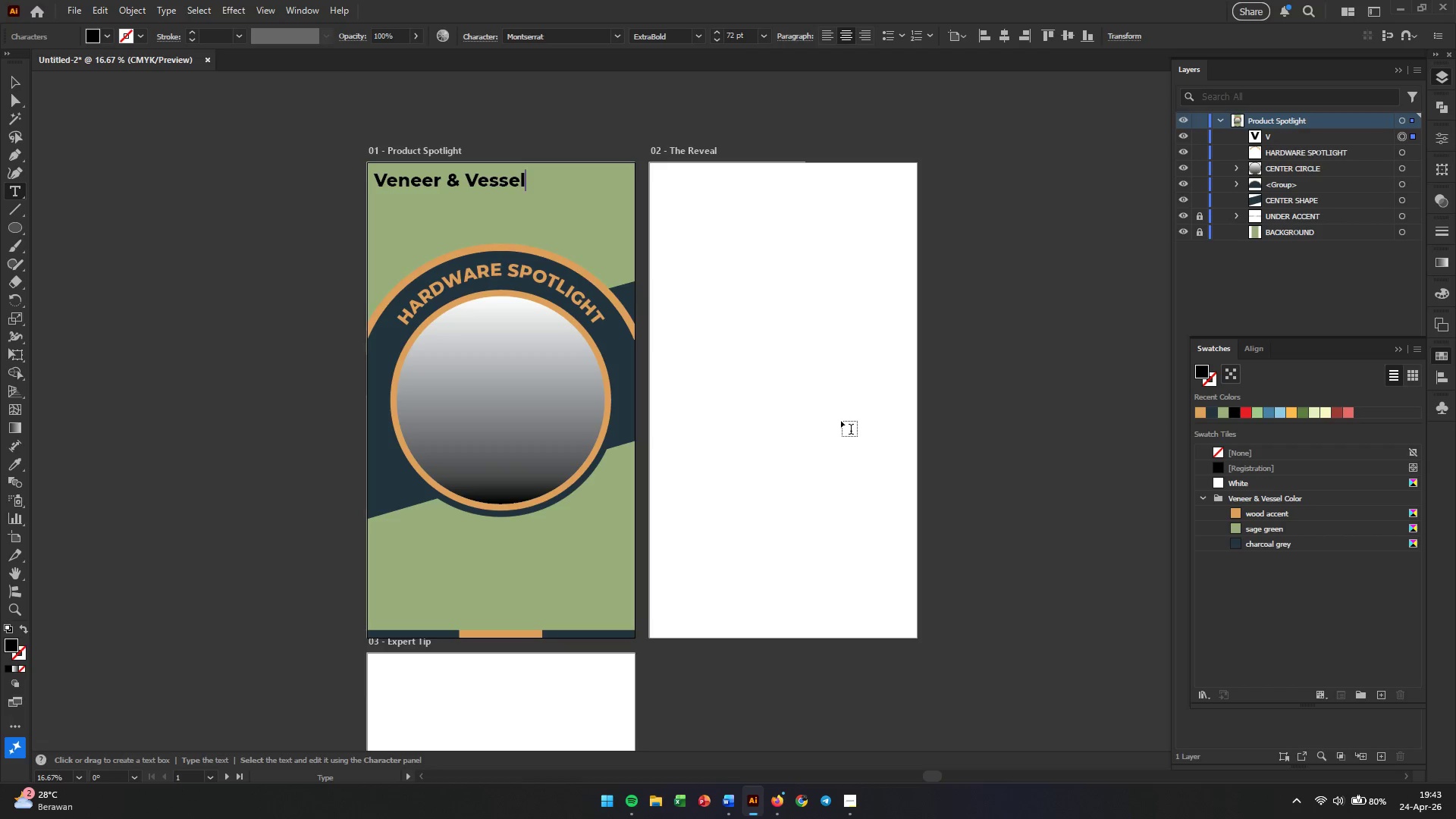 
left_click([6, 88])
 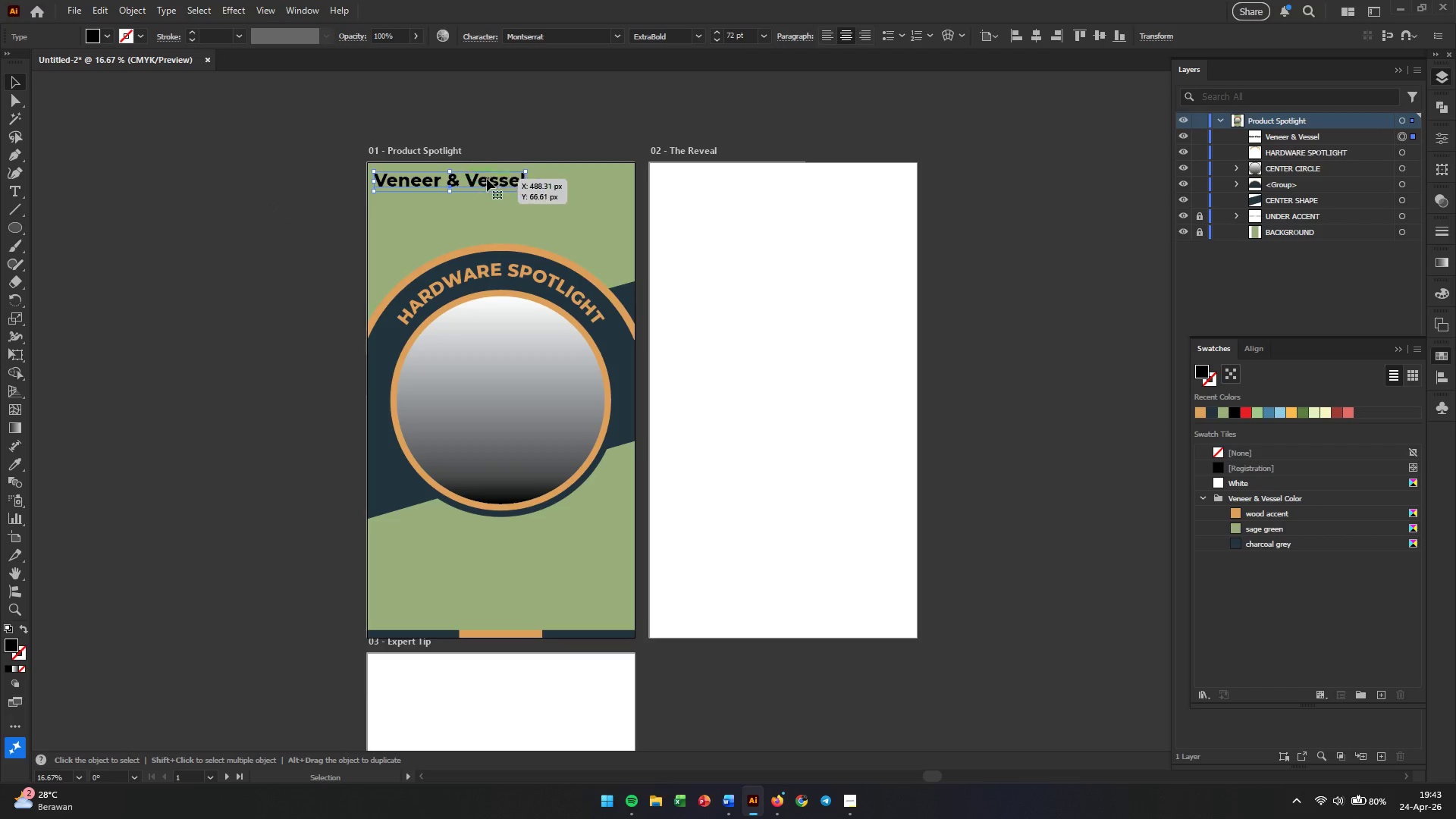 
left_click_drag(start_coordinate=[479, 179], to_coordinate=[529, 194])
 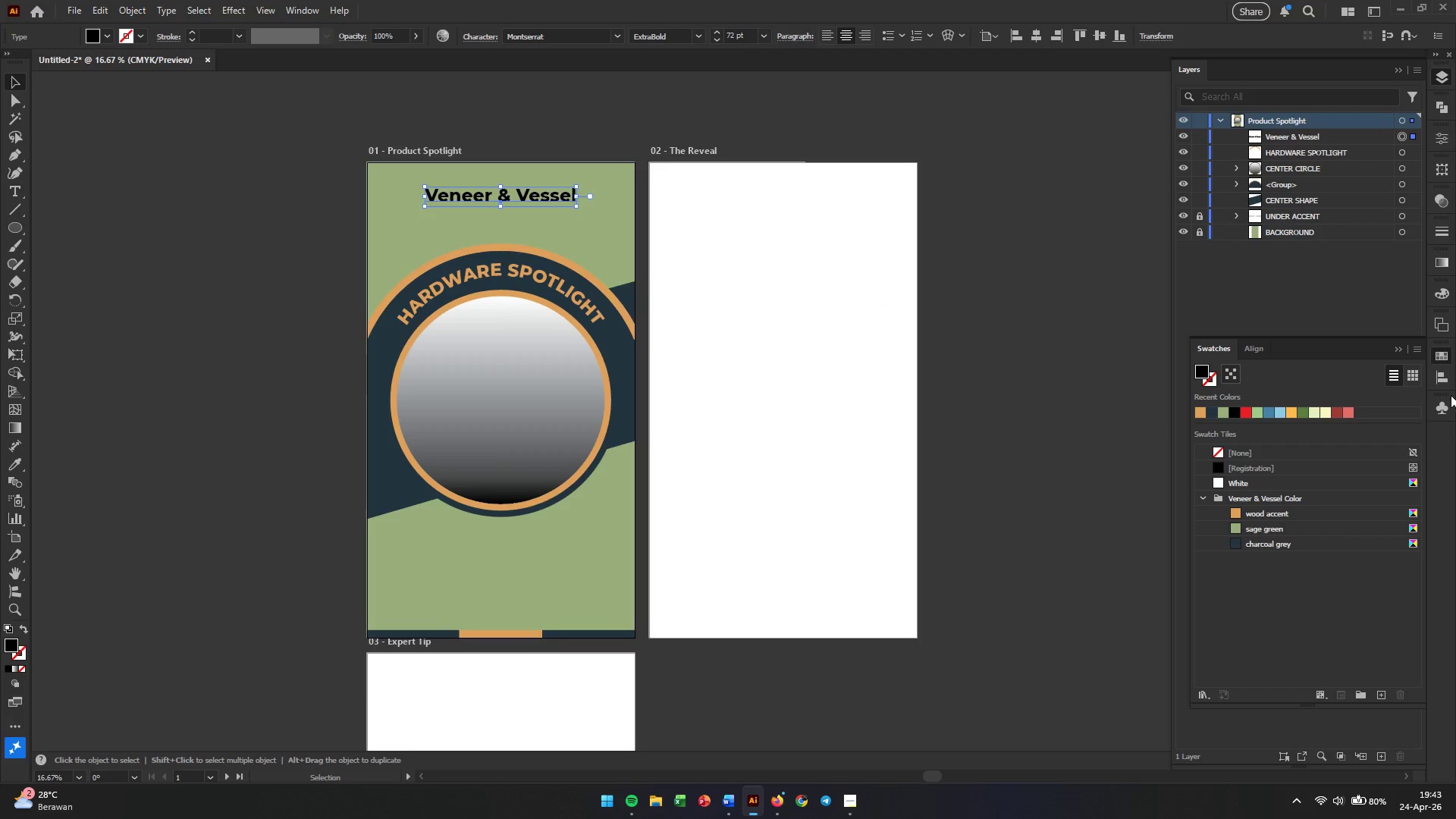 
left_click([1446, 378])
 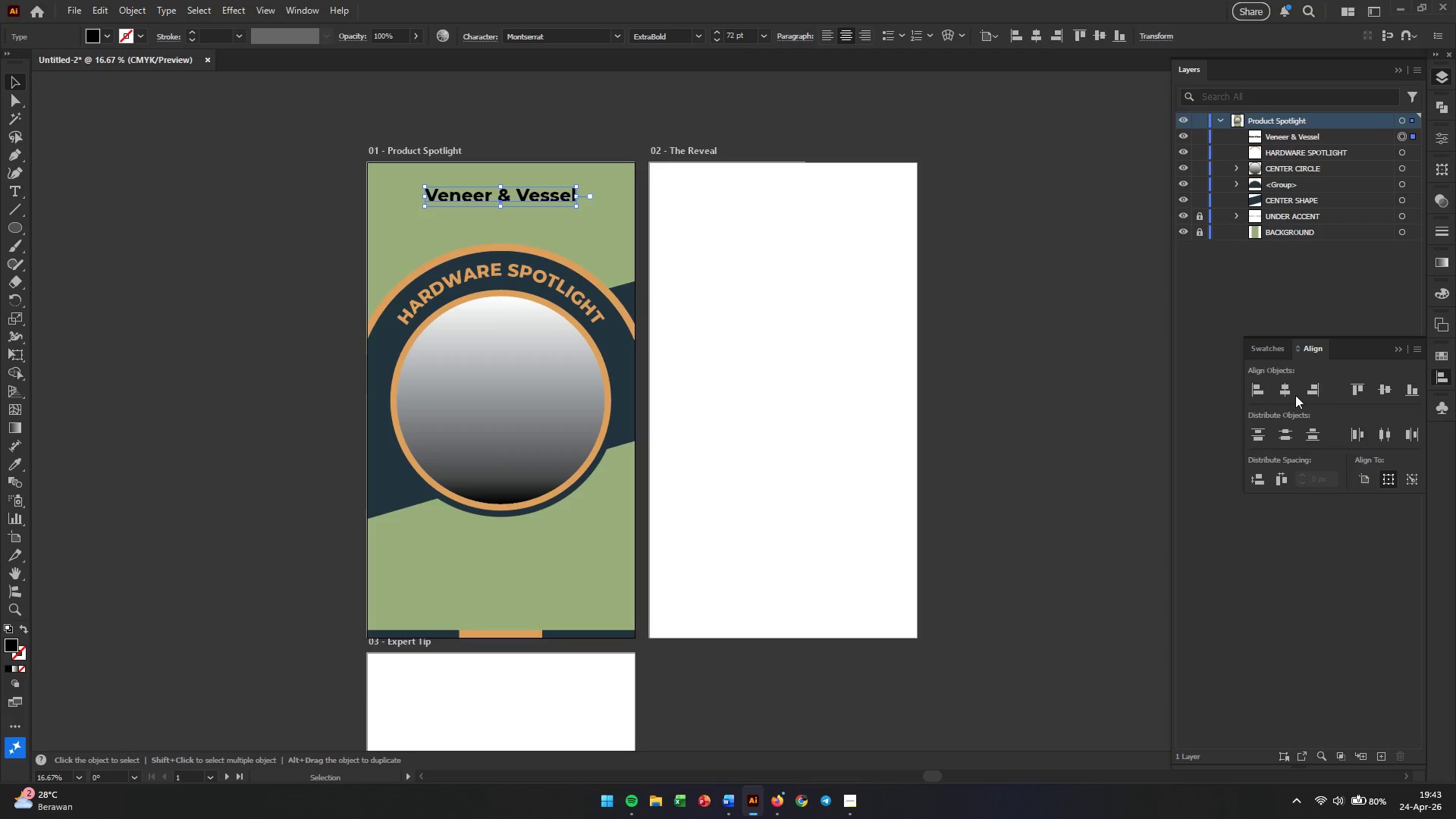 
left_click([1287, 391])
 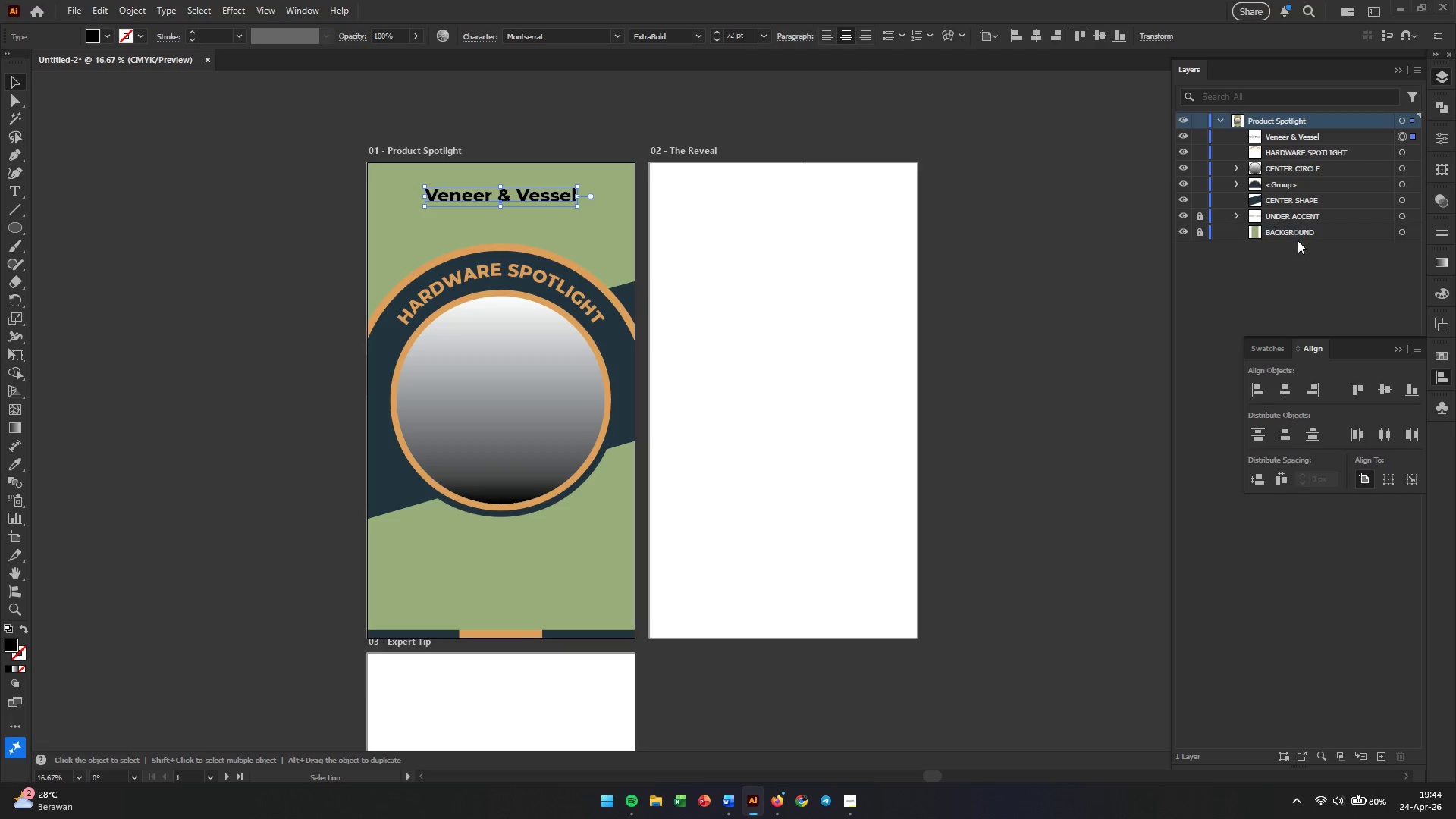 
left_click([1447, 359])
 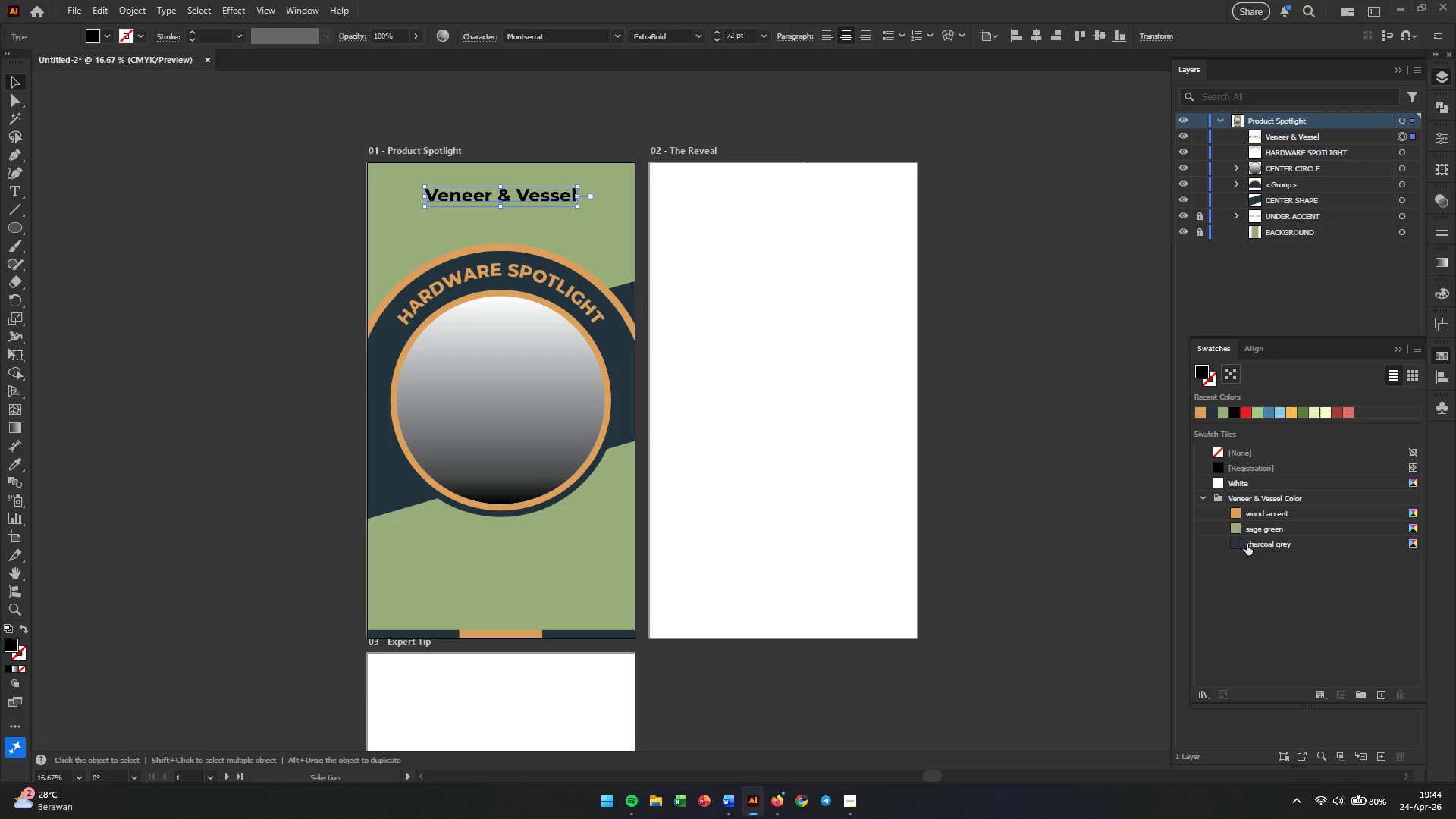 
left_click([1237, 544])
 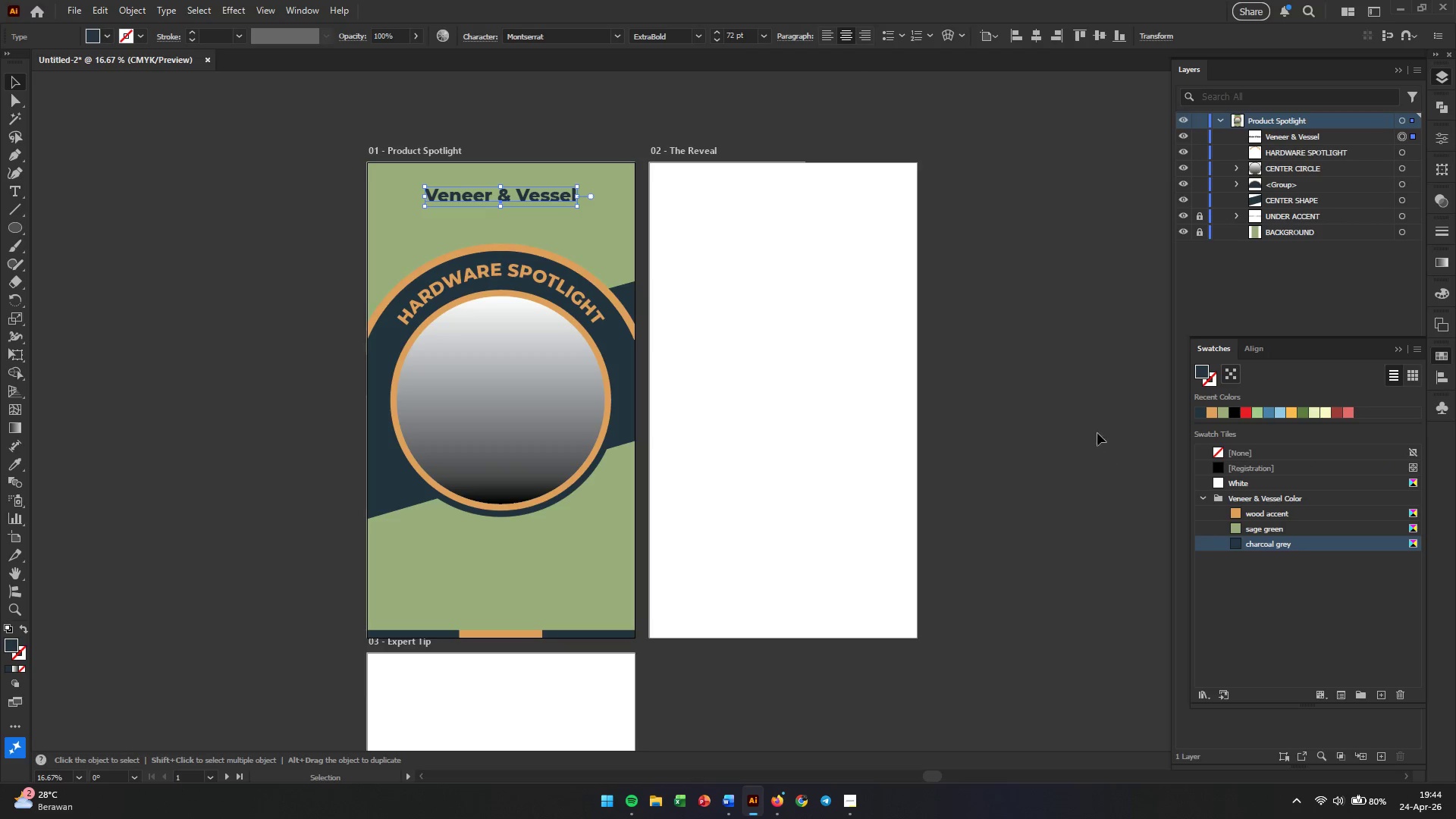 
left_click([1081, 417])
 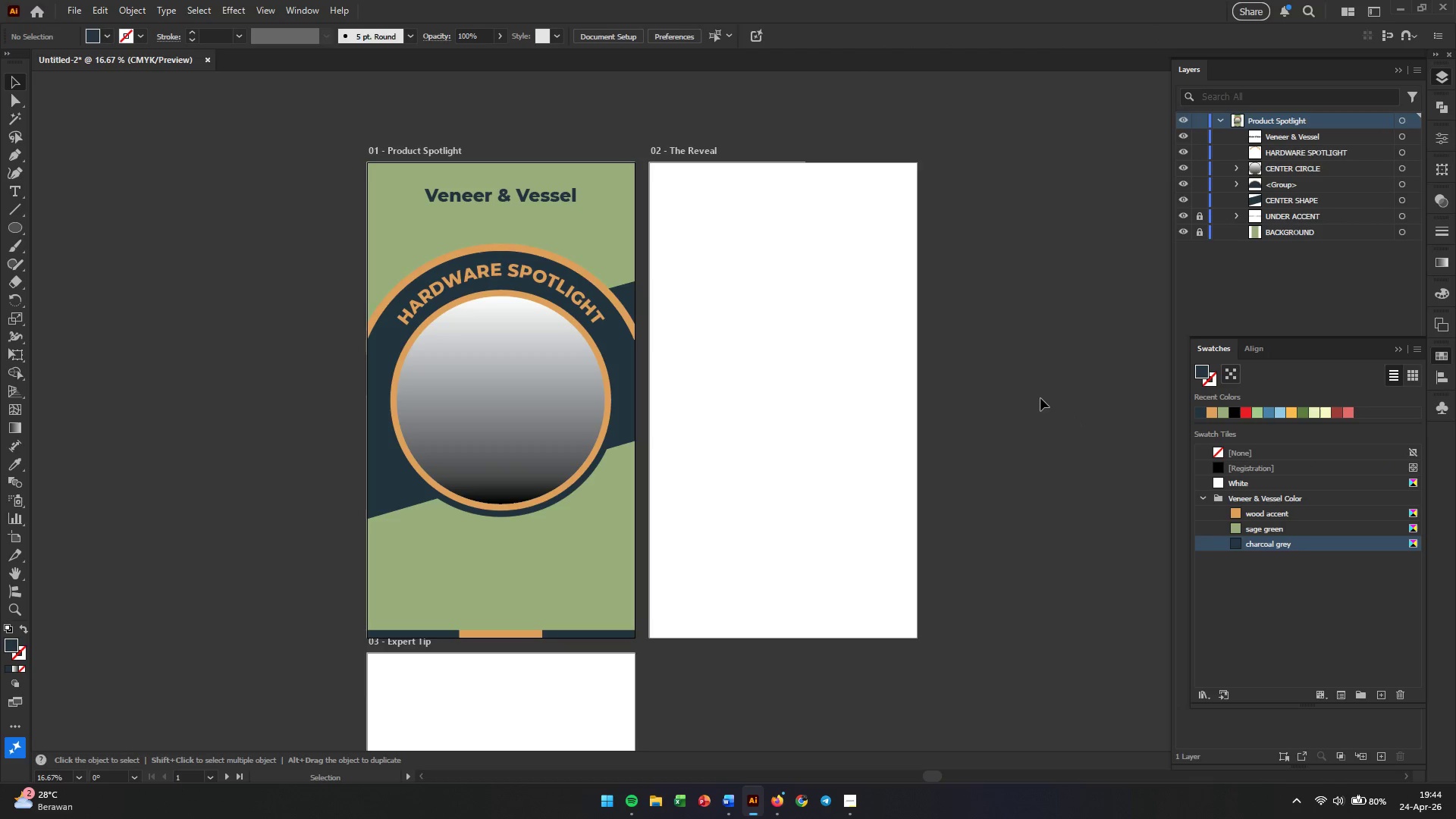 
wait(9.16)
 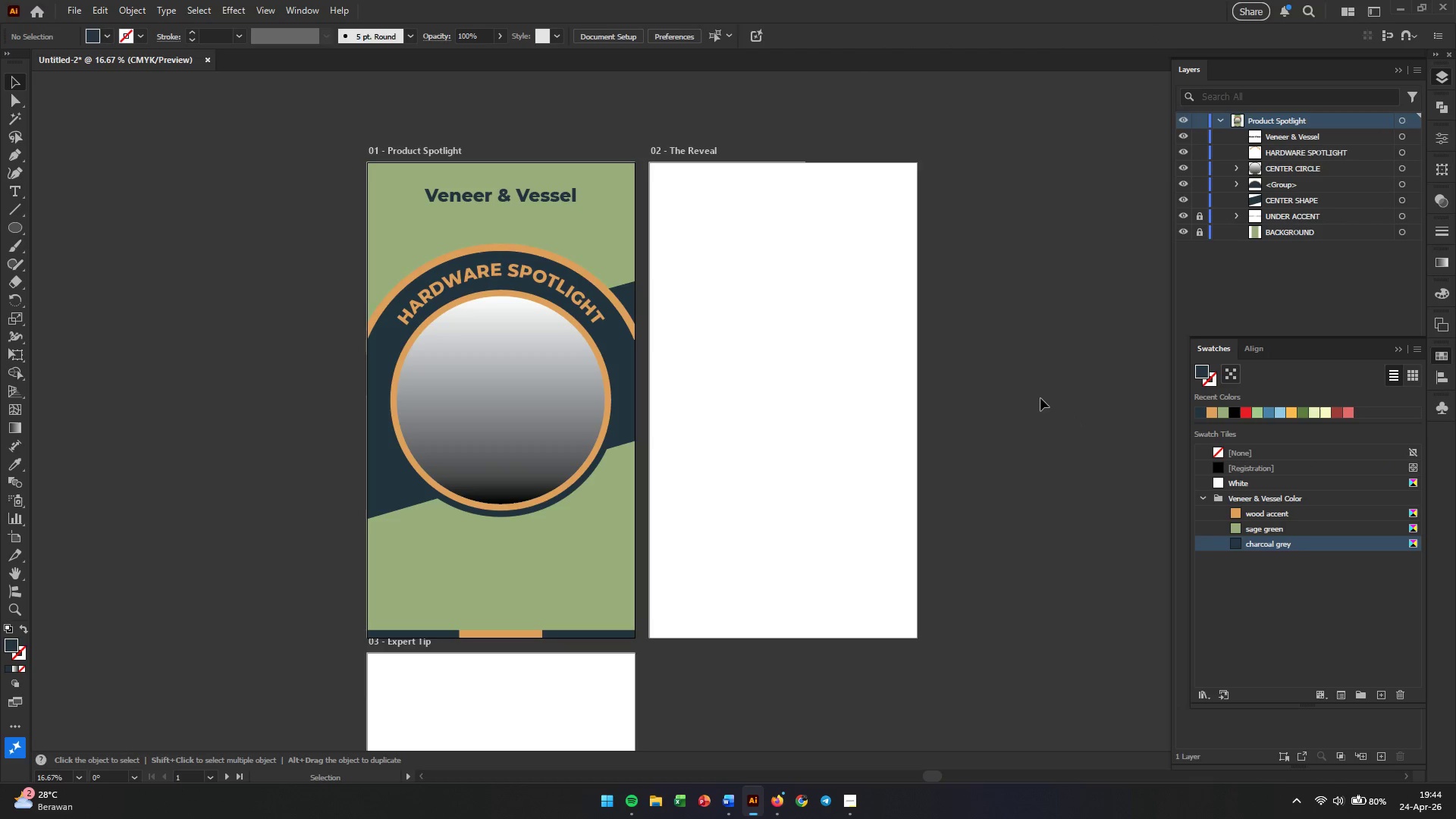 
hold_key(key=AltLeft, duration=0.8)
scroll: coordinate [547, 382], scroll_direction: down, amount: 1.0
 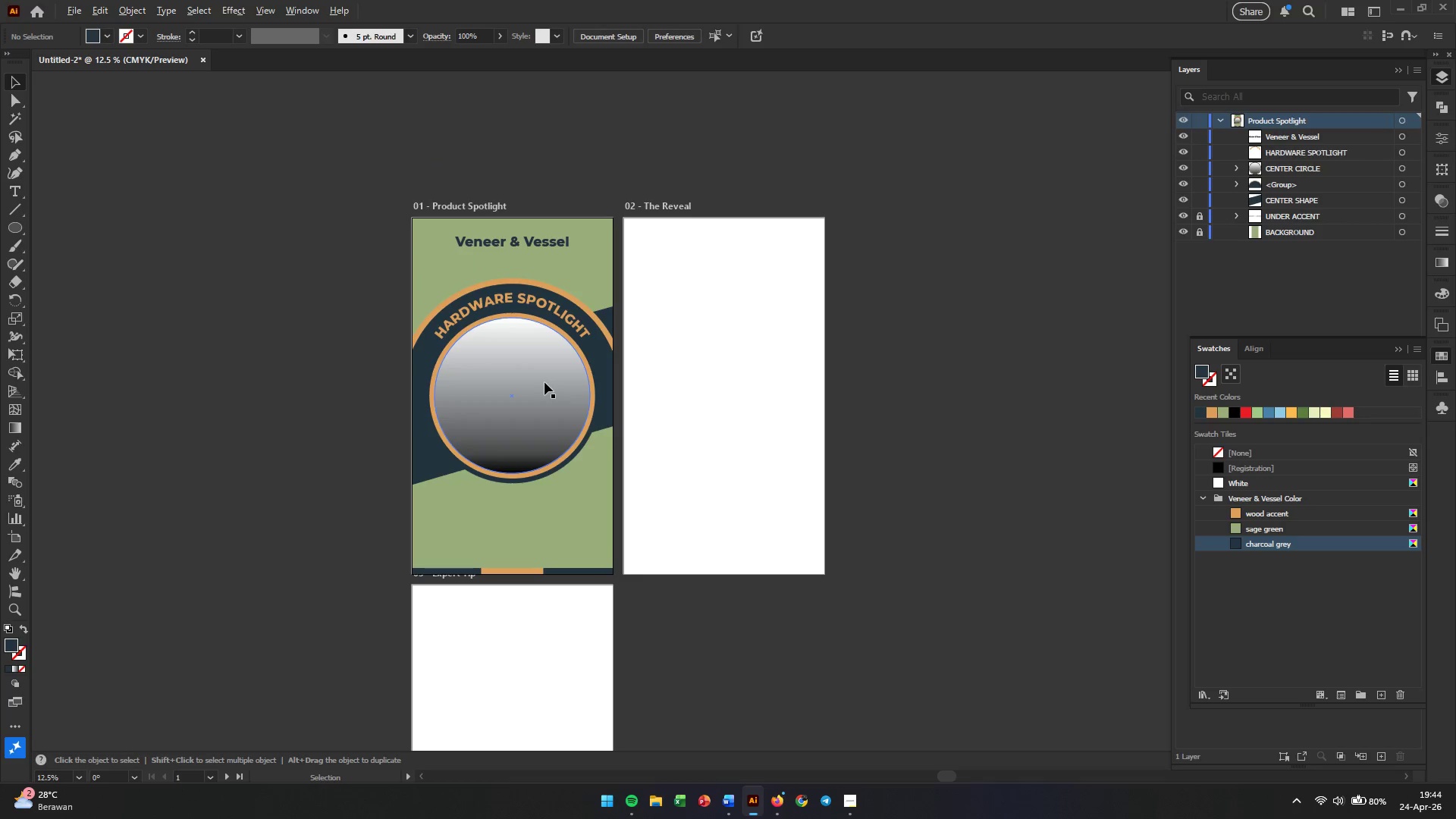 
scroll: coordinate [544, 382], scroll_direction: up, amount: 1.0
 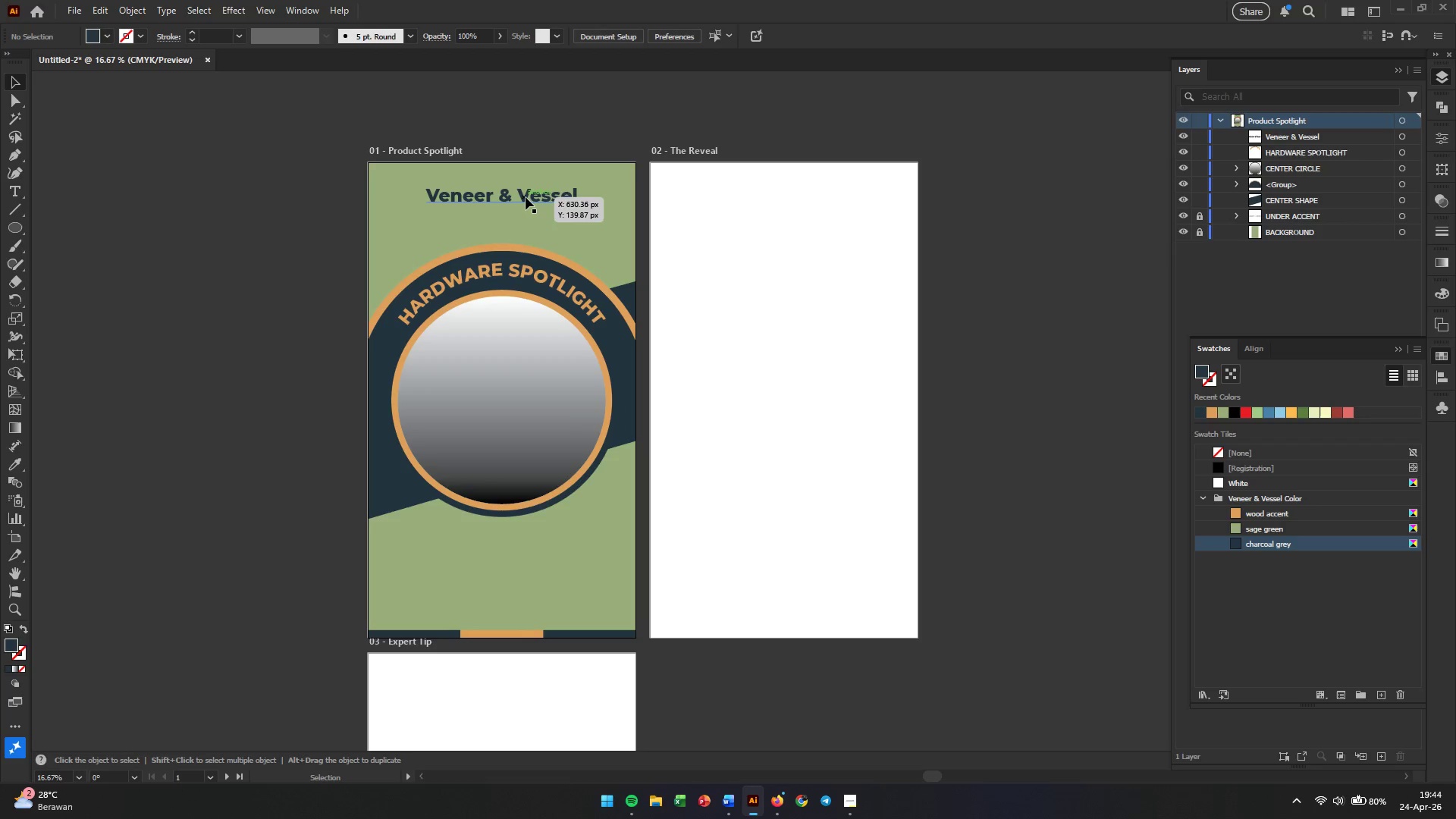 
hold_key(key=AltLeft, duration=1.47)
left_click_drag(start_coordinate=[526, 196], to_coordinate=[500, 554])
 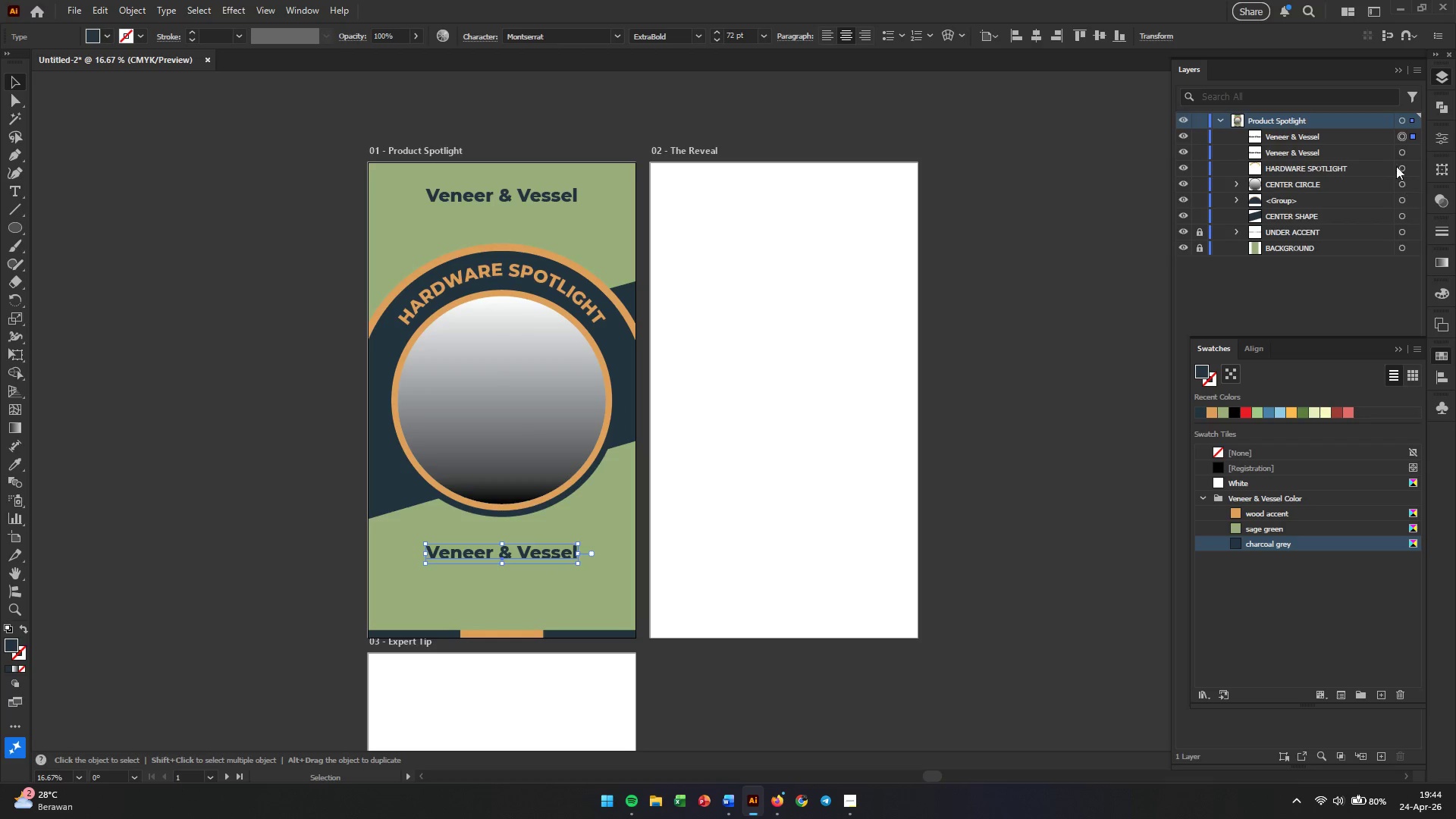 
hold_key(key=ShiftLeft, duration=1.24)
 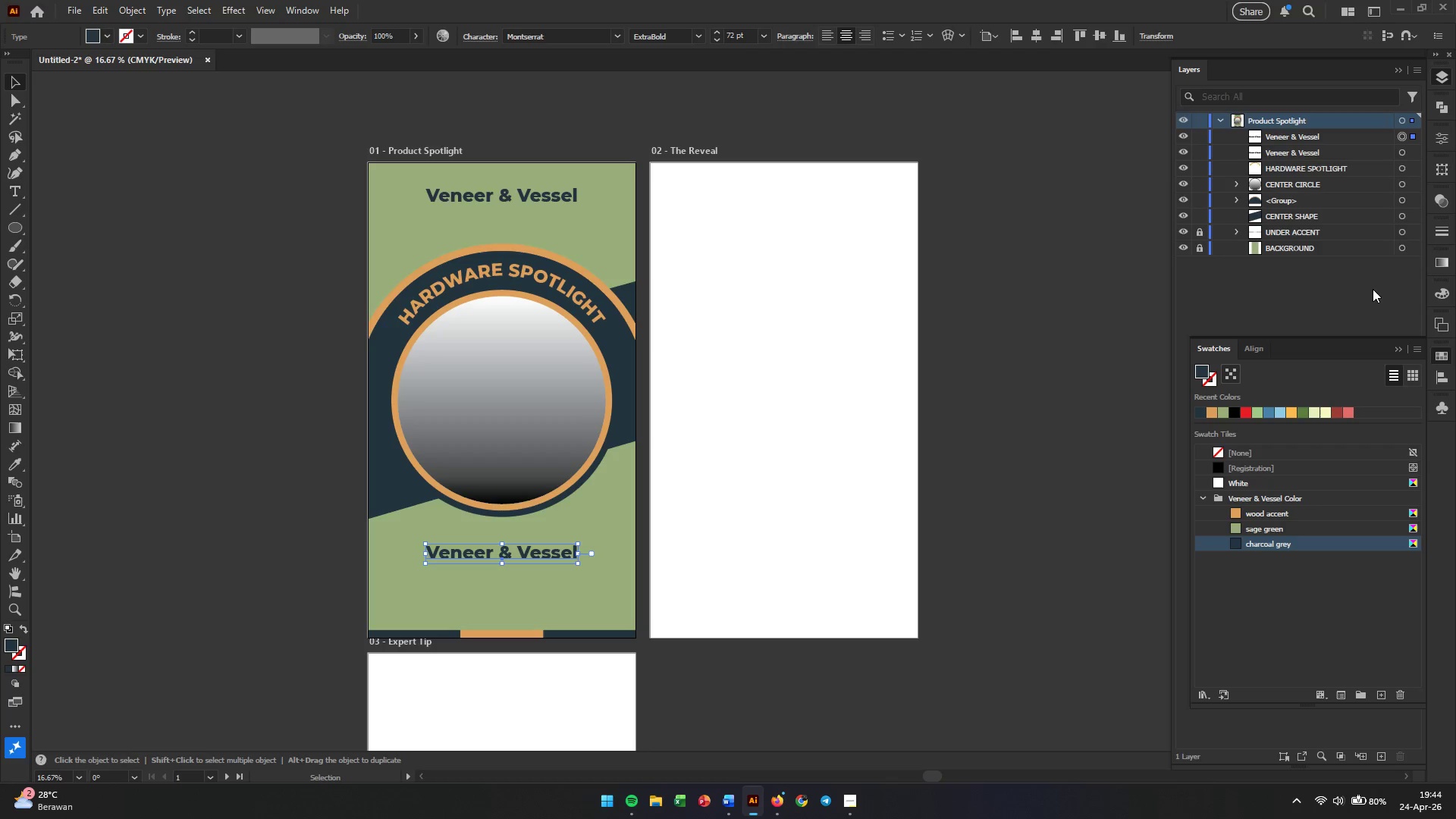 
left_click([1392, 350])
 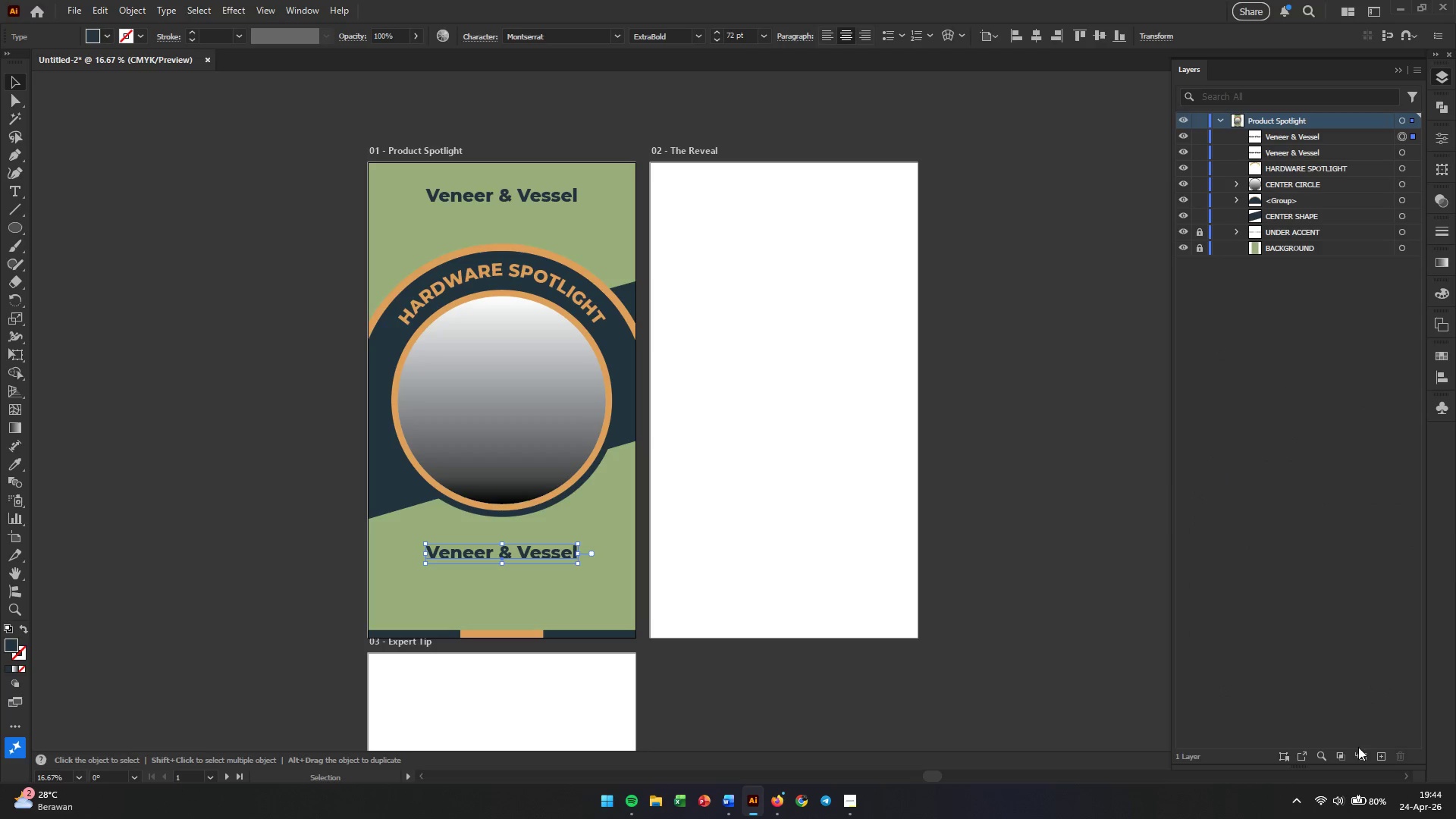 
left_click([1362, 752])
 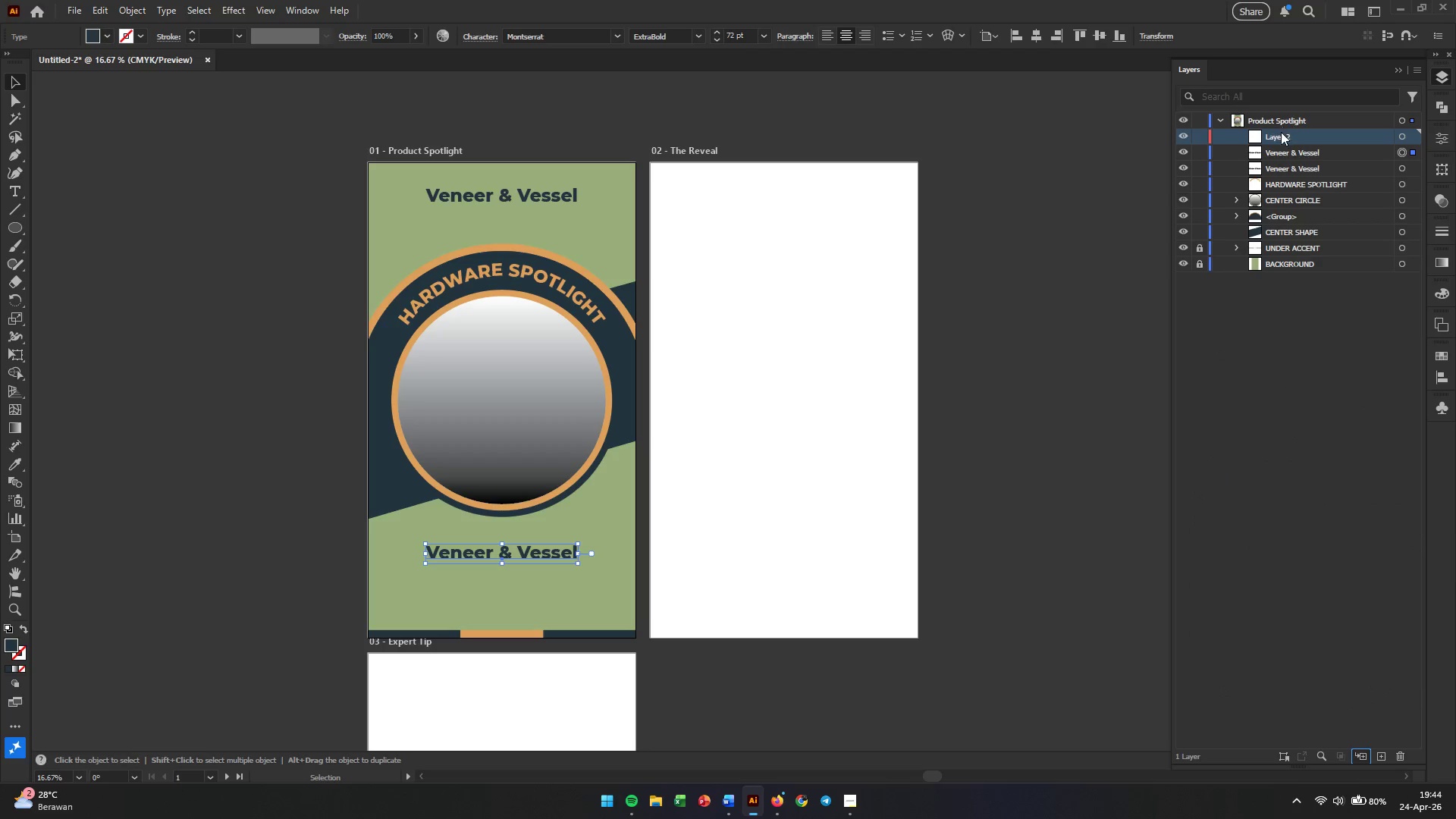 
double_click([1281, 135])
 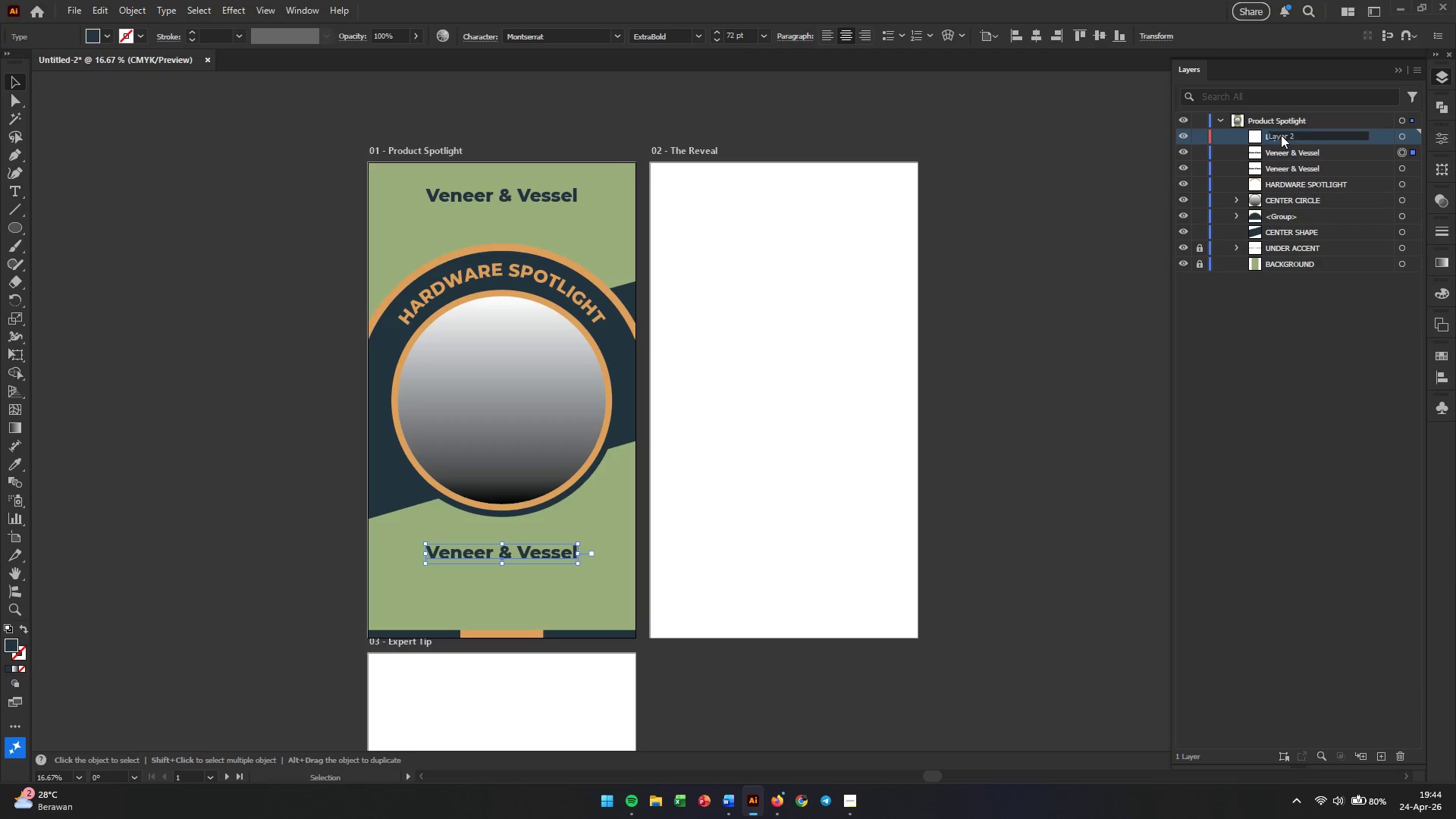 
triple_click([1281, 135])
 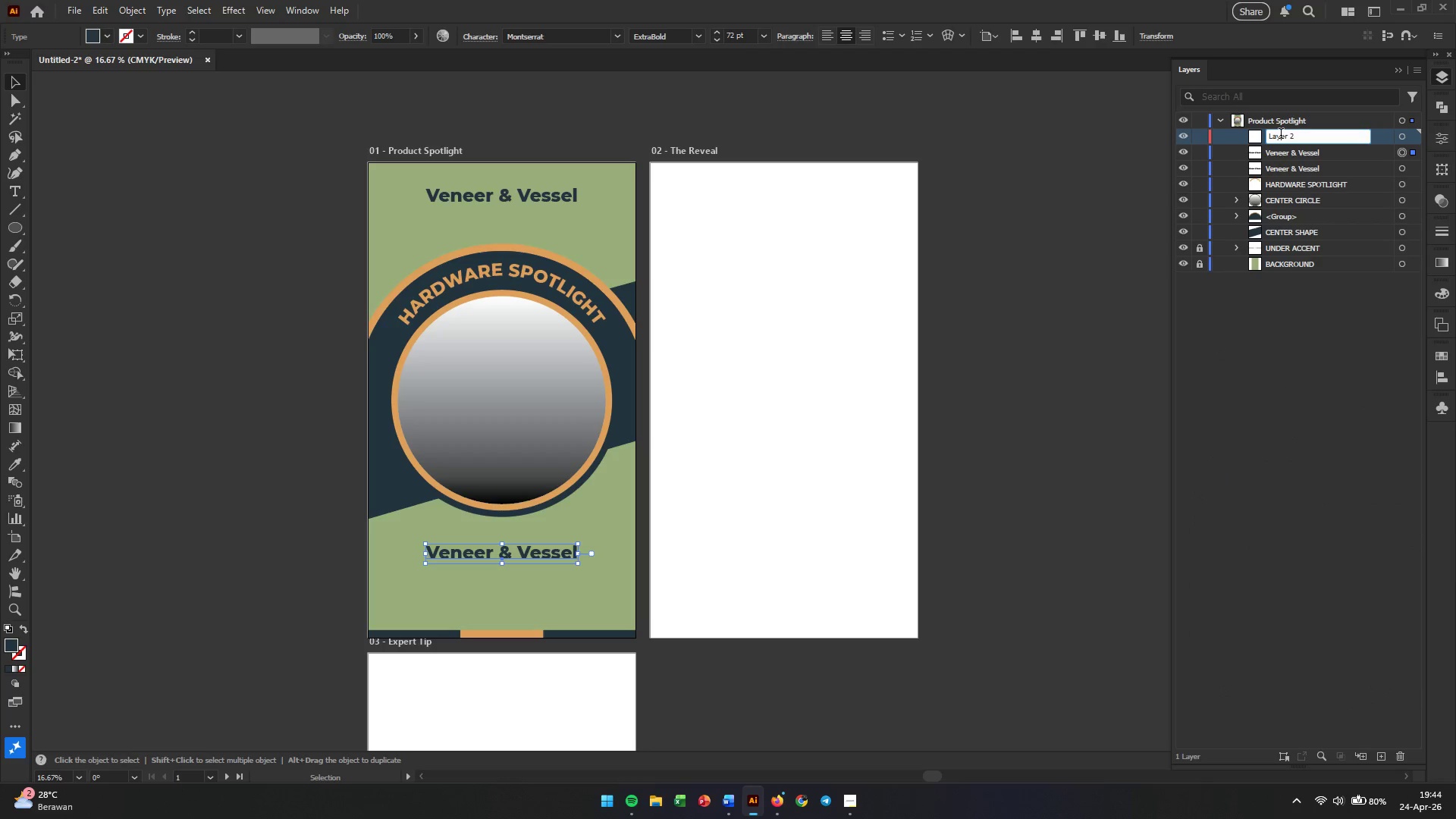 
triple_click([1281, 135])
 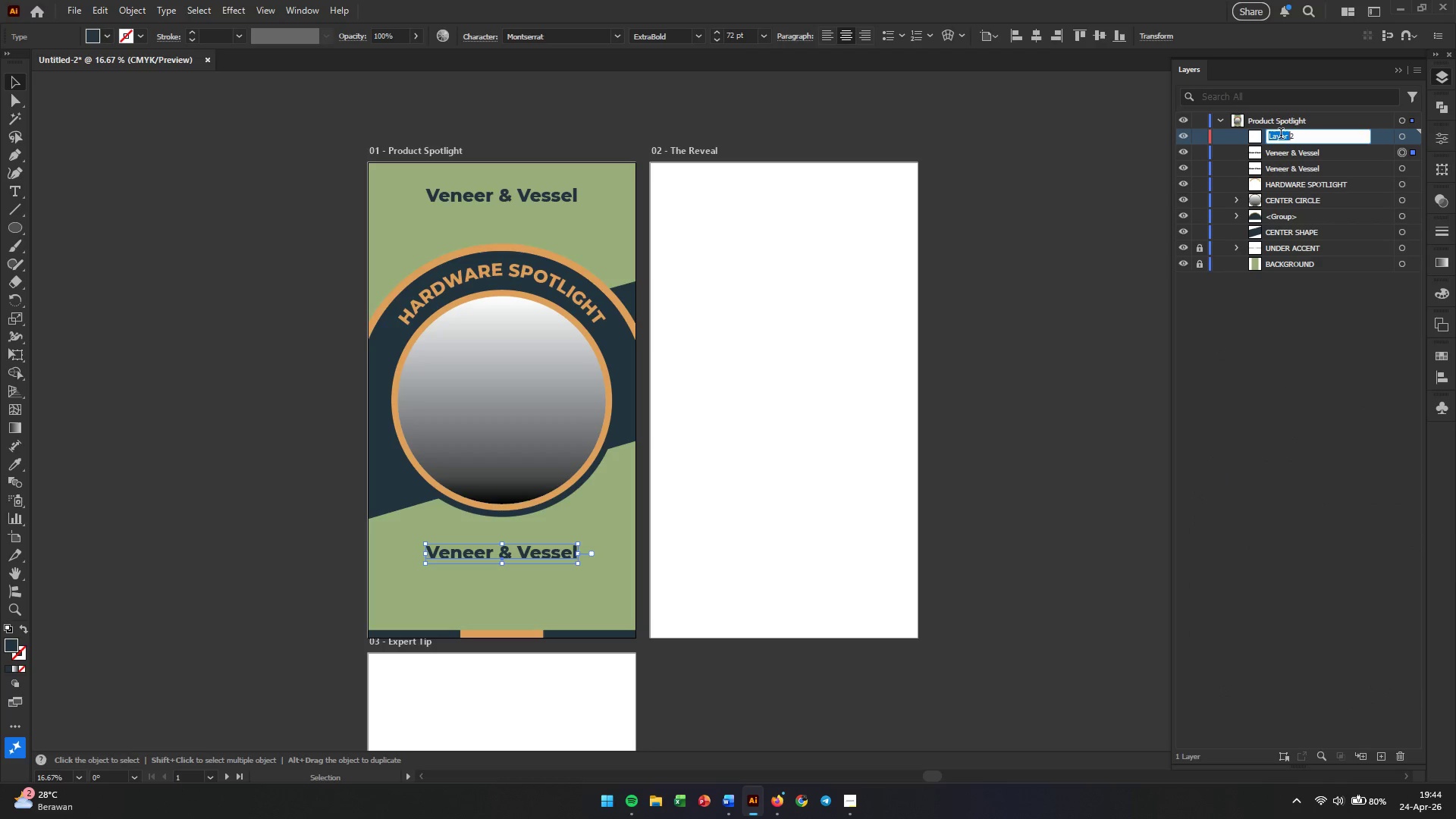 
triple_click([1281, 135])
 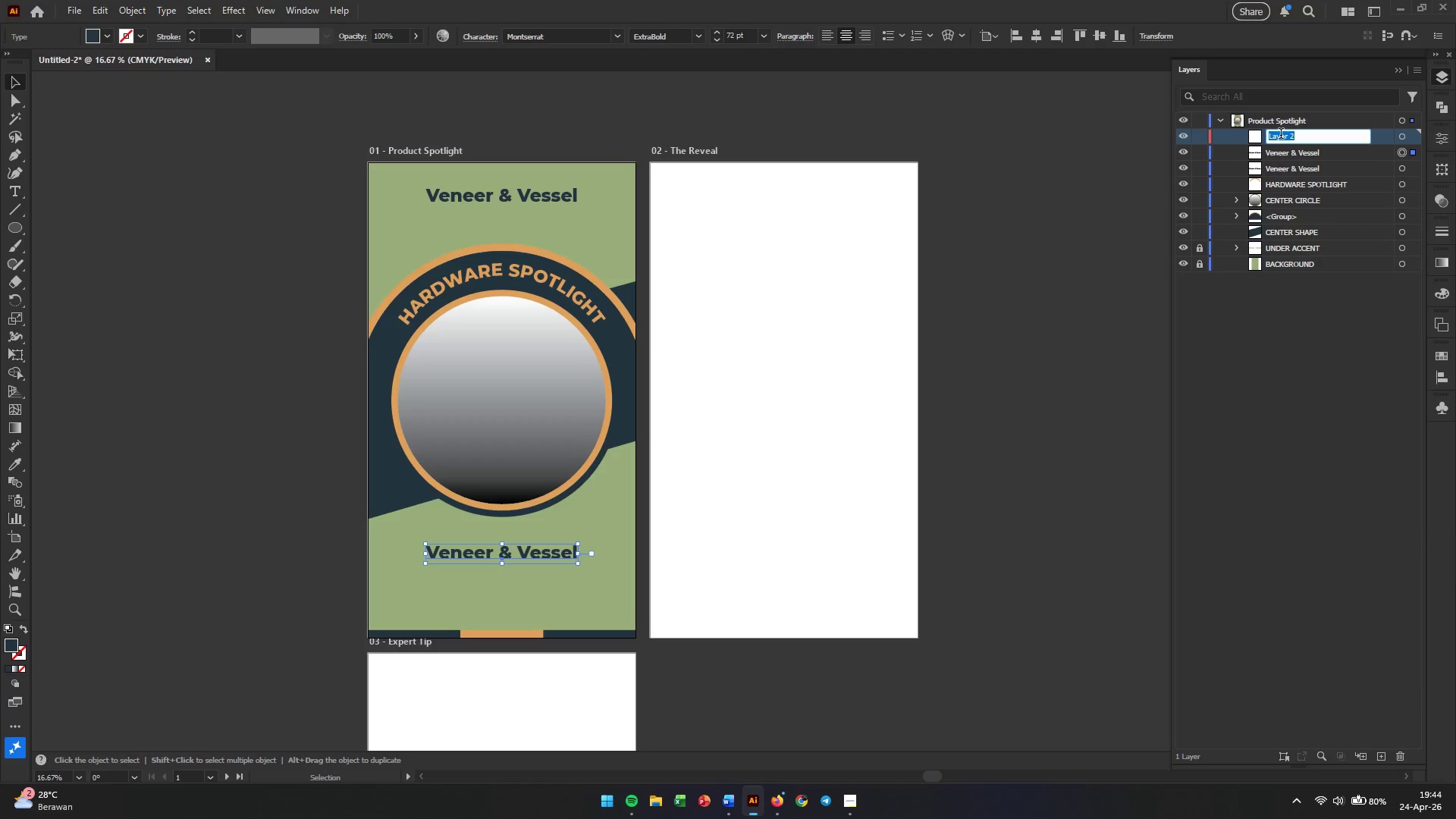 
type(text element)
 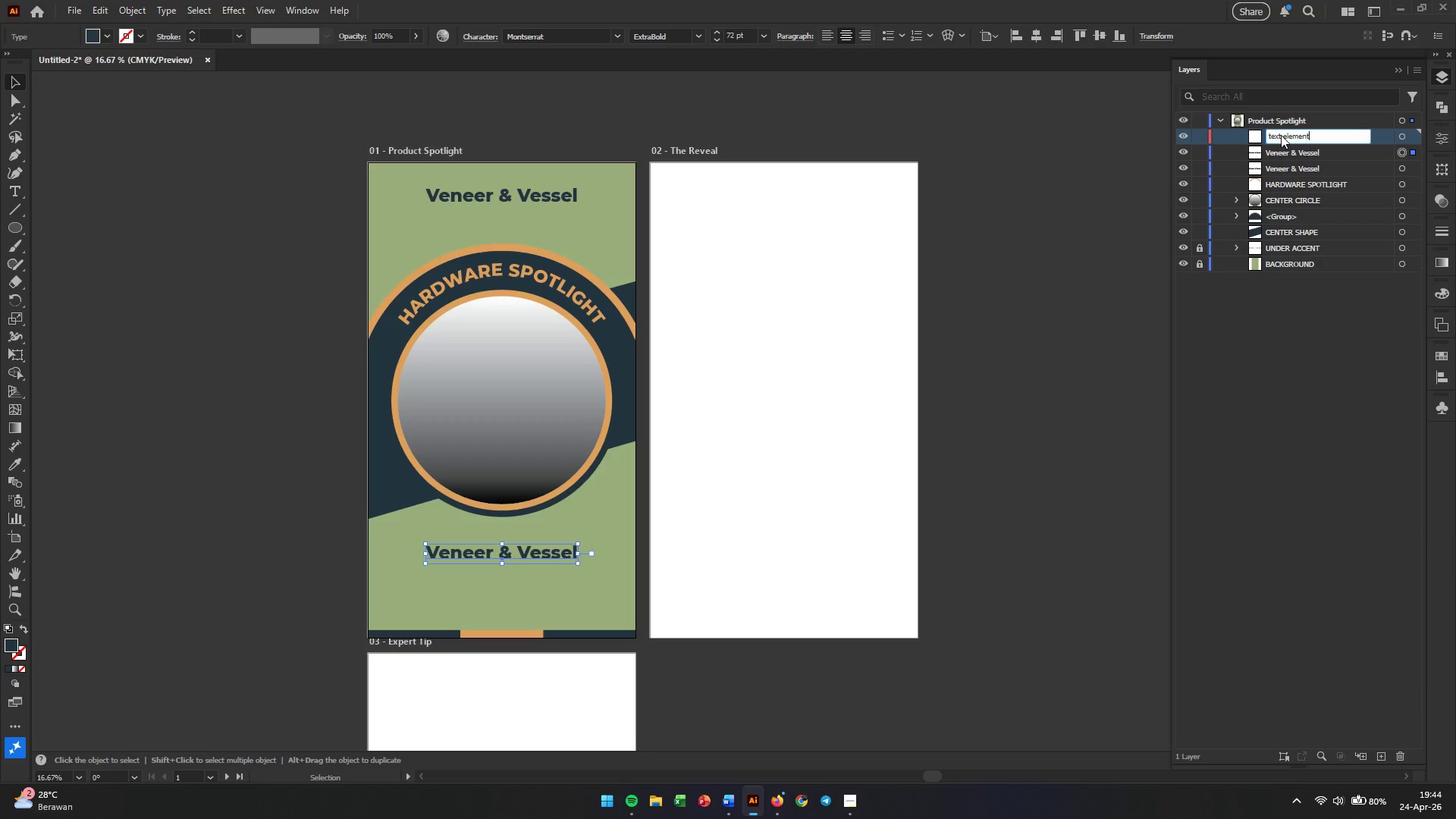 
key(Enter)
 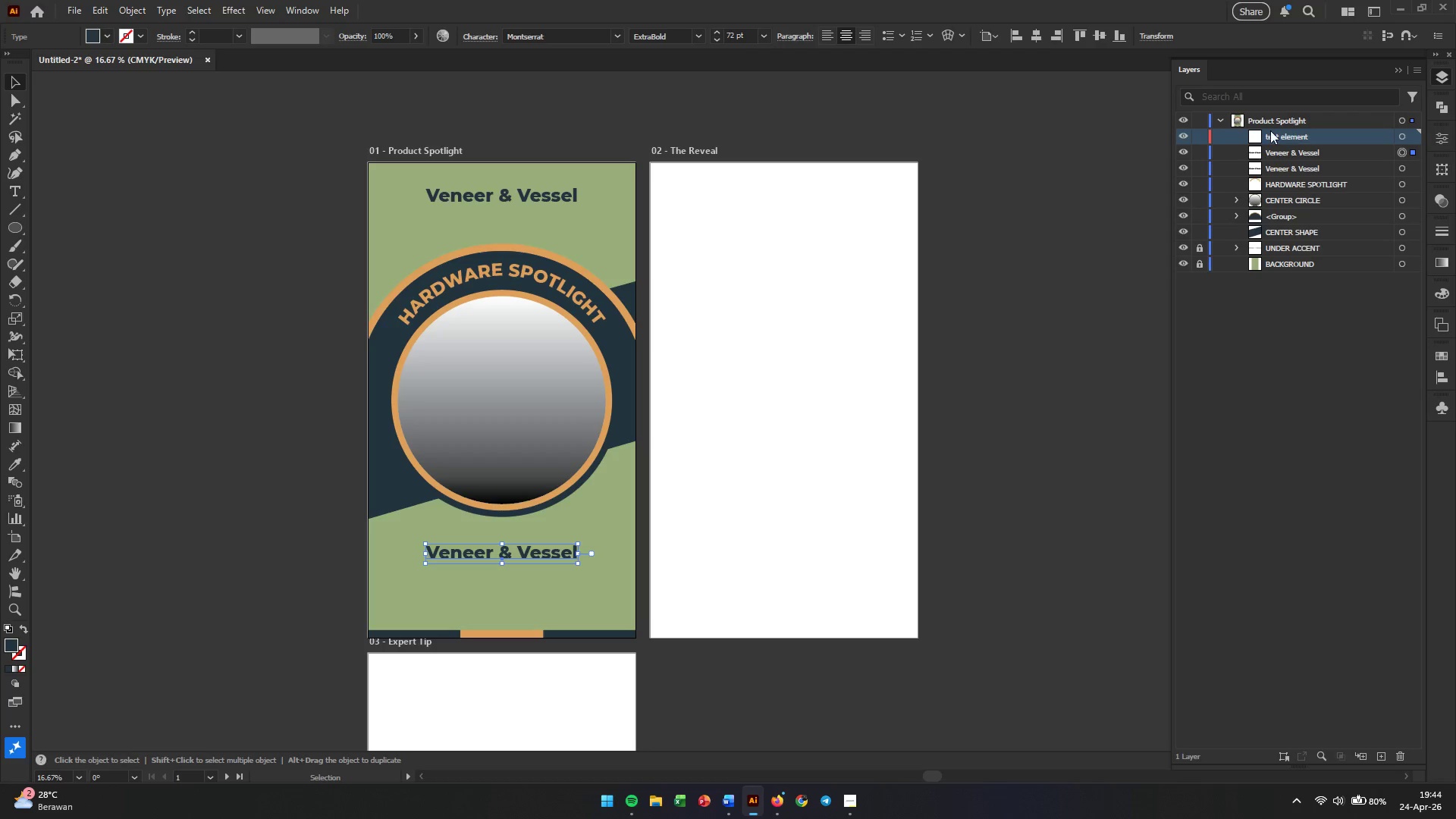 
double_click([1278, 134])
 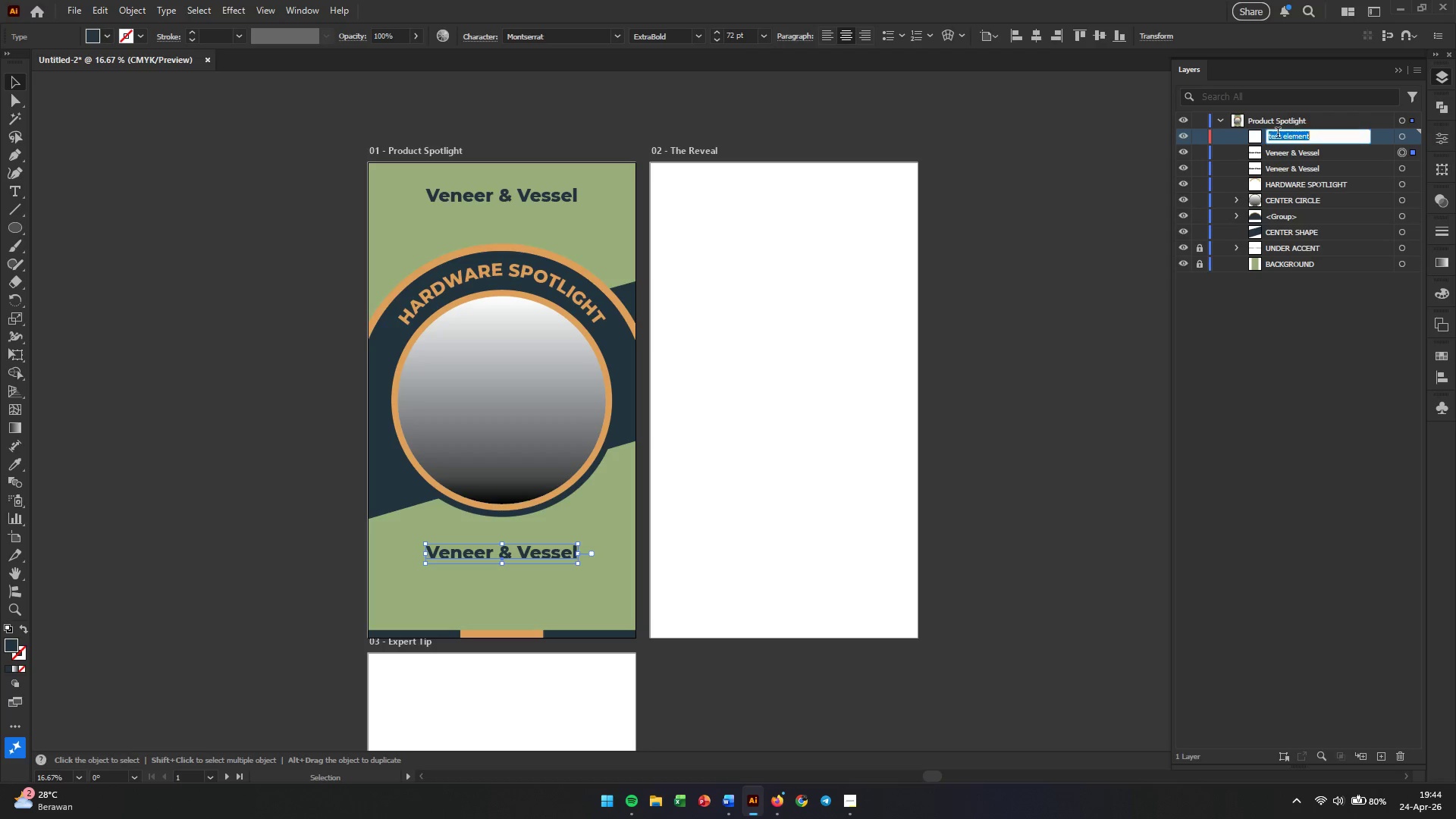 
triple_click([1278, 134])
 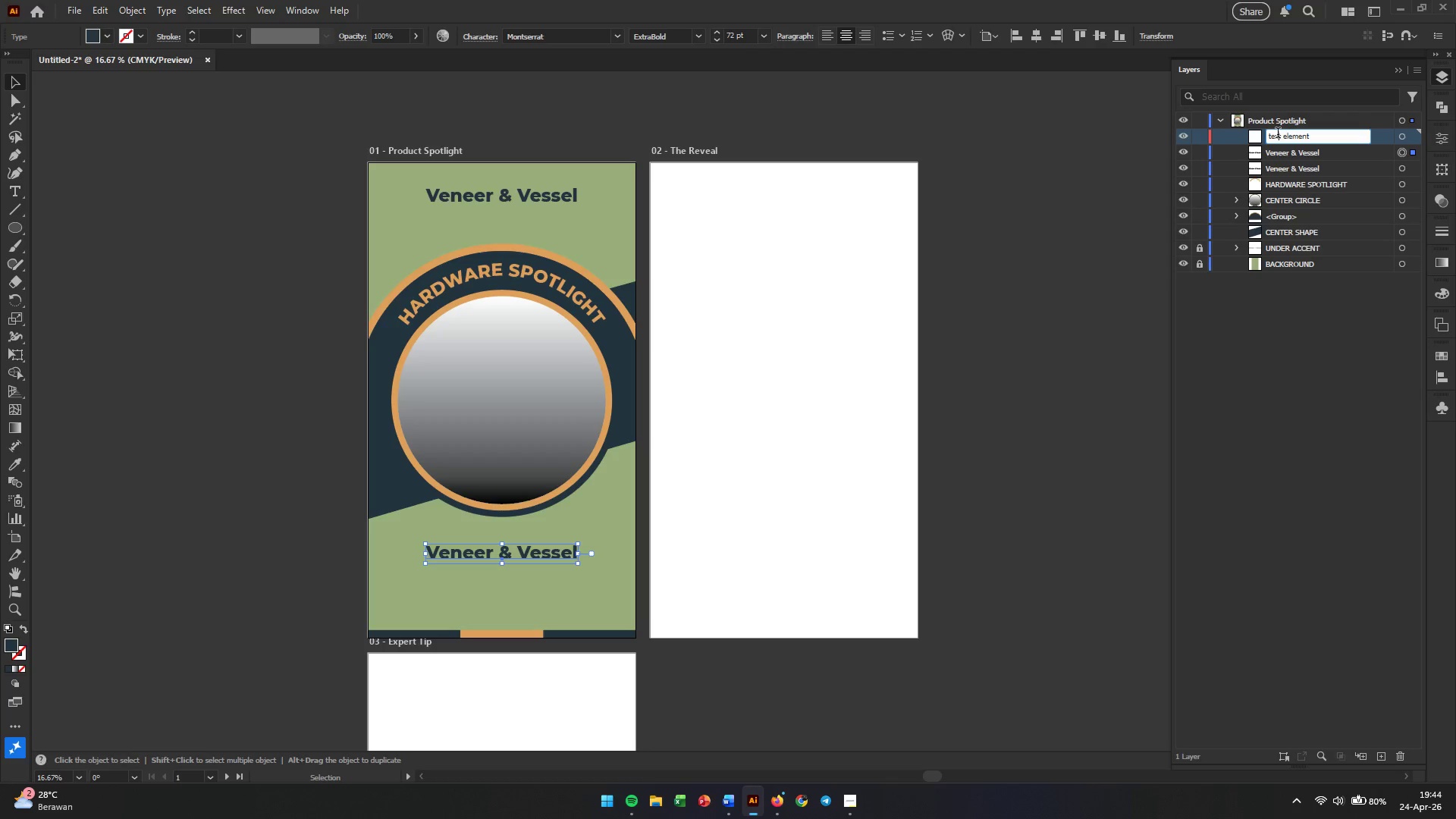 
triple_click([1278, 134])
 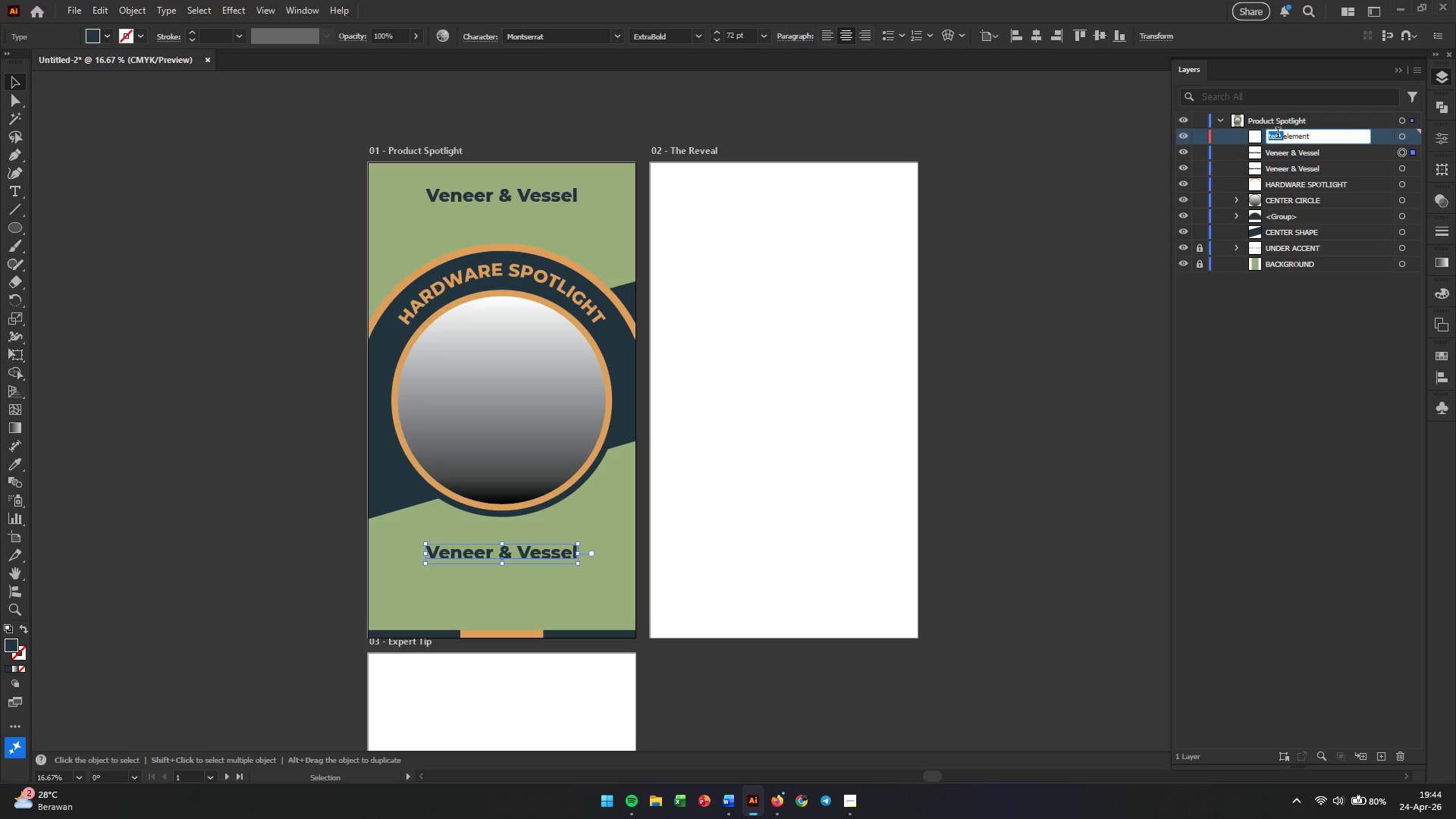 
triple_click([1278, 134])
 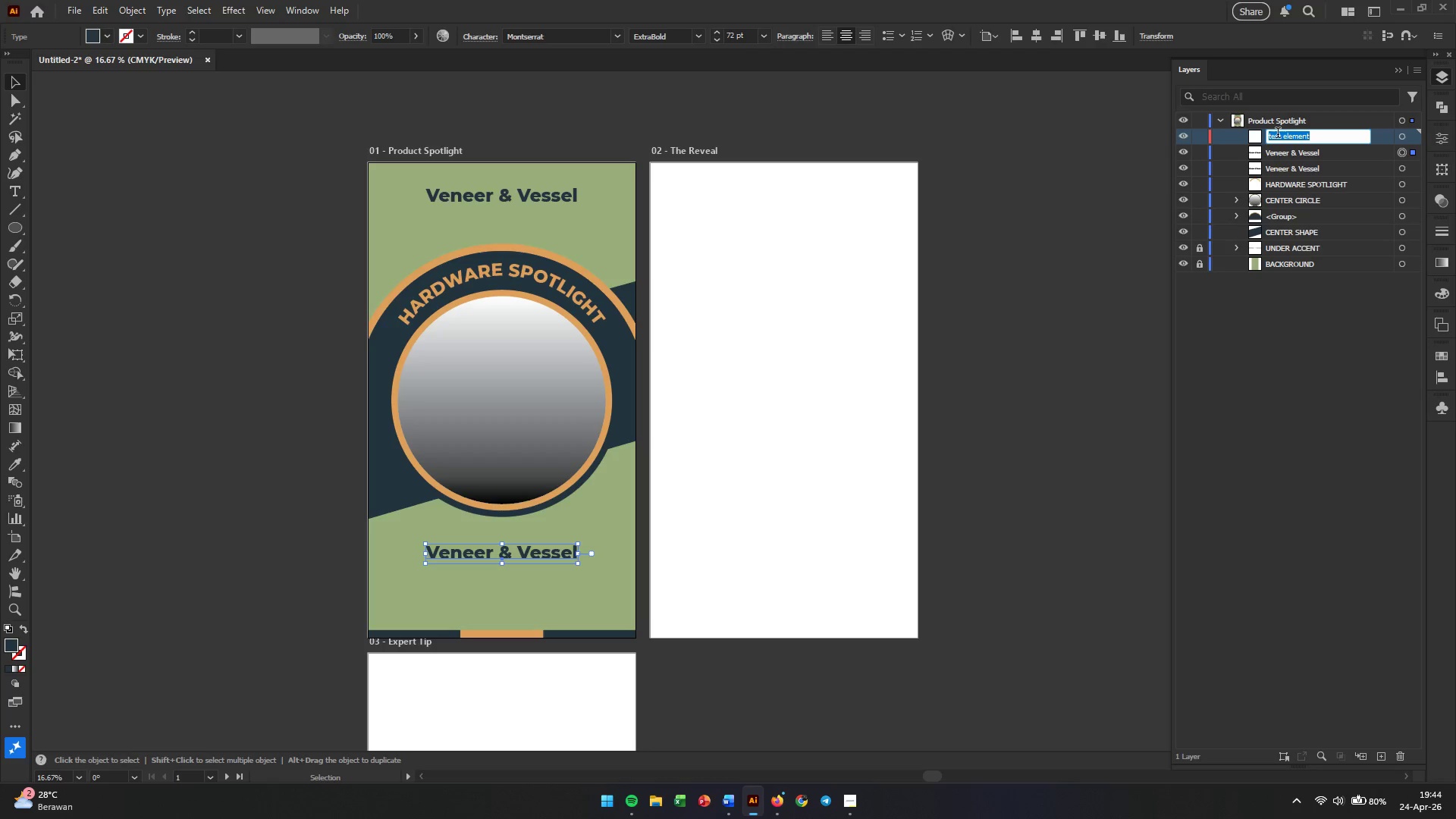 
type(text )
key(Backspace)
key(Backspace)
key(Backspace)
key(Backspace)
key(Backspace)
key(Backspace)
type(TEXT ELEMENT)
 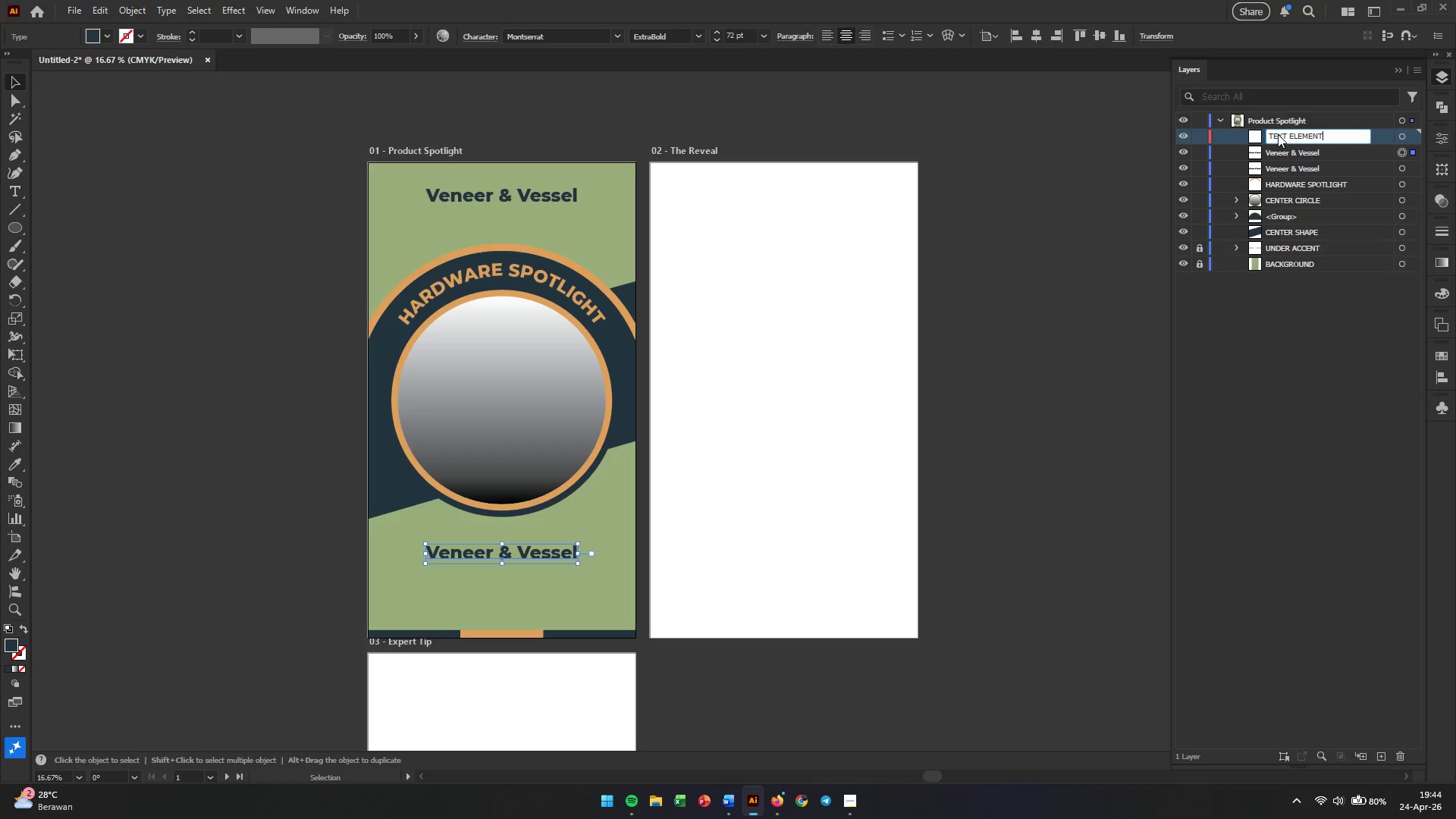 
key(Enter)
 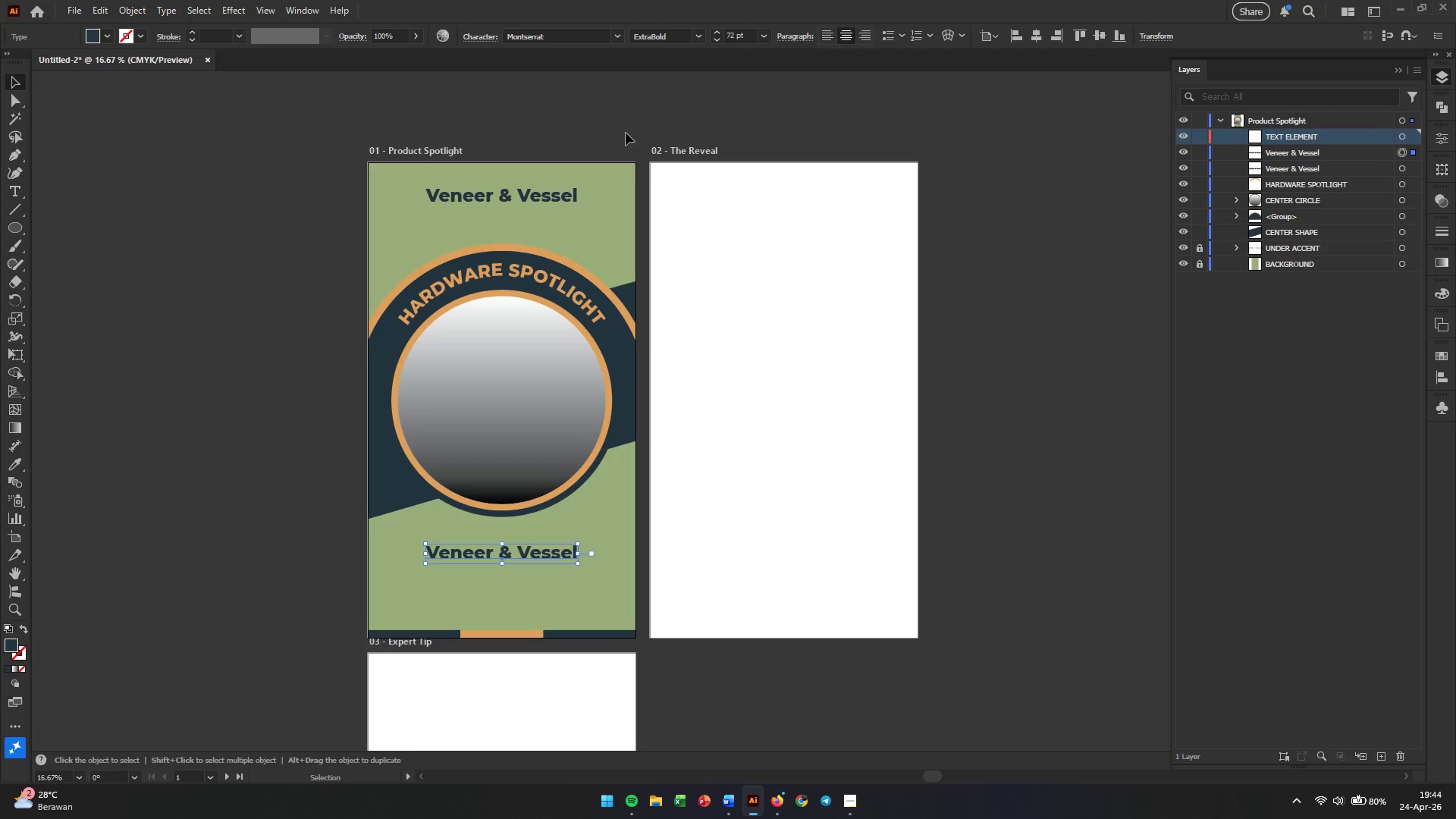 
scroll: coordinate [466, 419], scroll_direction: down, amount: 5.0
 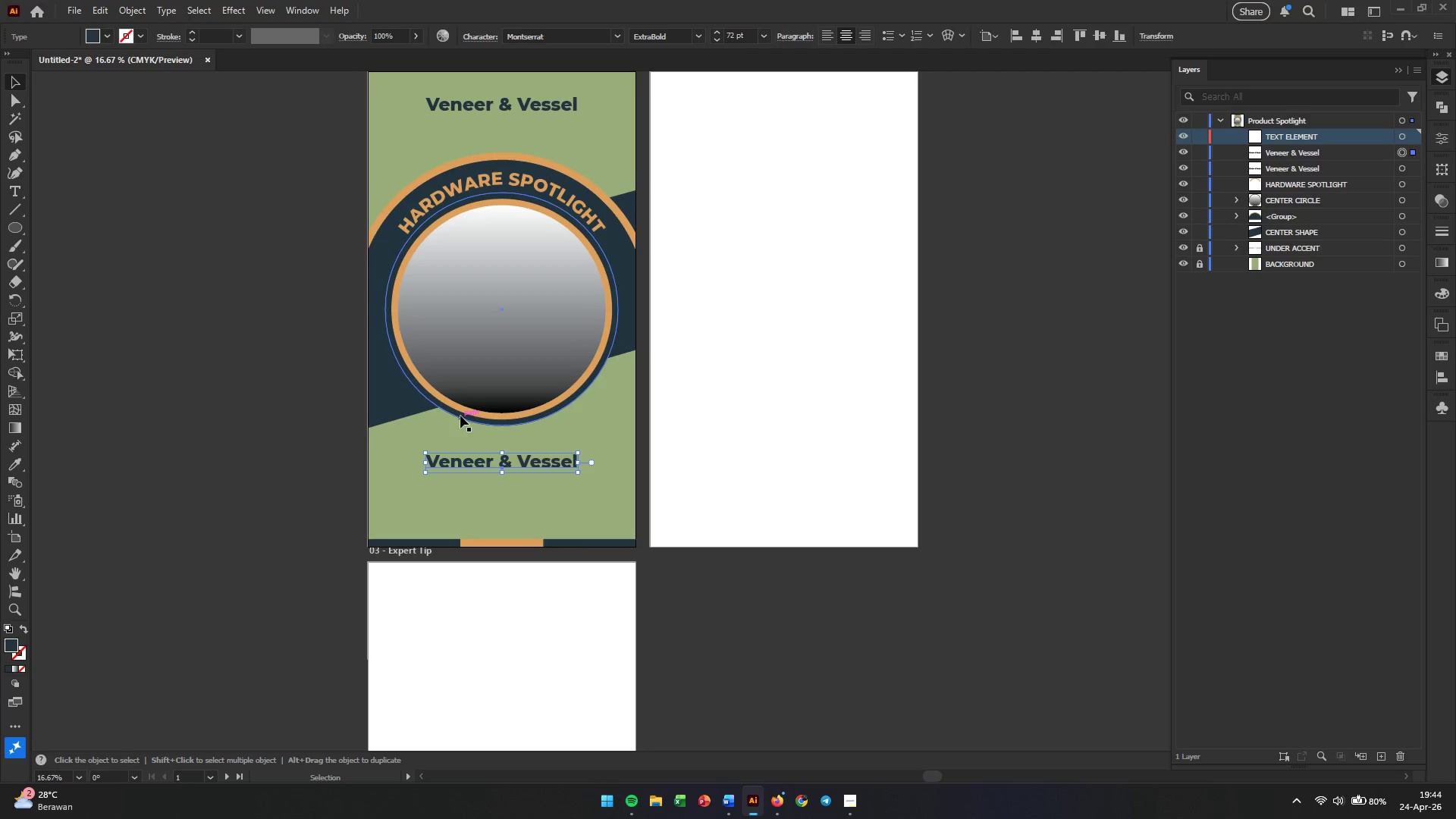 
hold_key(key=AltLeft, duration=0.61)
scroll: coordinate [475, 460], scroll_direction: up, amount: 2.0
 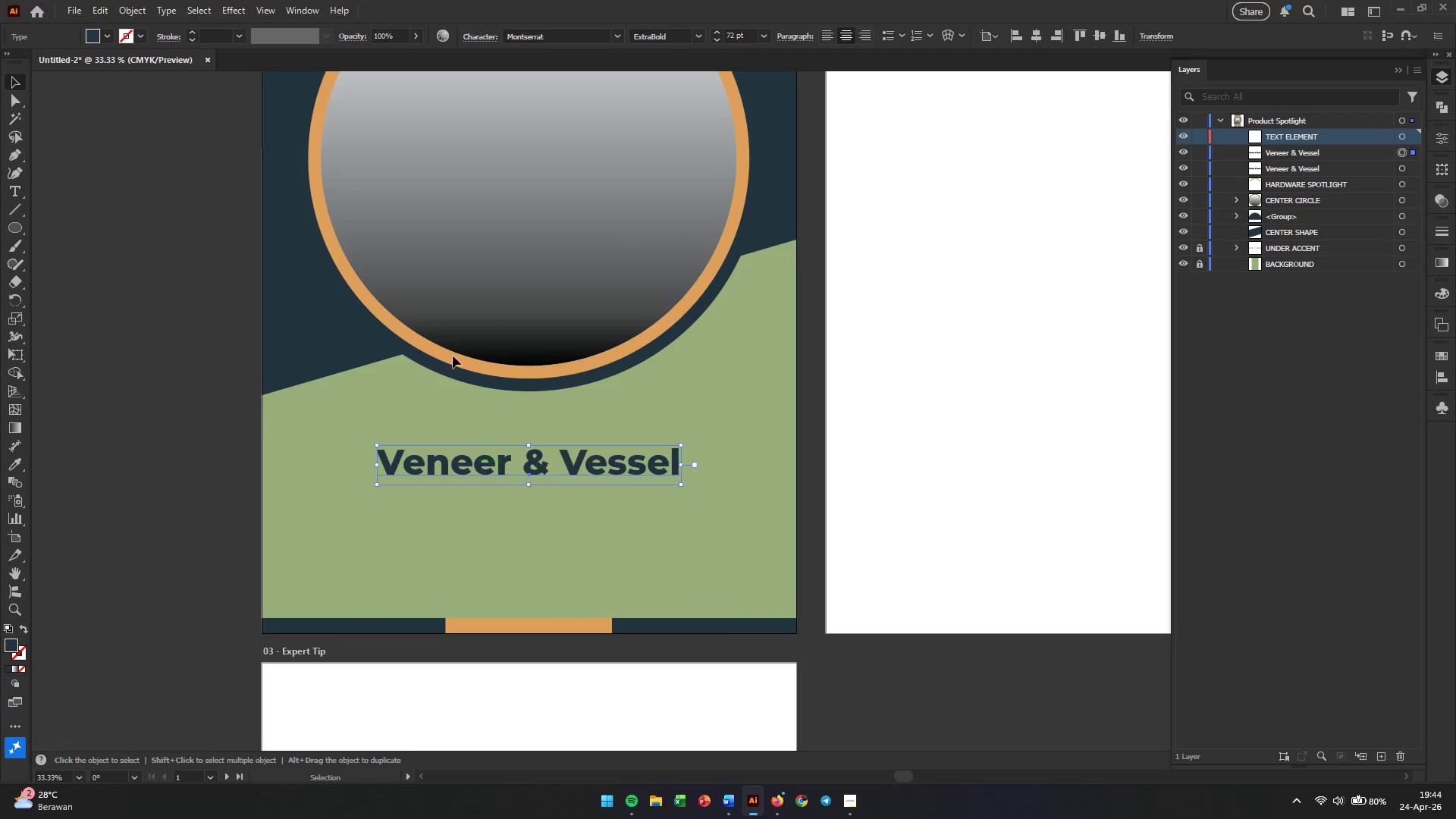 
left_click([704, 37])
 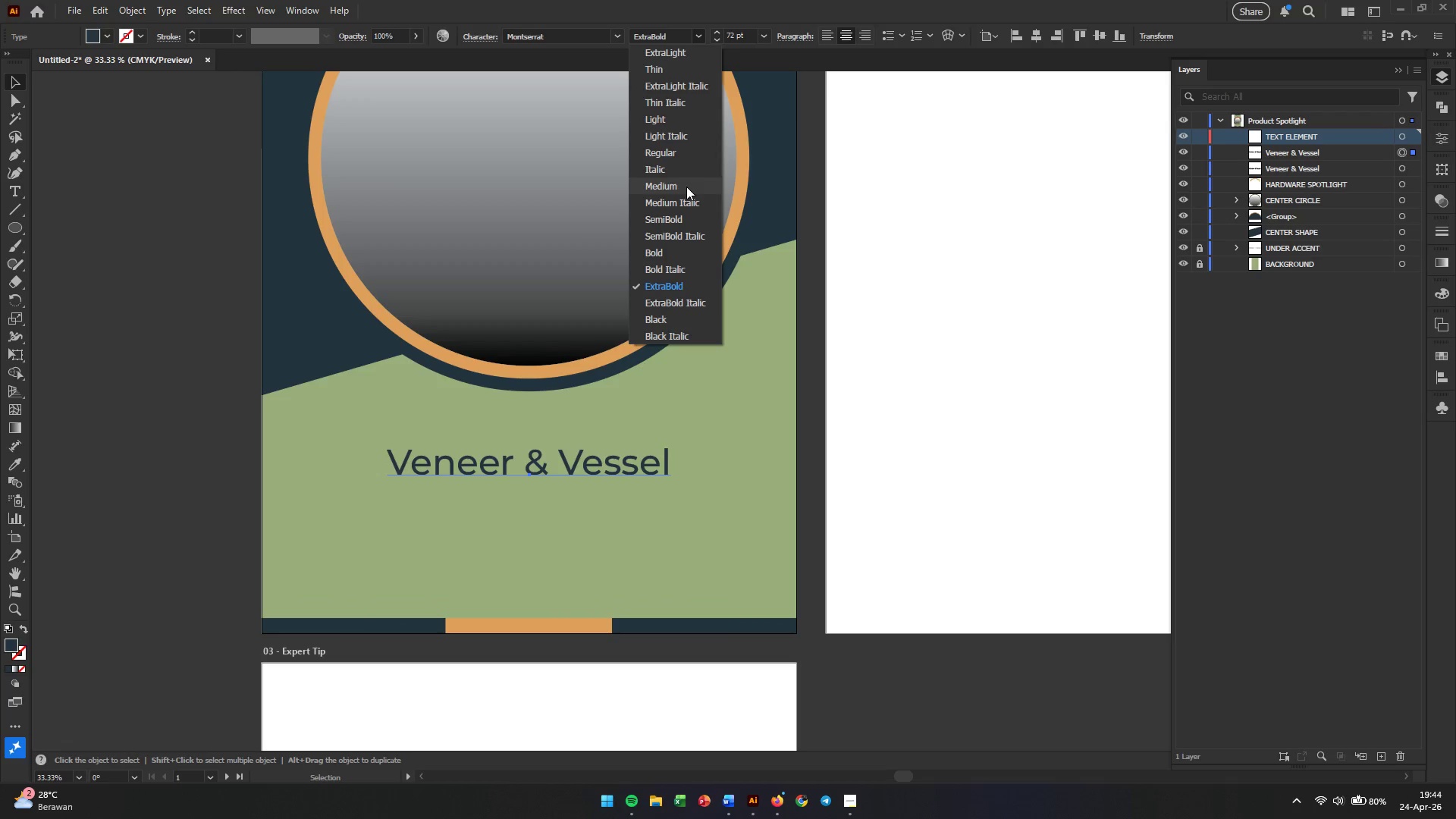 
left_click([686, 187])
 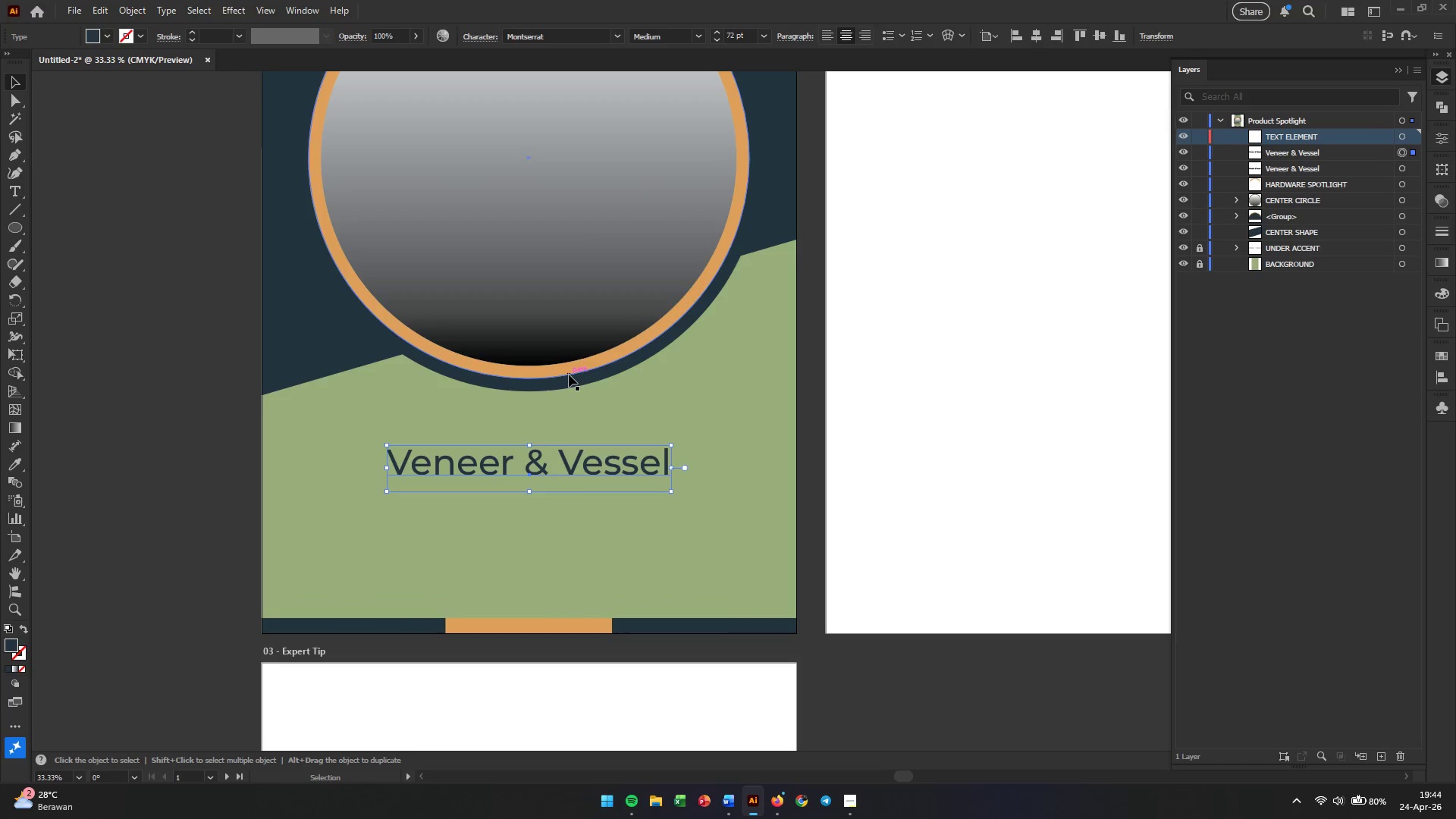 
hold_key(key=AltLeft, duration=0.84)
scroll: coordinate [532, 381], scroll_direction: none, amount: 0.0
 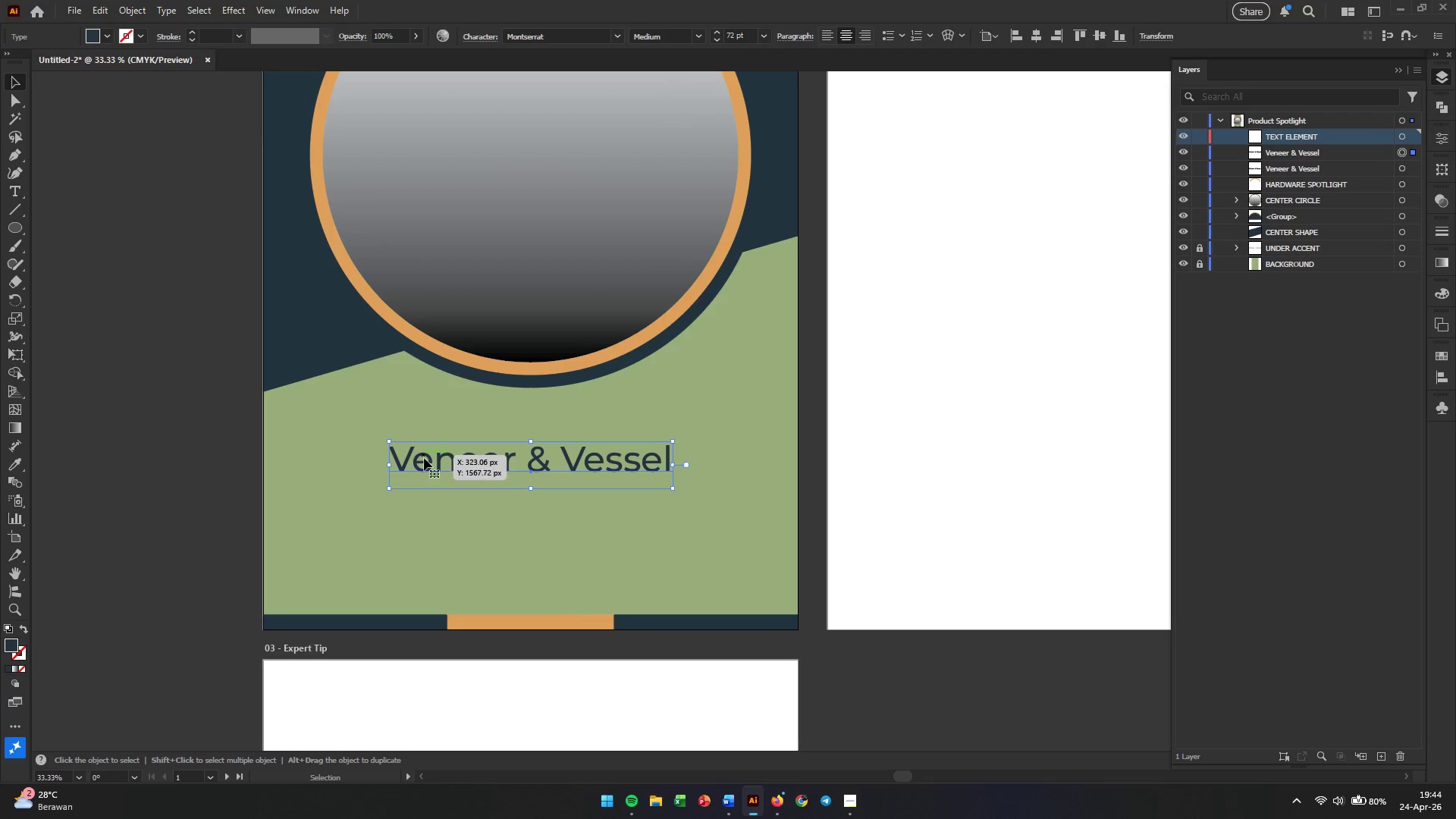 
left_click_drag(start_coordinate=[424, 458], to_coordinate=[501, 472])
 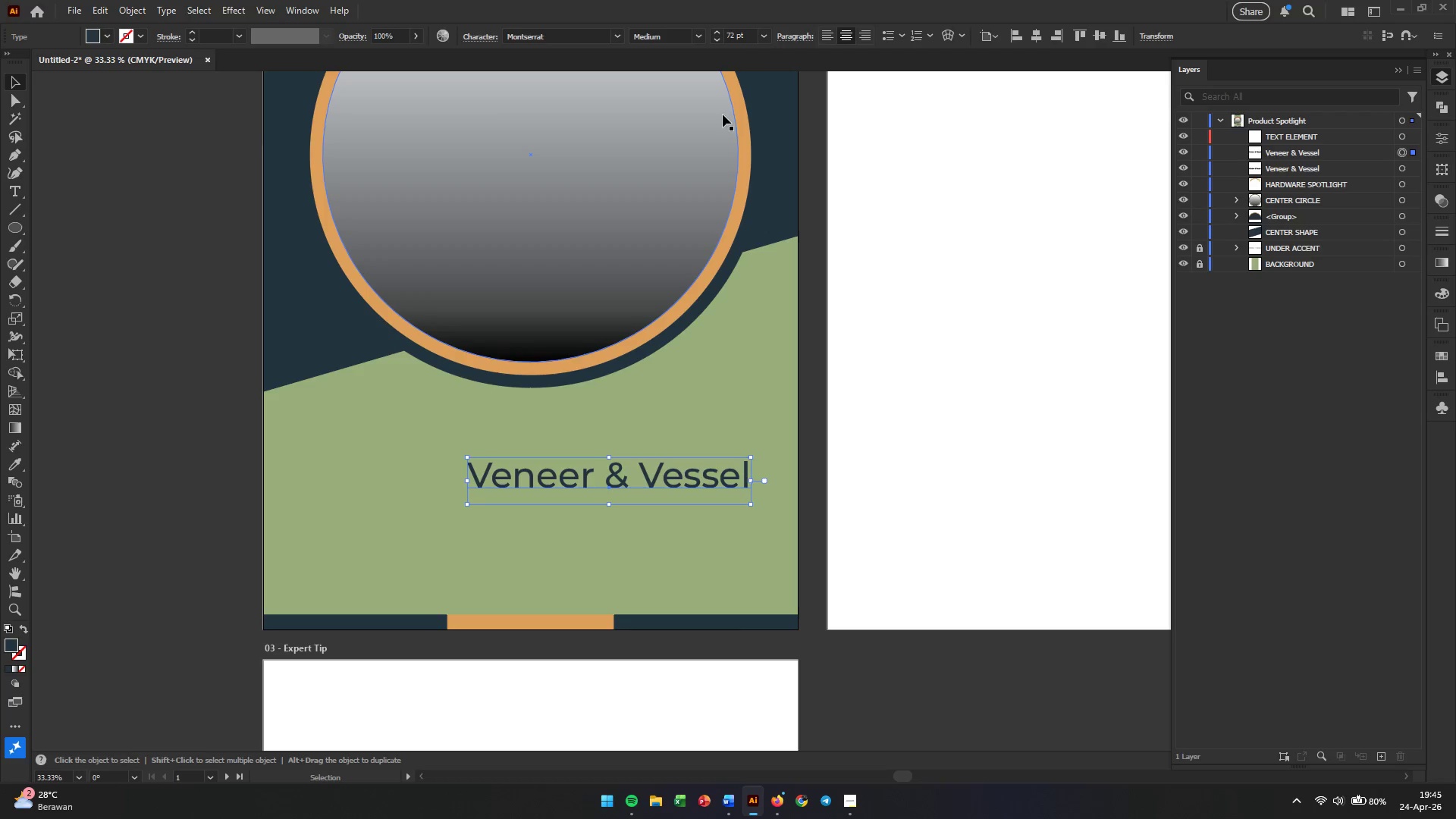 
left_click([824, 36])
 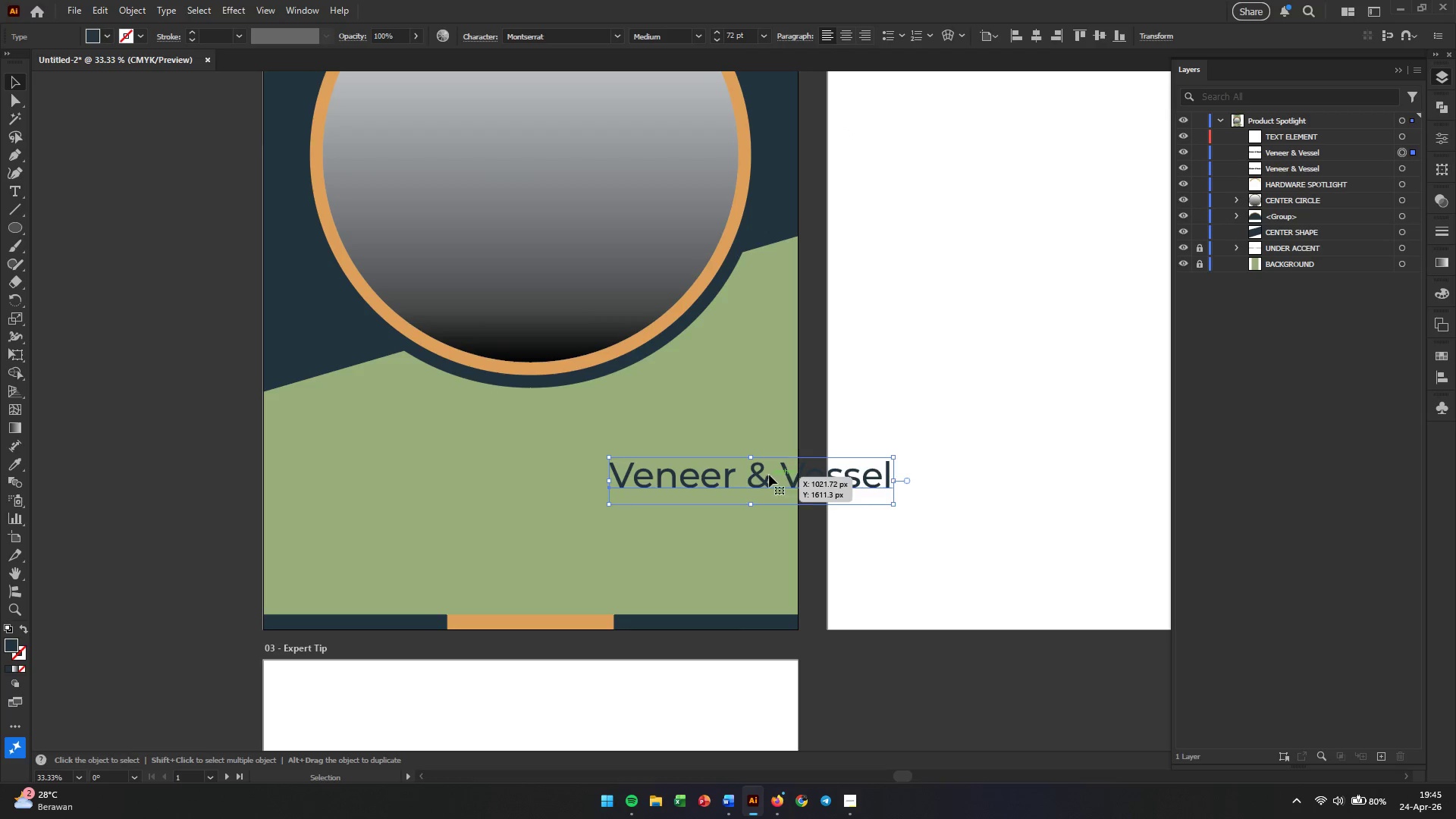 
left_click_drag(start_coordinate=[760, 475], to_coordinate=[611, 484])
 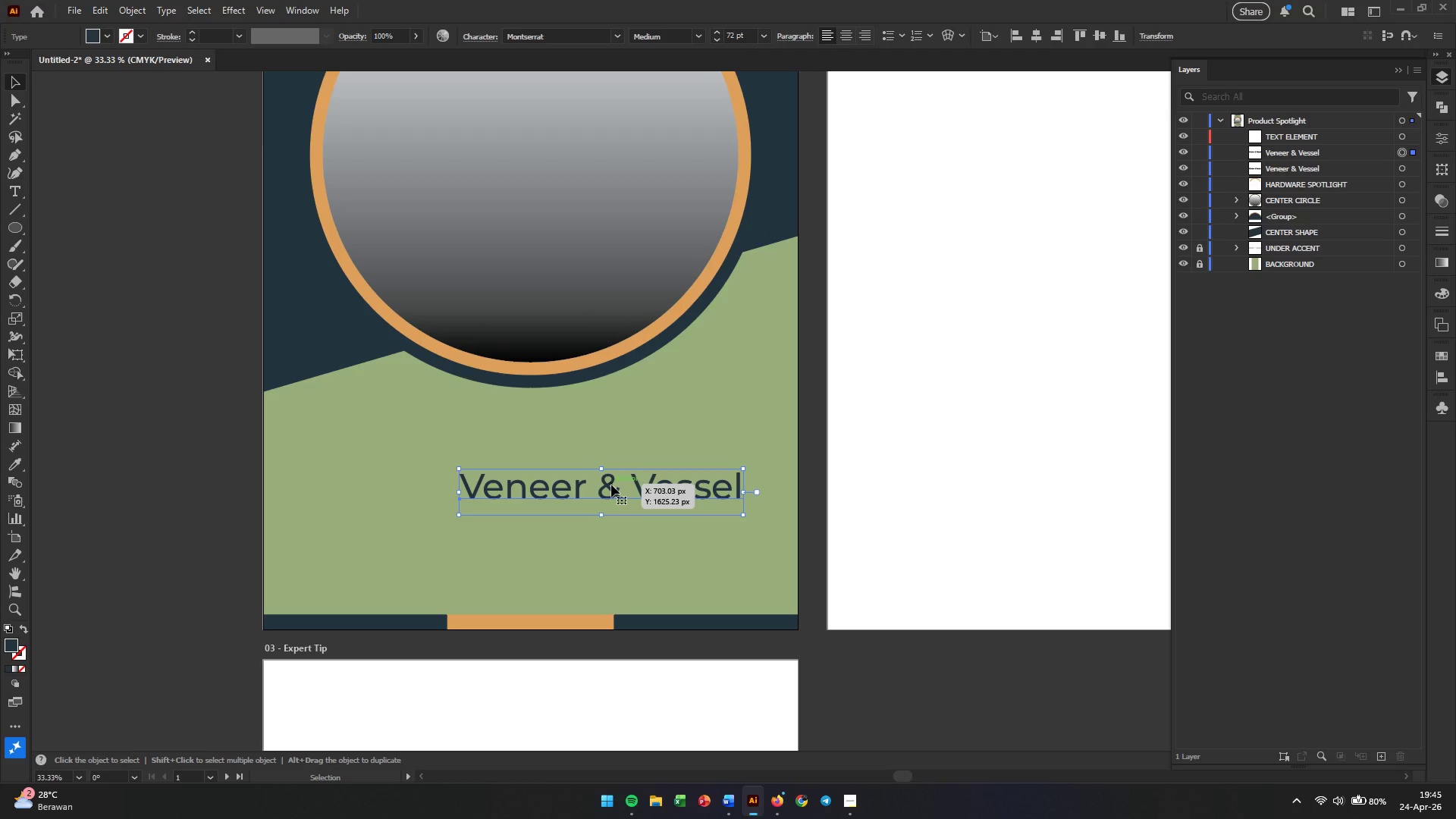 
double_click([611, 485])
 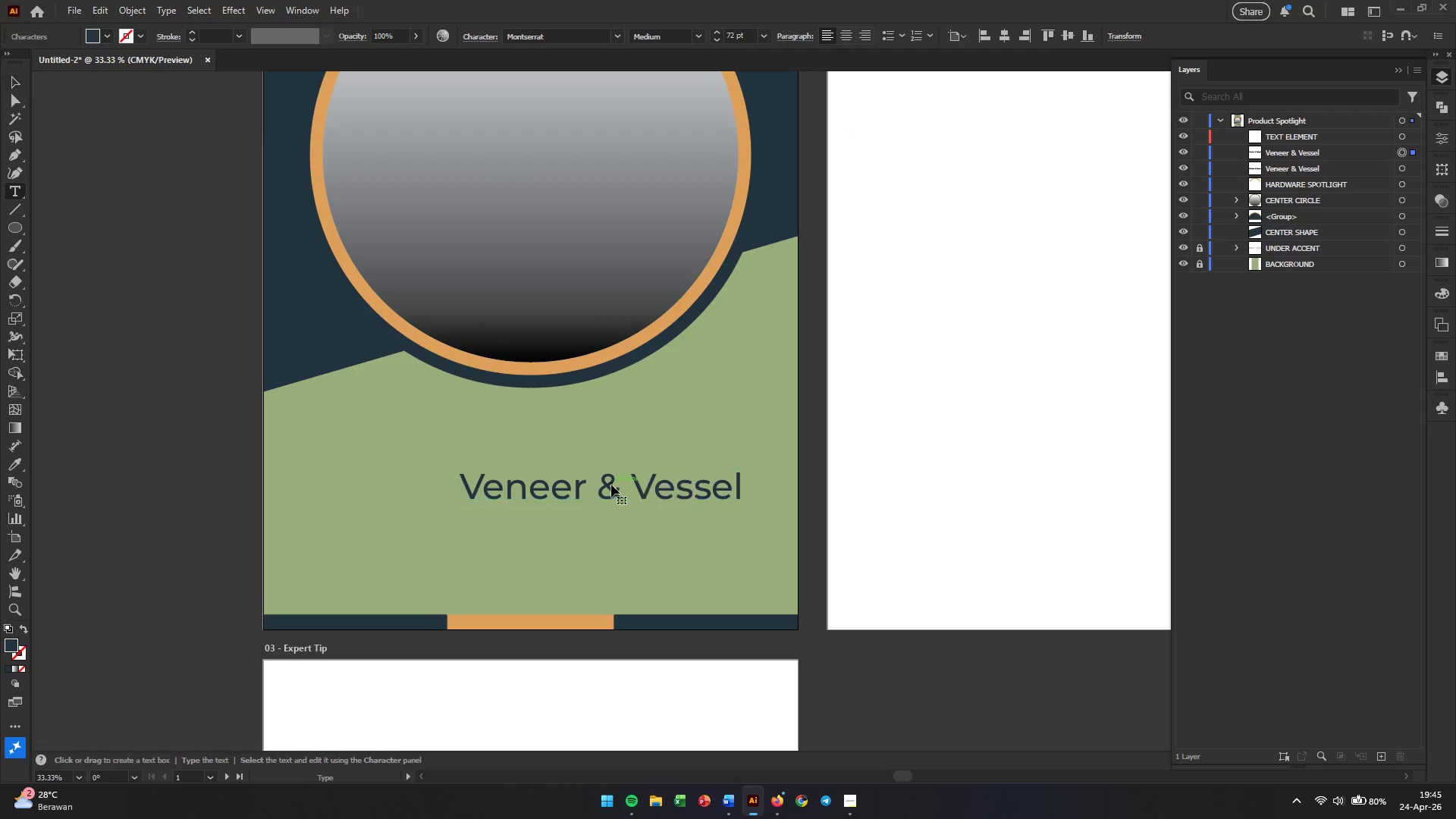 
triple_click([611, 485])
 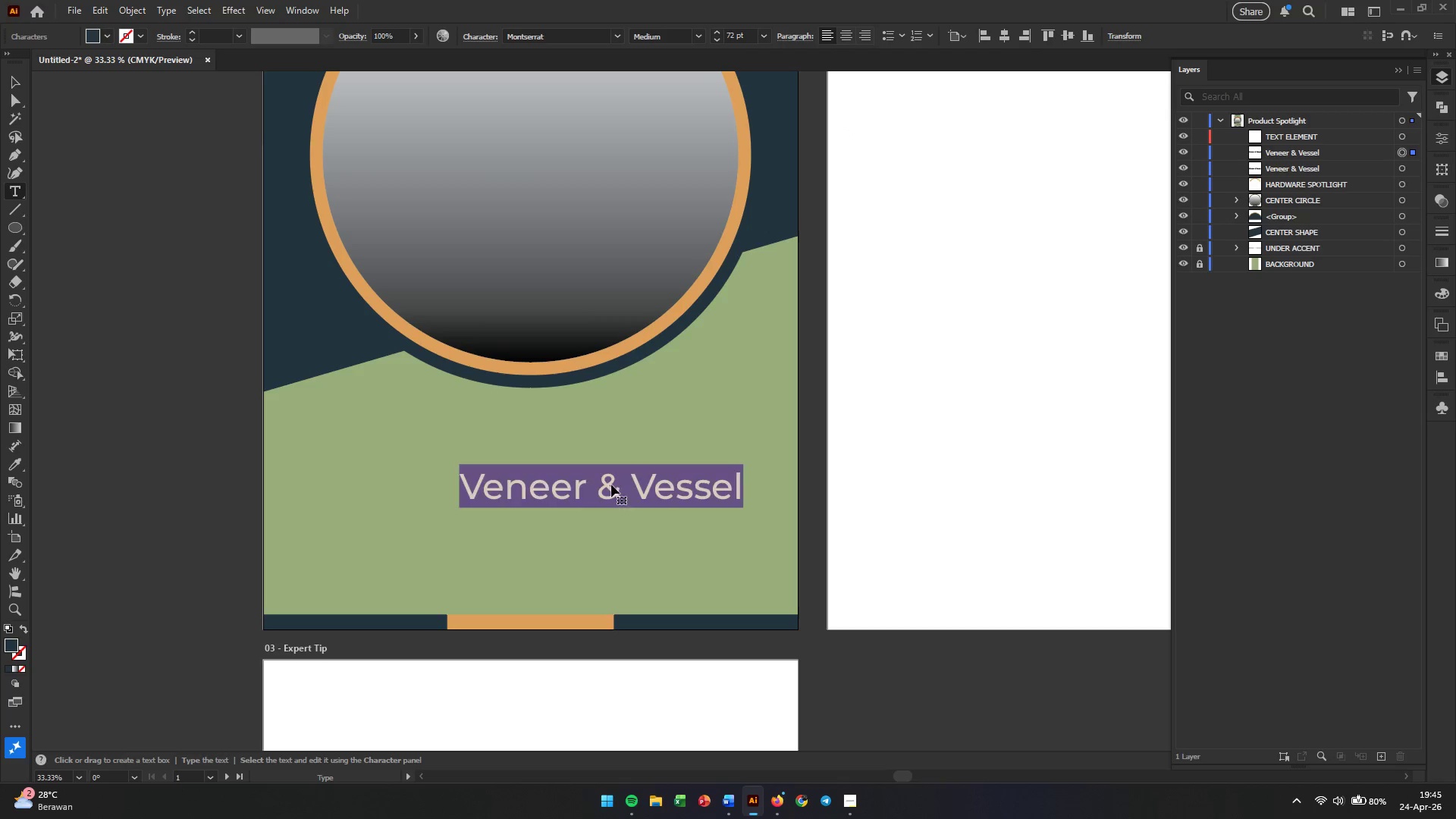 
triple_click([611, 485])
 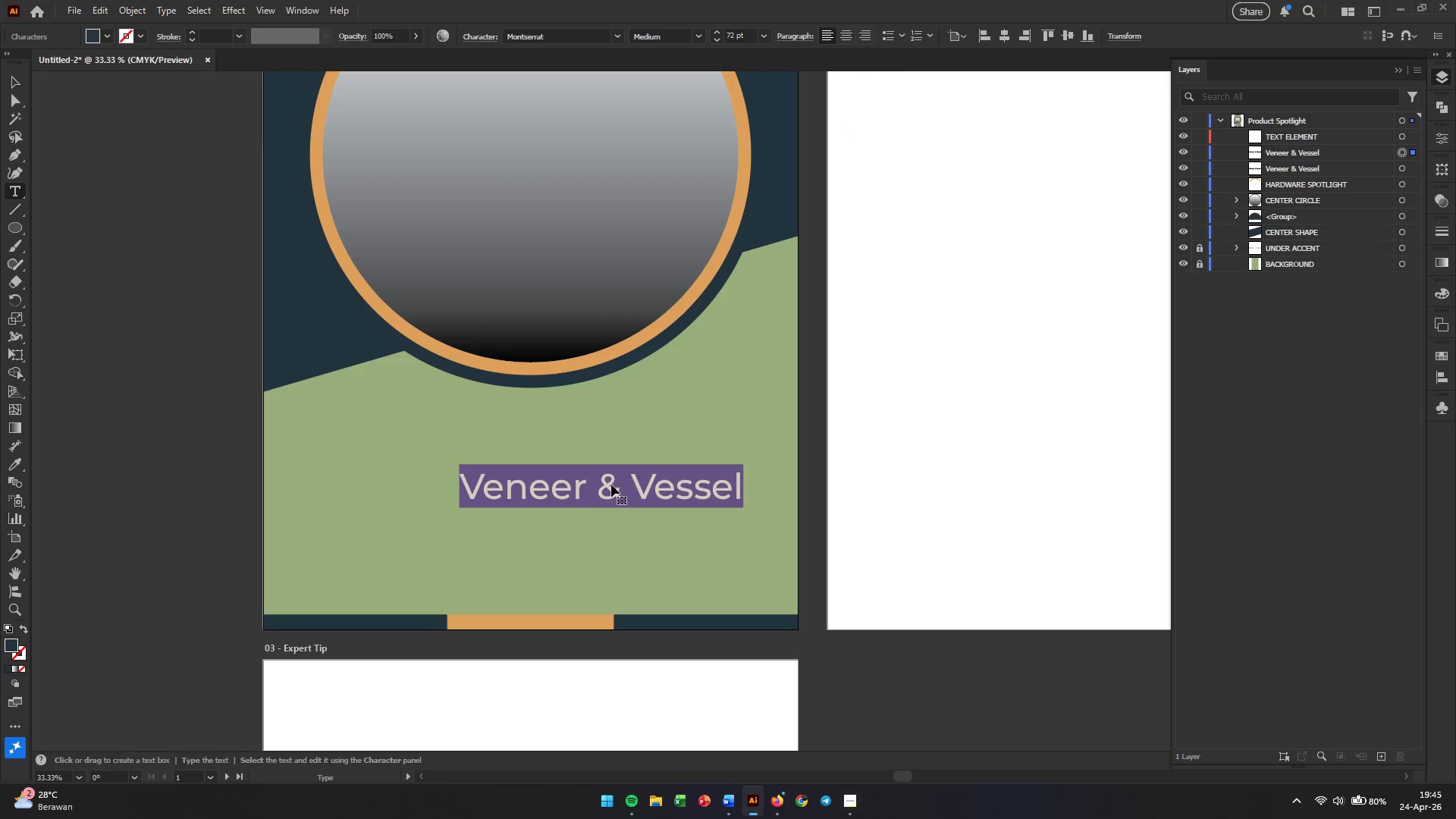 
hold_key(key=ShiftLeft, duration=0.58)
 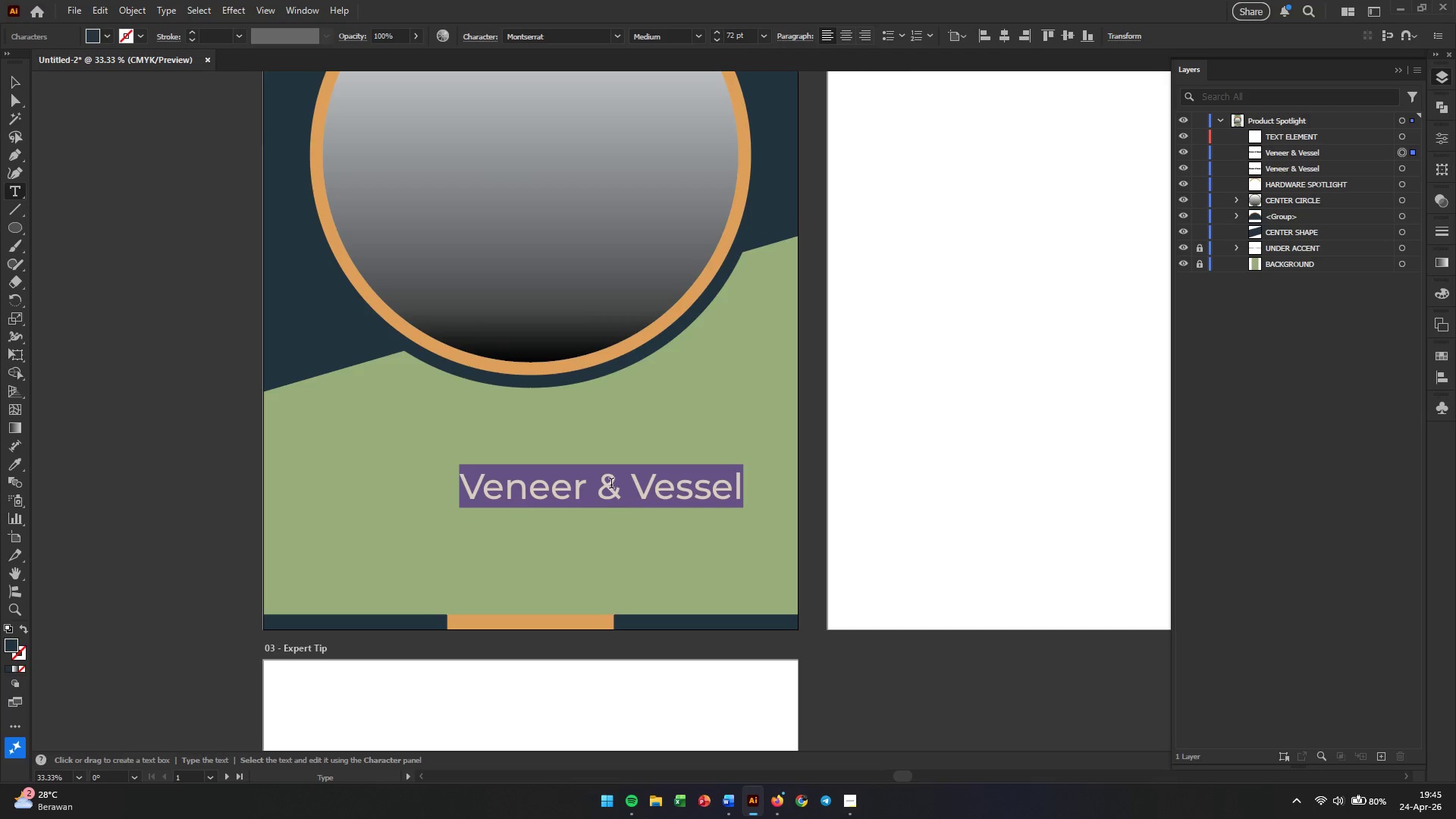 
type(Satin Nickel Finish)
 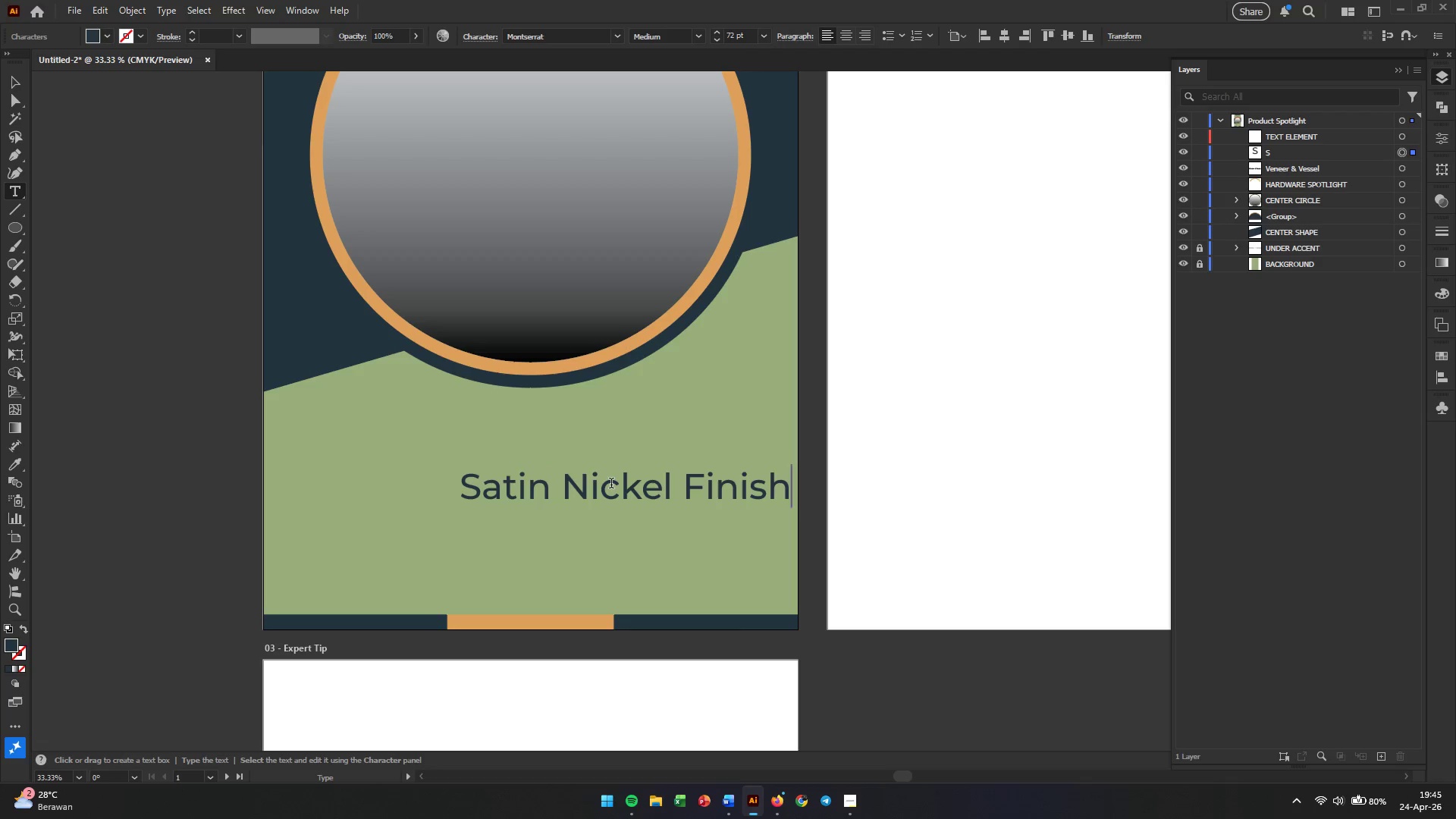 
left_click([732, 802])
 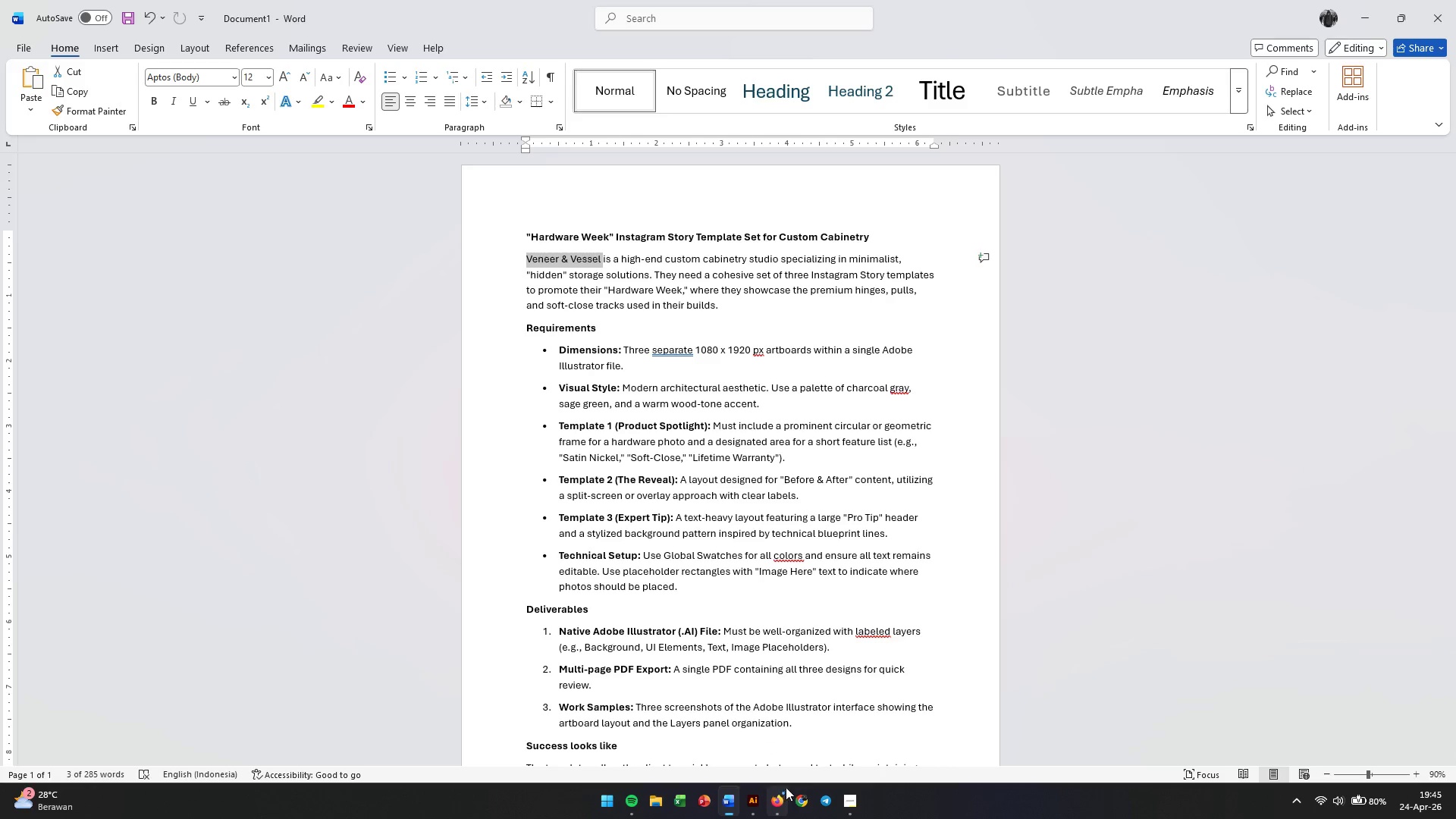 
wait(5.83)
 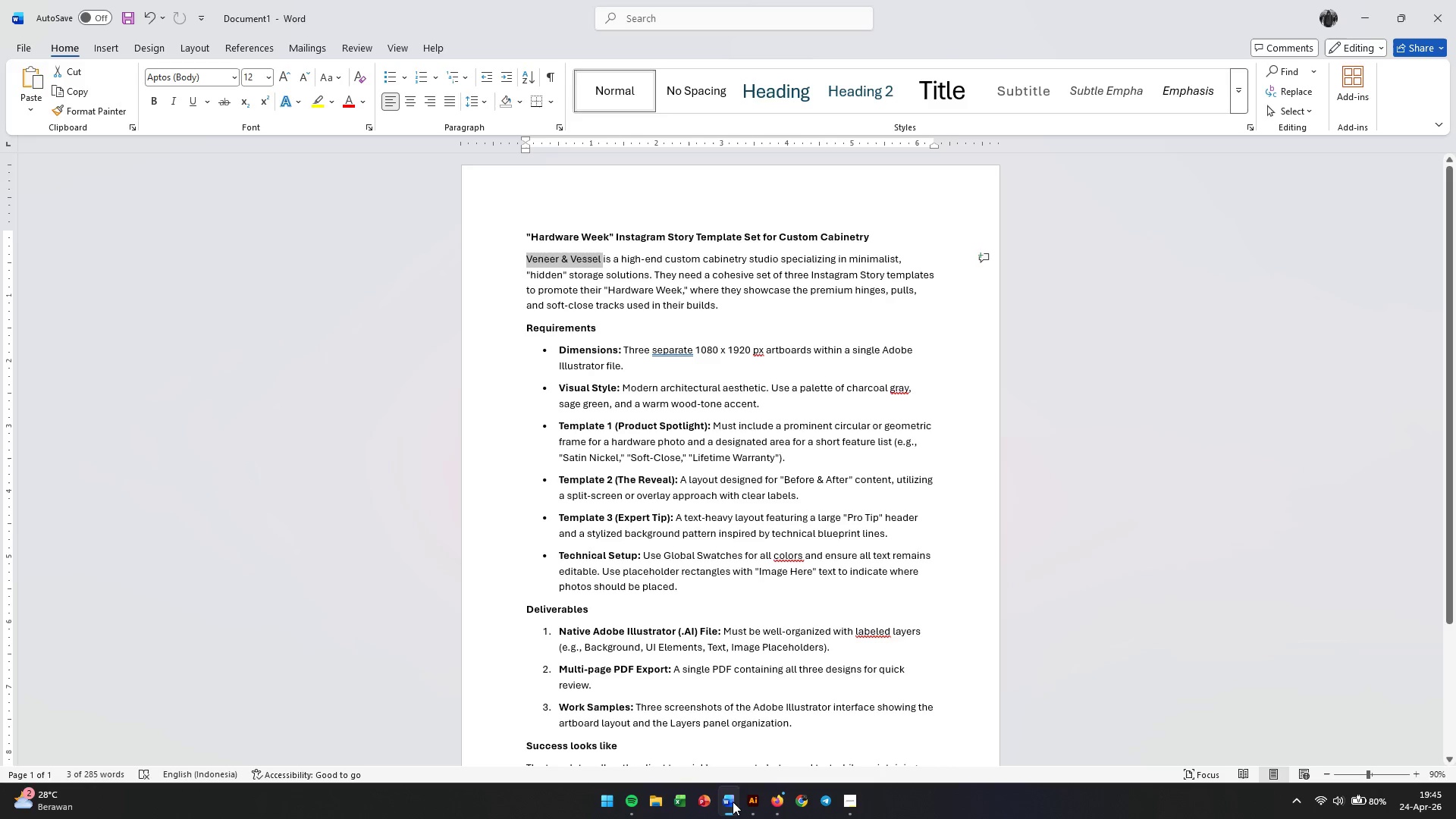 
left_click([752, 804])
 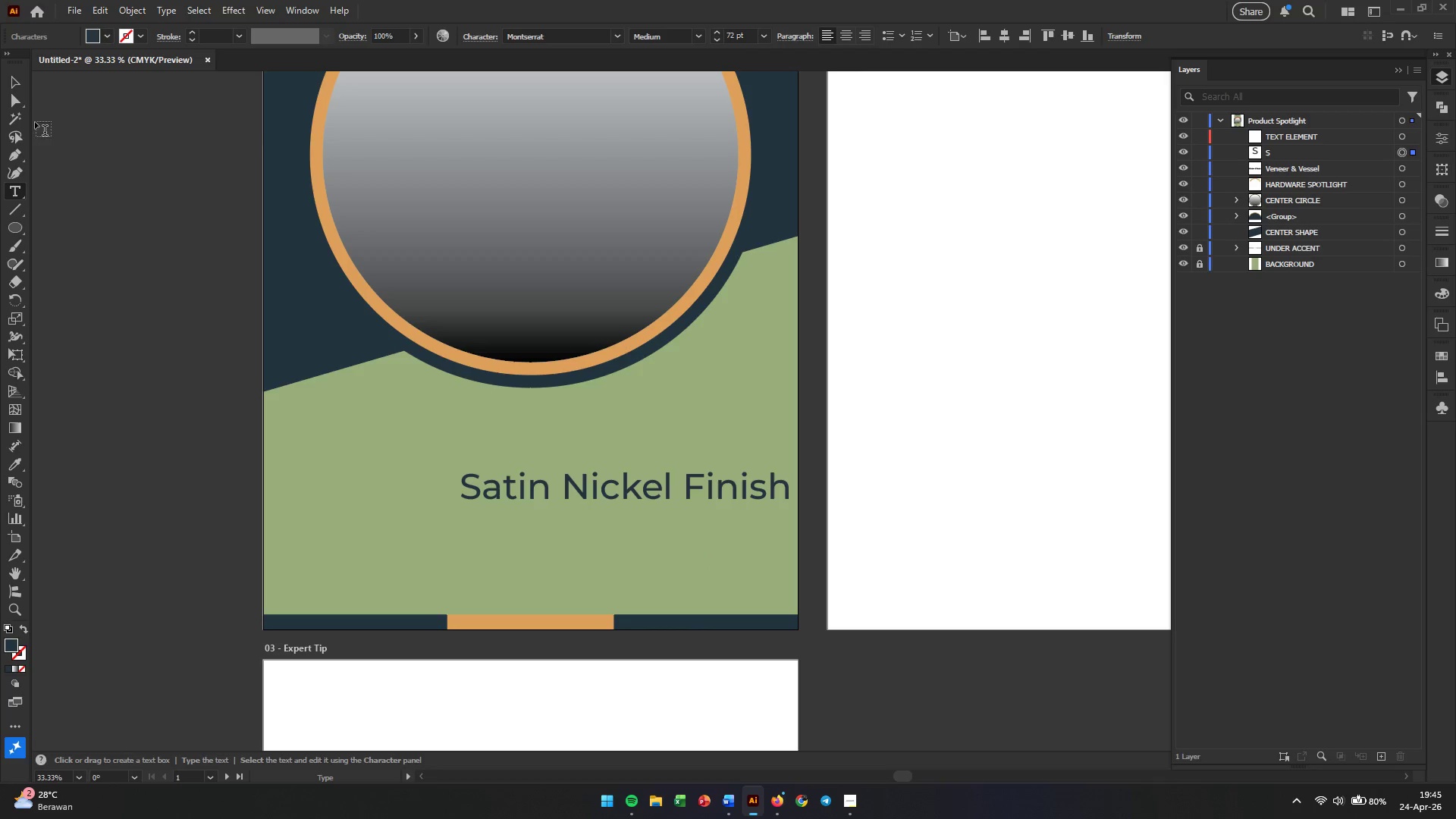 
left_click([11, 78])
 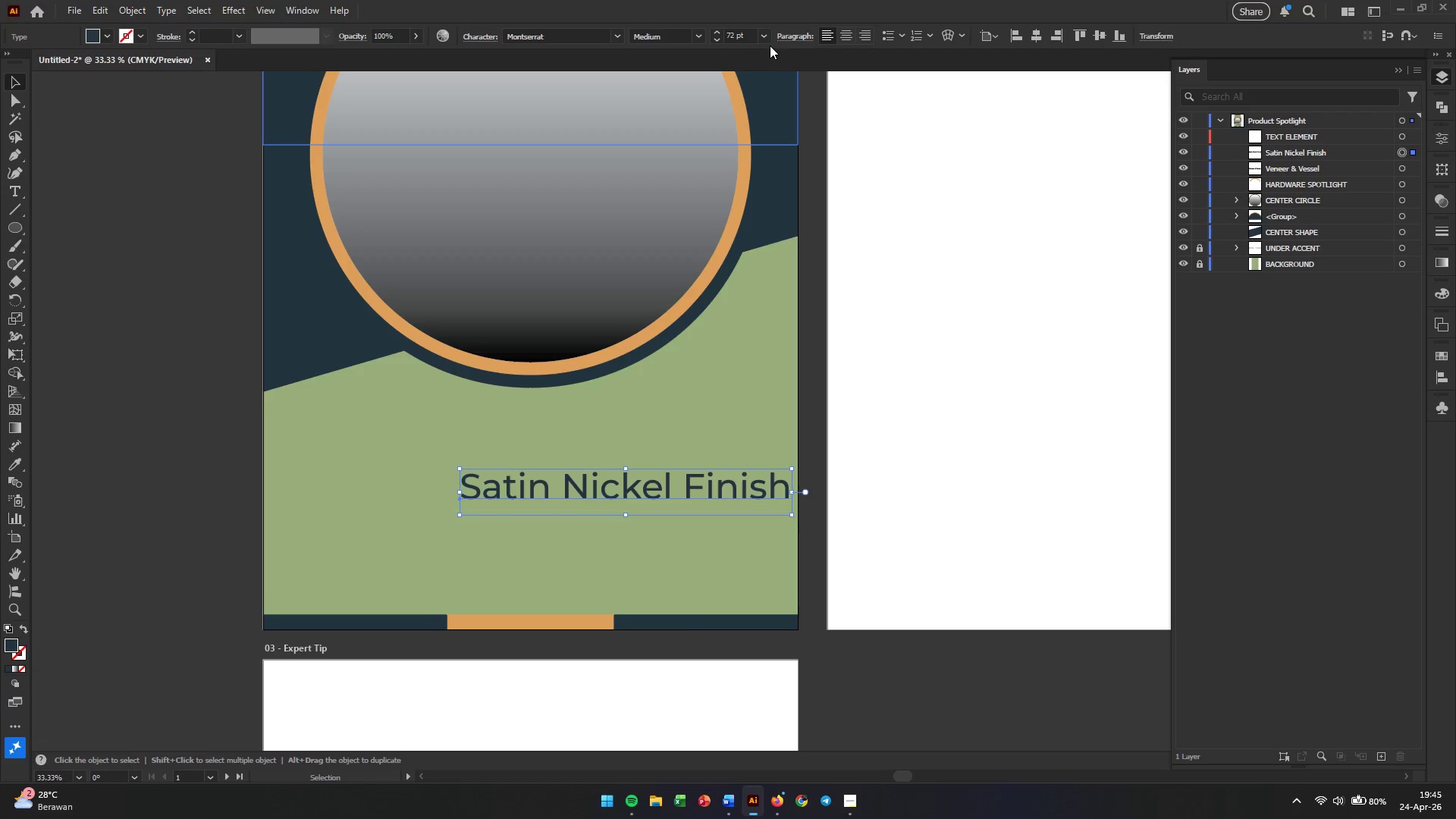 
left_click([765, 33])
 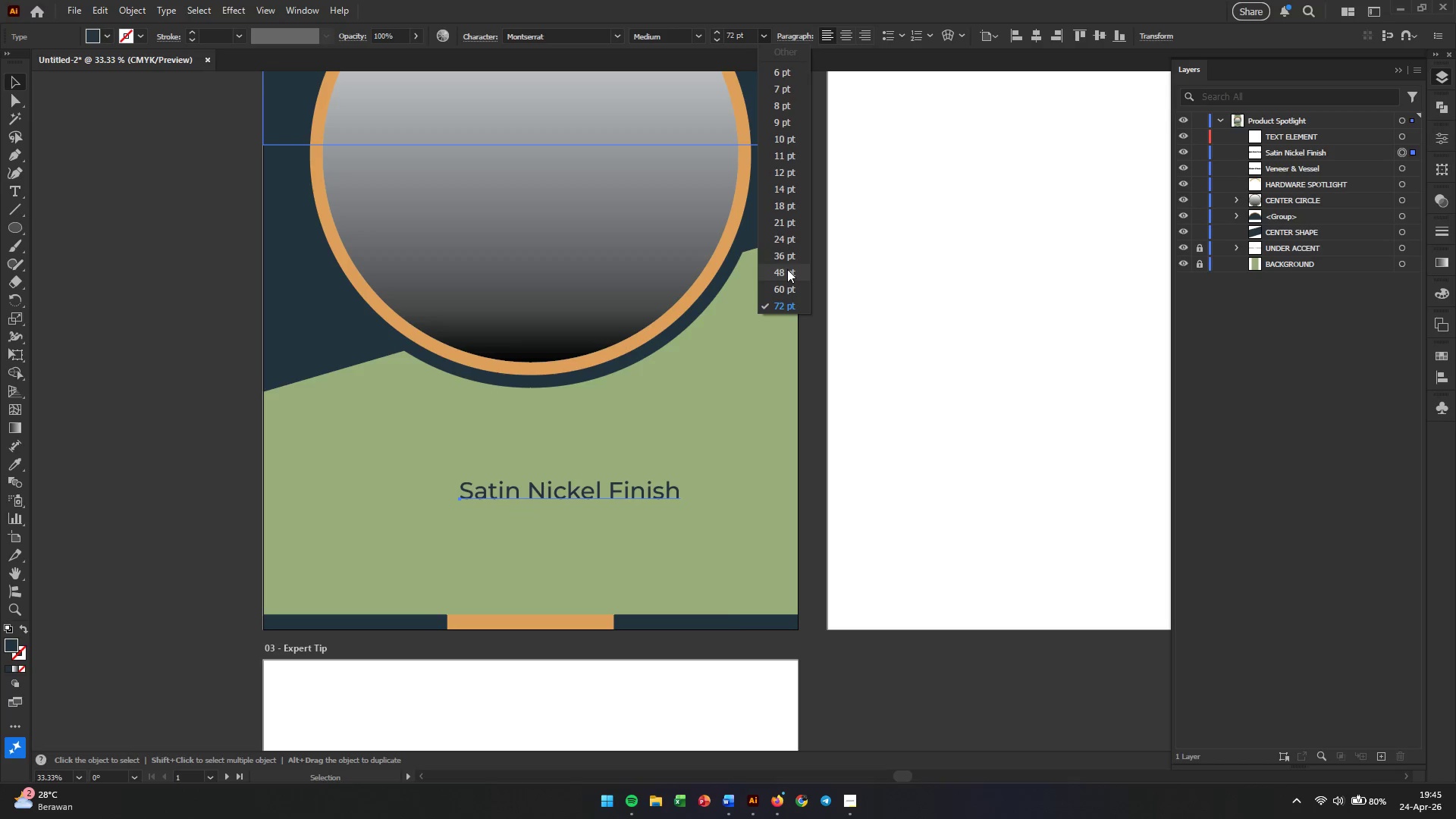 
left_click([787, 269])
 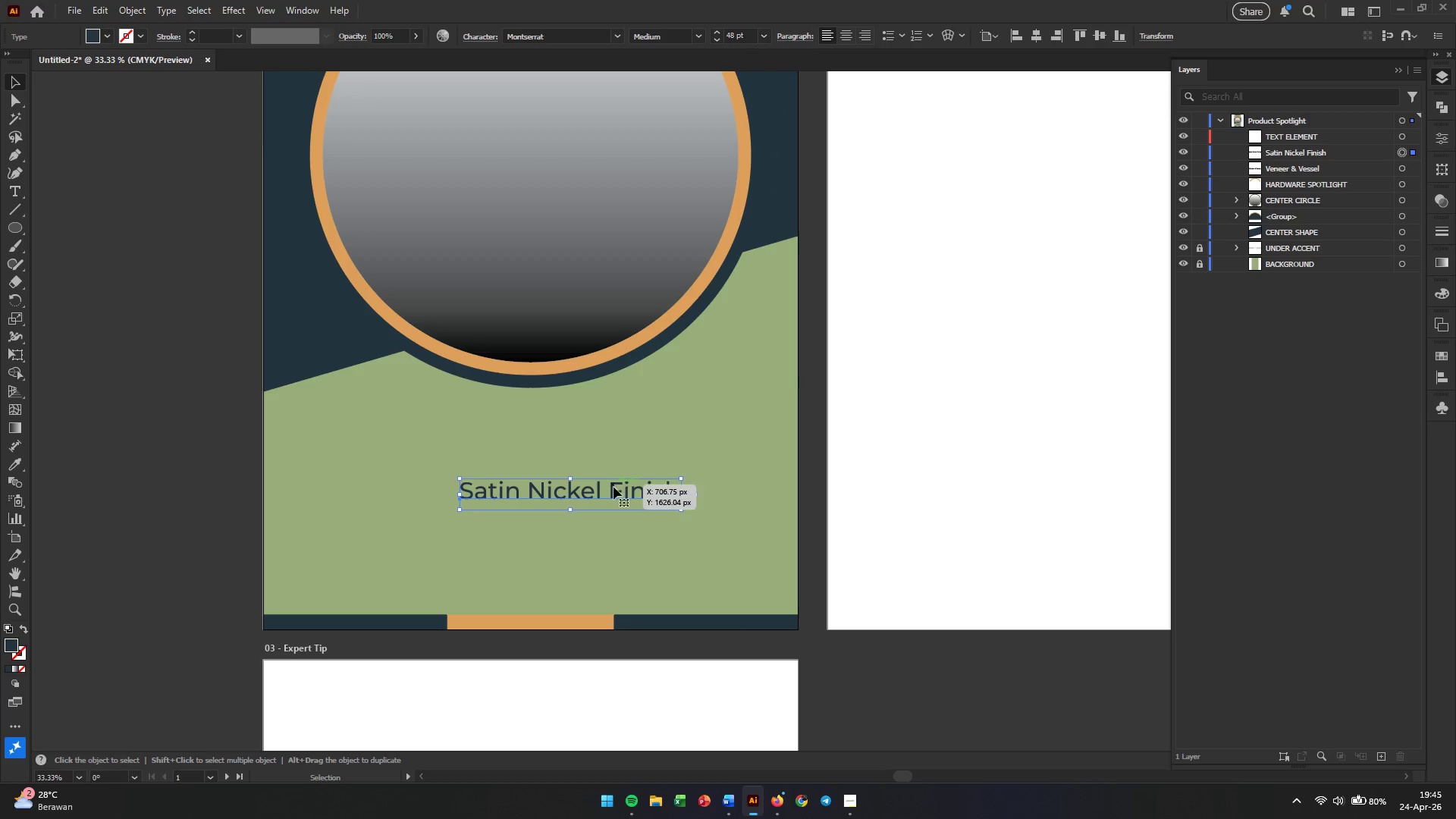 
left_click_drag(start_coordinate=[613, 487], to_coordinate=[673, 503])
 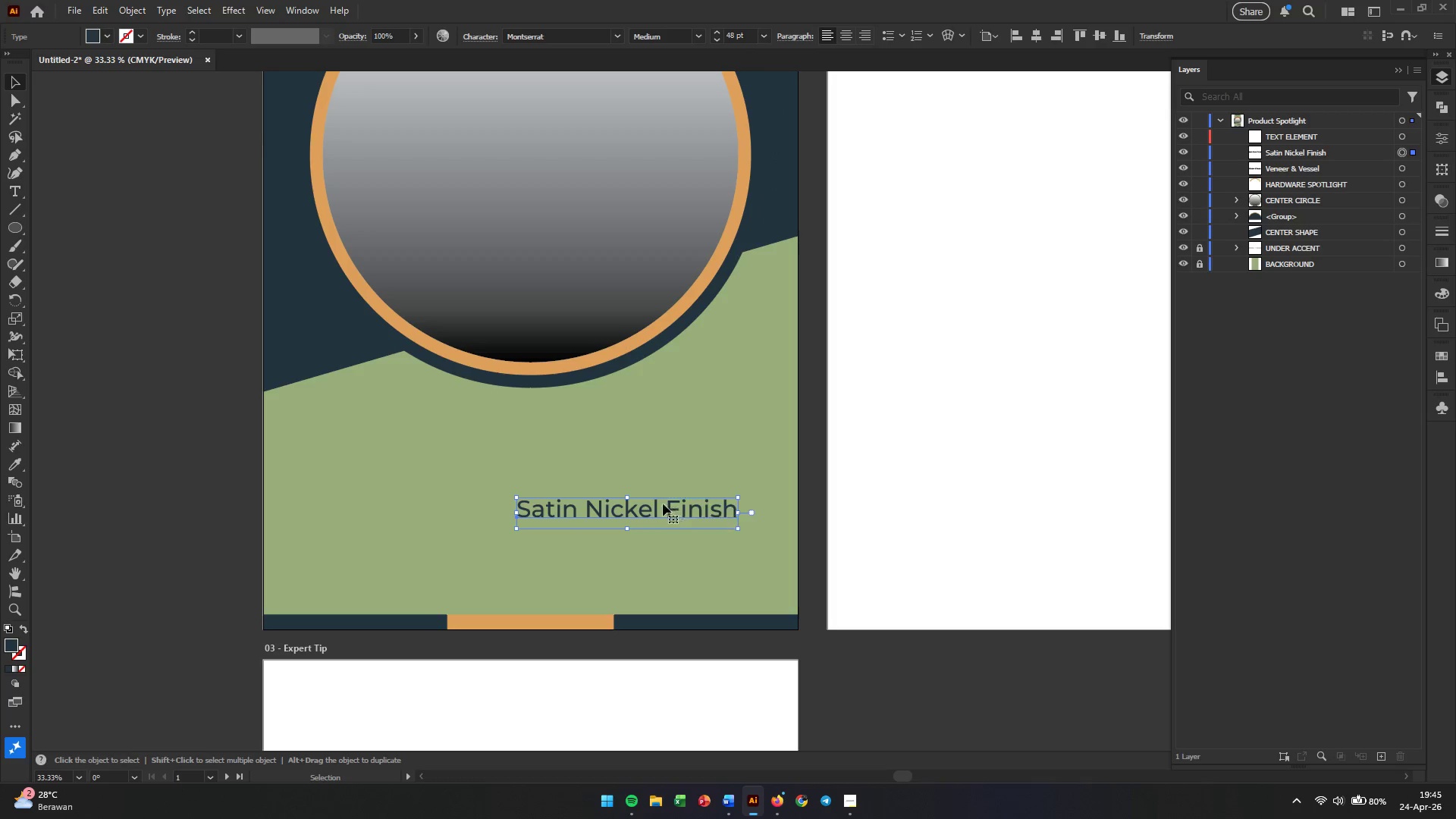 
hold_key(key=AltLeft, duration=1.48)
left_click_drag(start_coordinate=[651, 509], to_coordinate=[650, 535])
 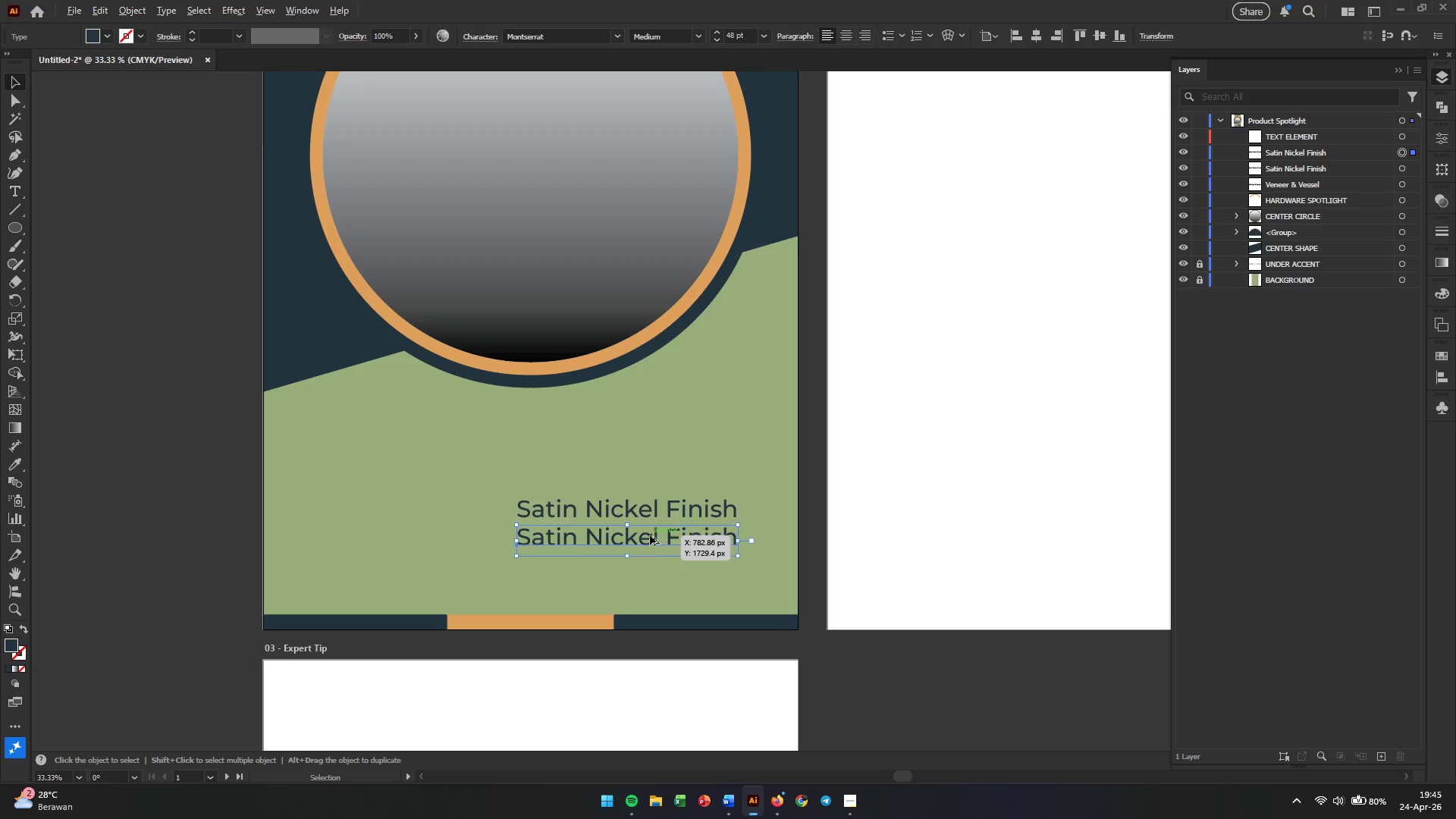 
hold_key(key=ShiftLeft, duration=1.16)
 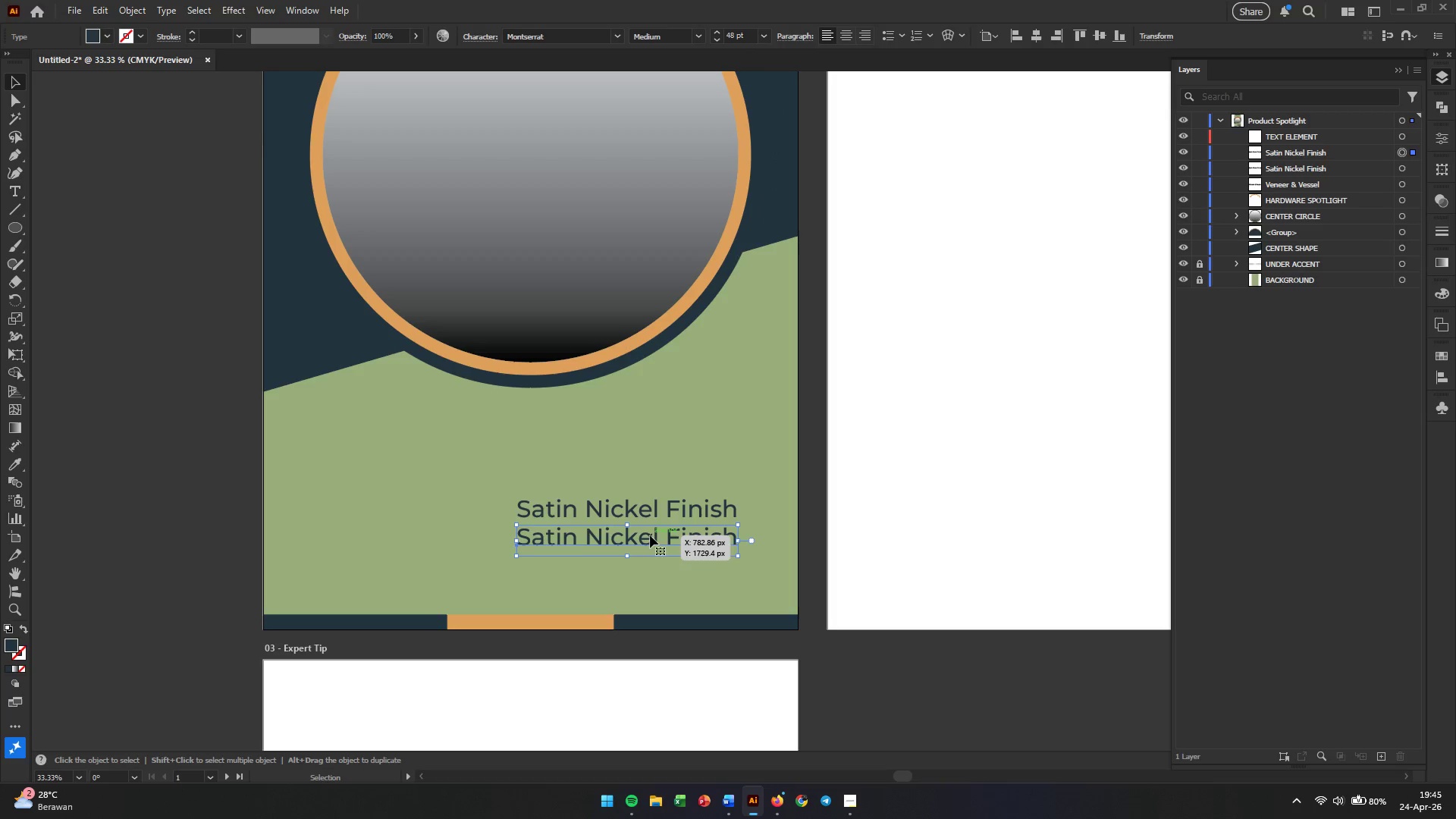 
hold_key(key=AltLeft, duration=2.58)
left_click_drag(start_coordinate=[650, 535], to_coordinate=[648, 563])
 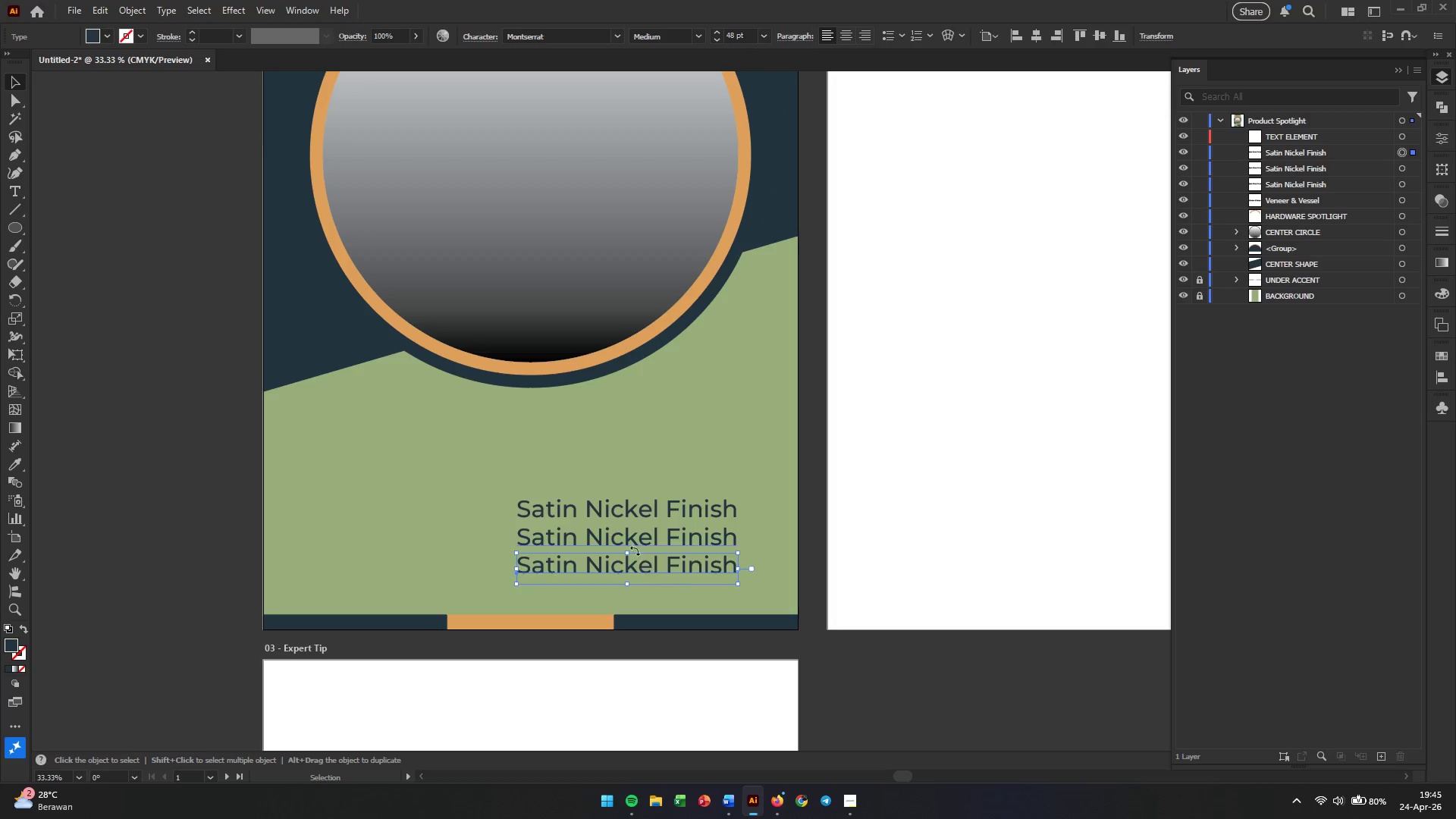 
hold_key(key=ShiftLeft, duration=2.36)
 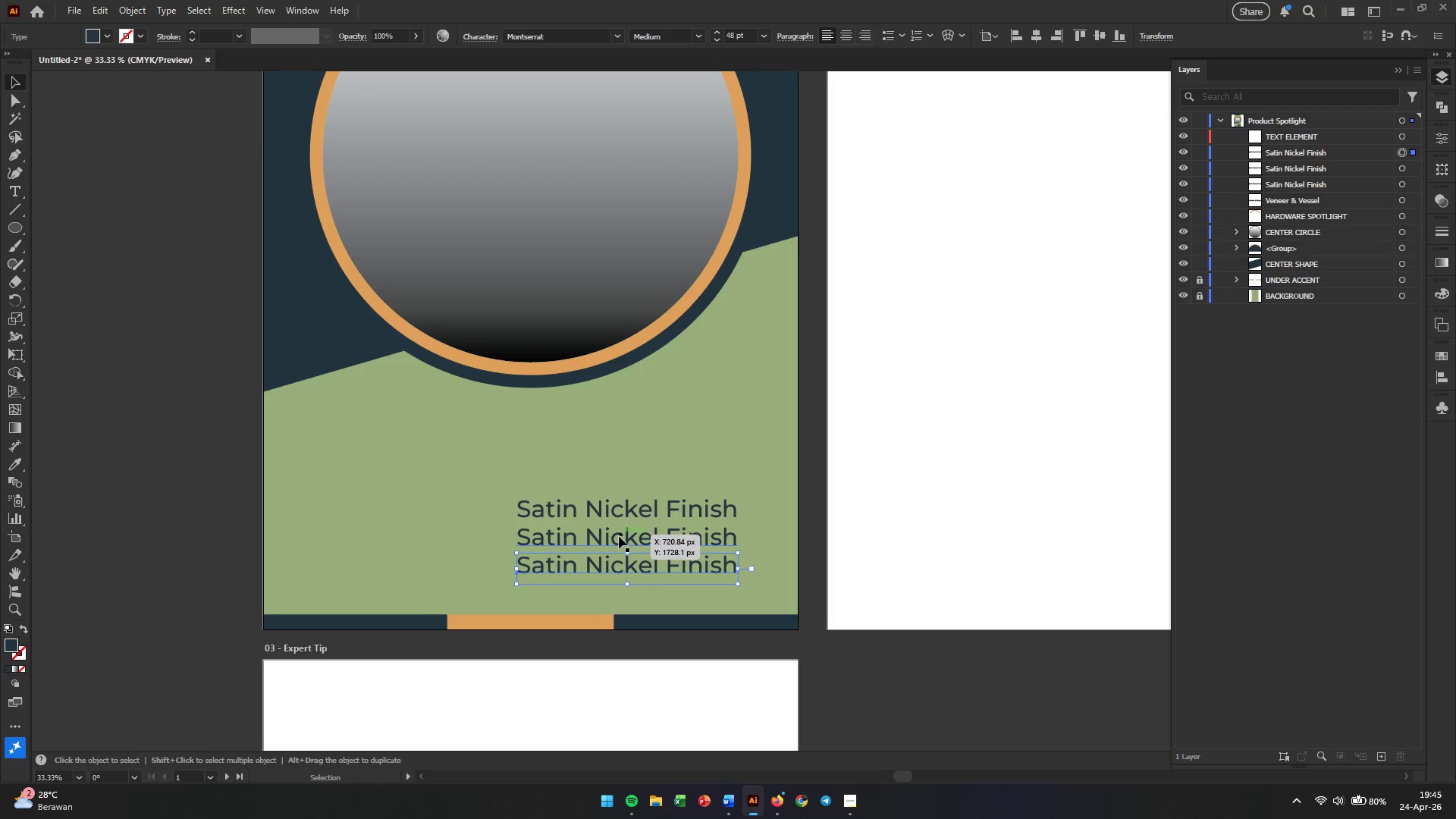 
left_click([617, 535])
 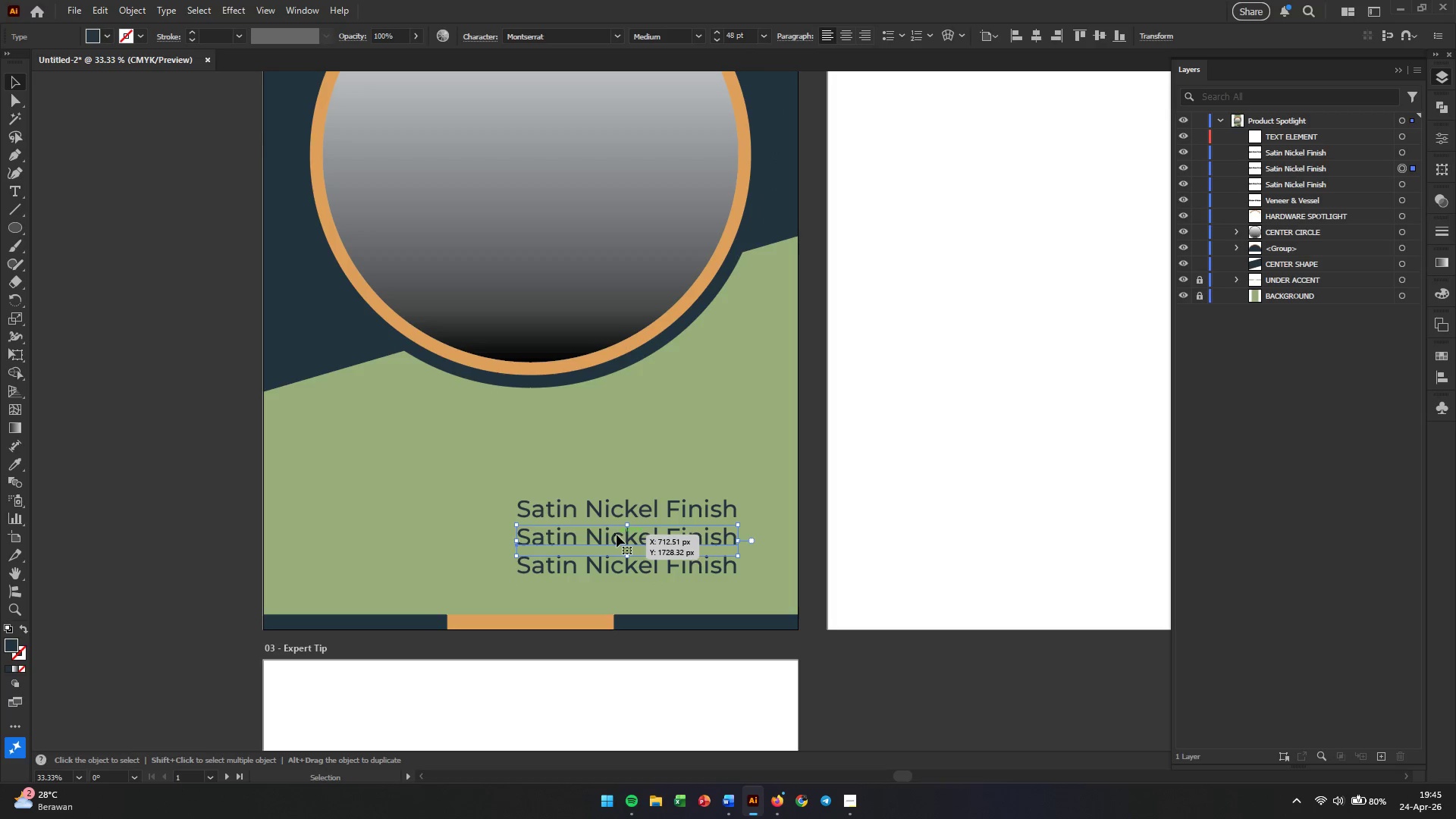 
hold_key(key=AltLeft, duration=0.34)
scroll: coordinate [617, 535], scroll_direction: up, amount: 2.0
 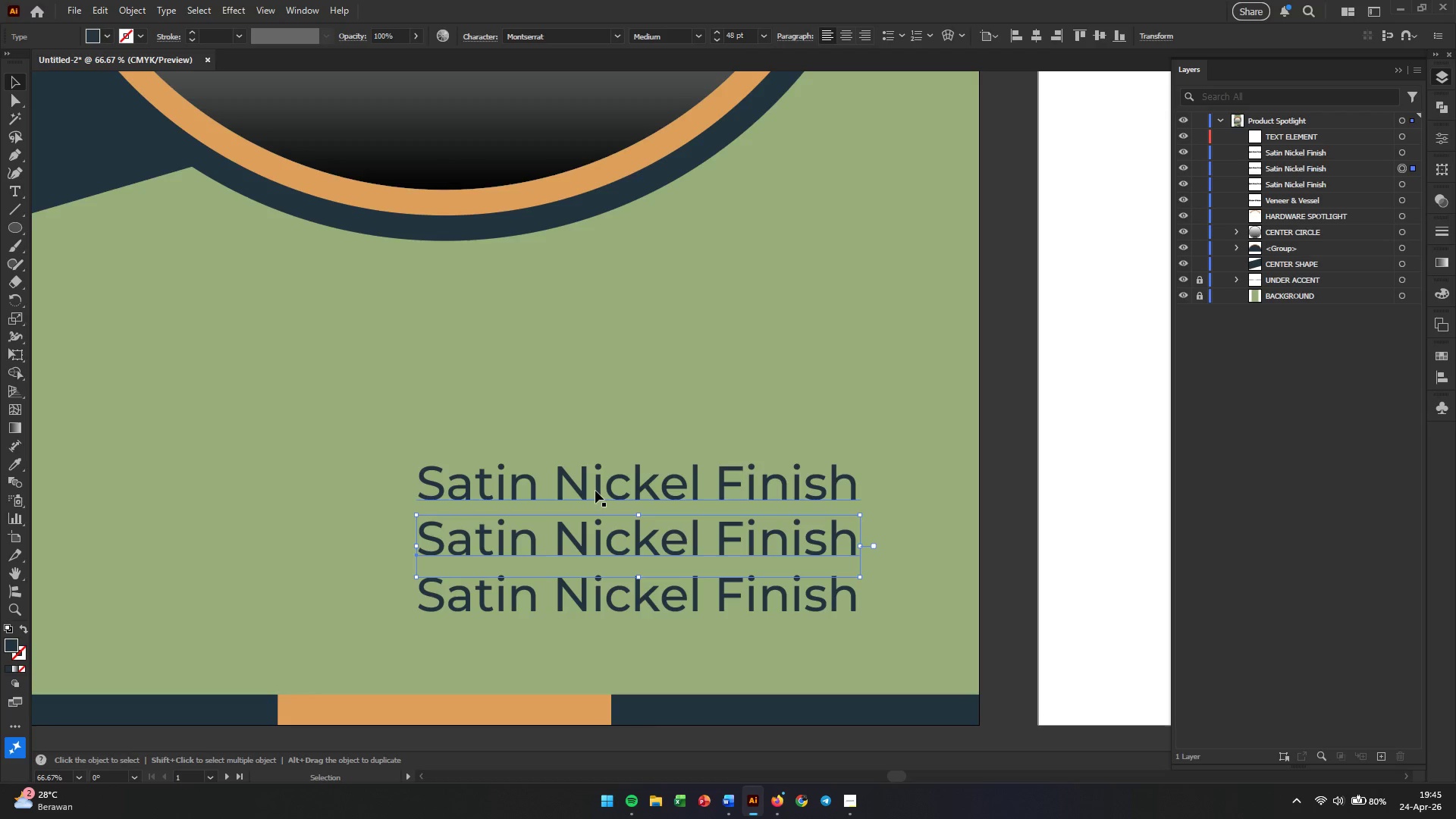 
left_click([595, 490])
 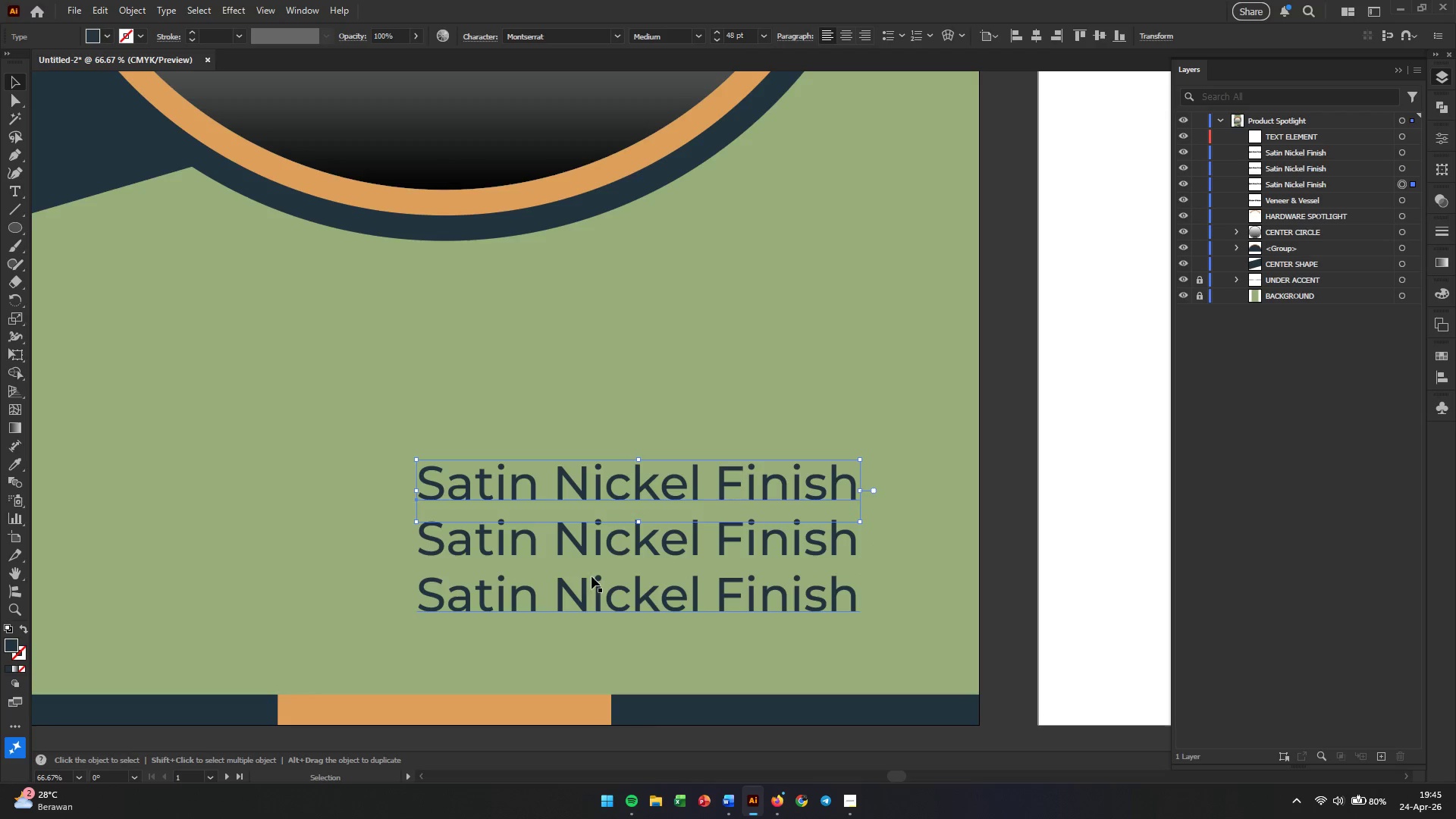 
left_click([591, 598])
 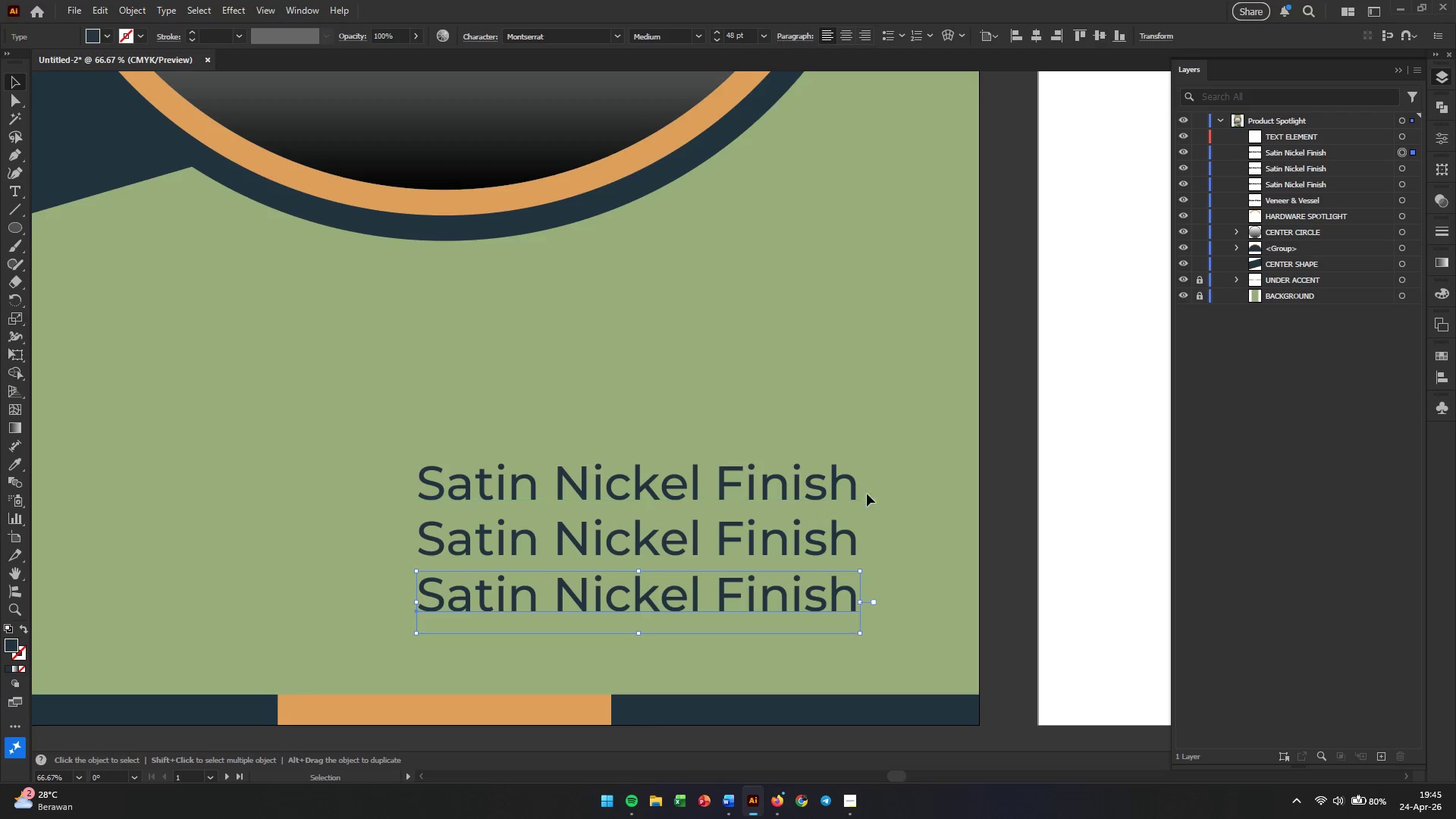 
left_click([957, 485])
 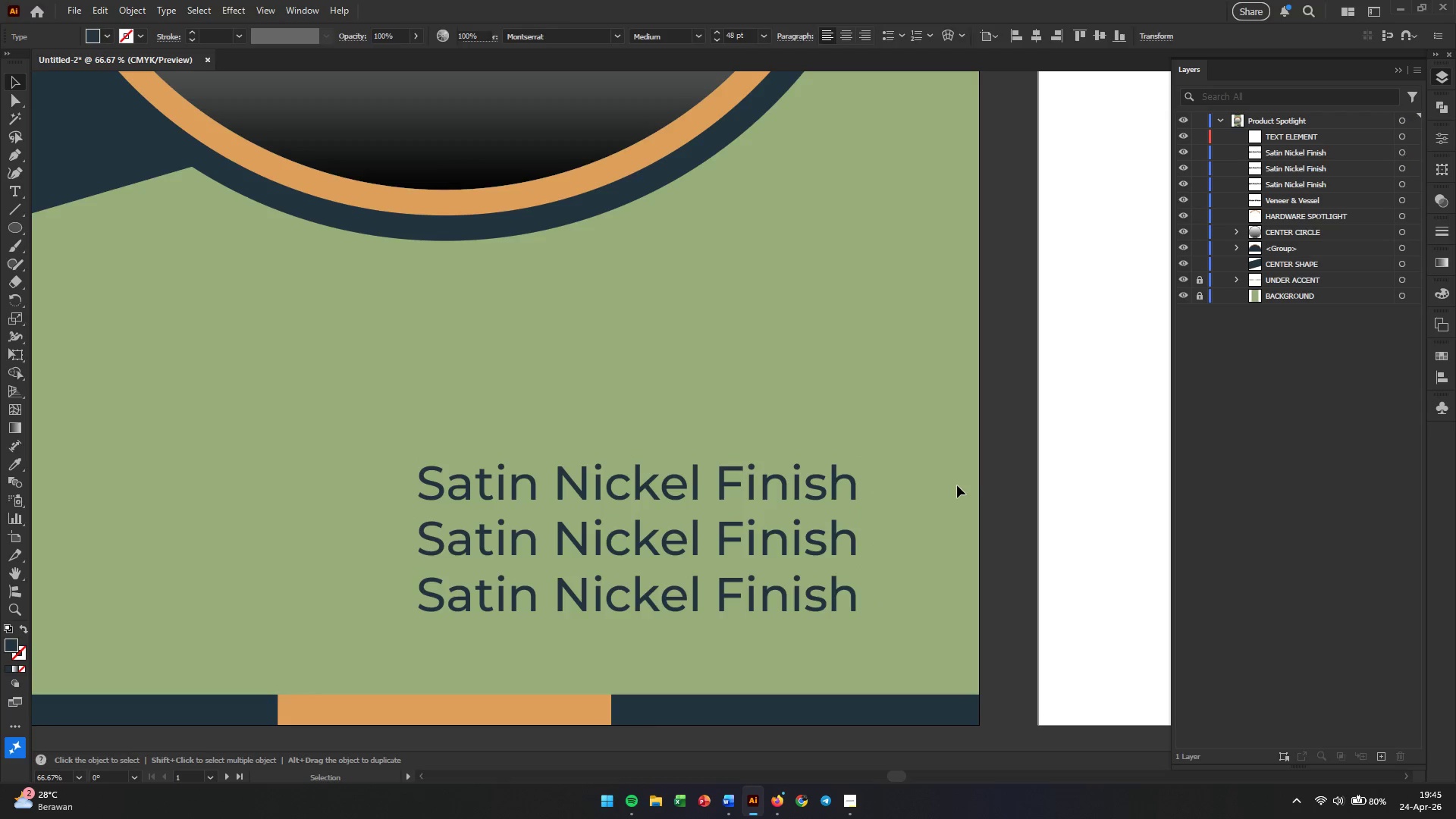 
hold_key(key=AltLeft, duration=1.48)
scroll: coordinate [948, 497], scroll_direction: down, amount: 2.0
 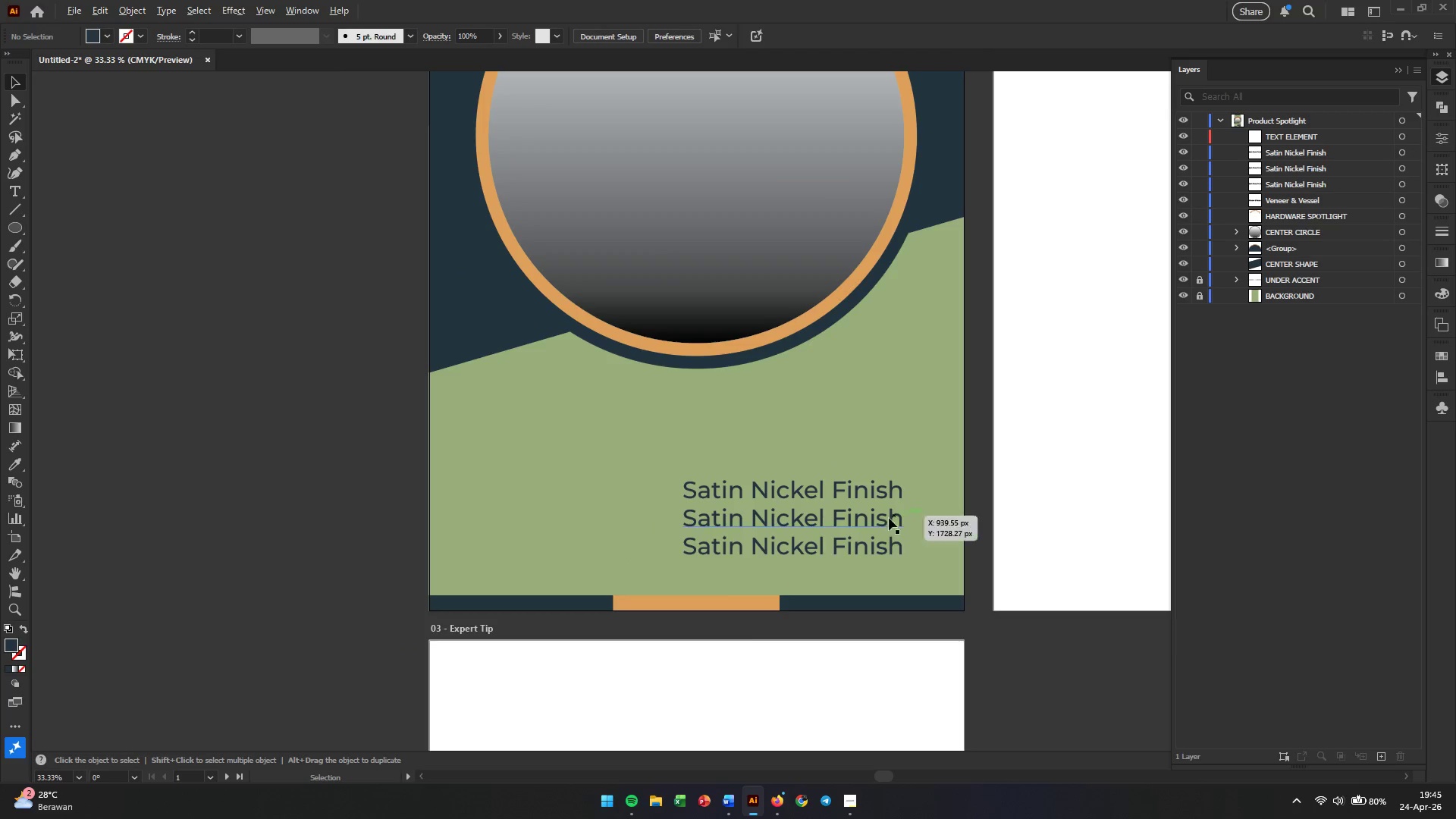 
scroll: coordinate [817, 544], scroll_direction: up, amount: 1.0
 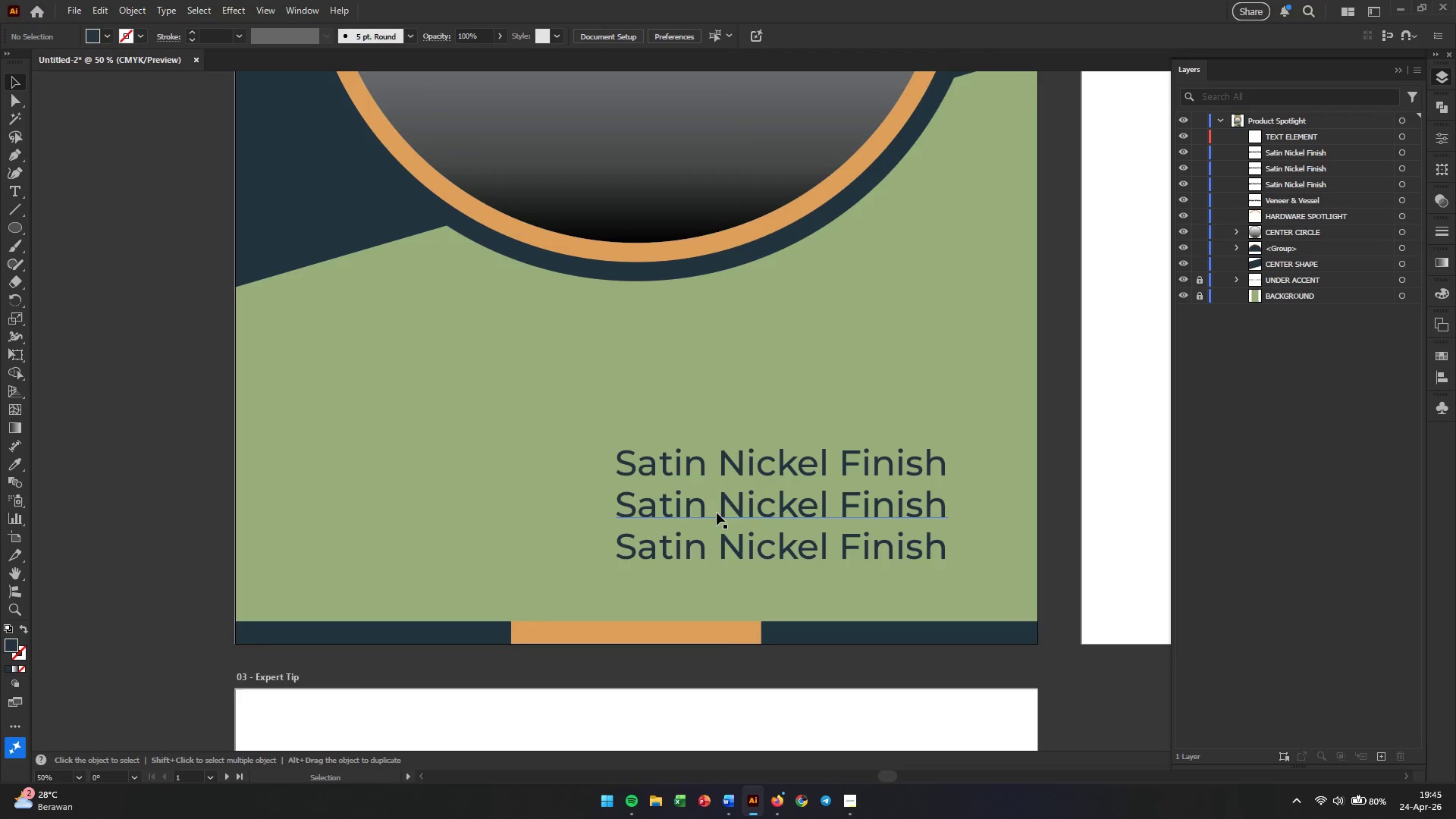 
left_click([716, 510])
 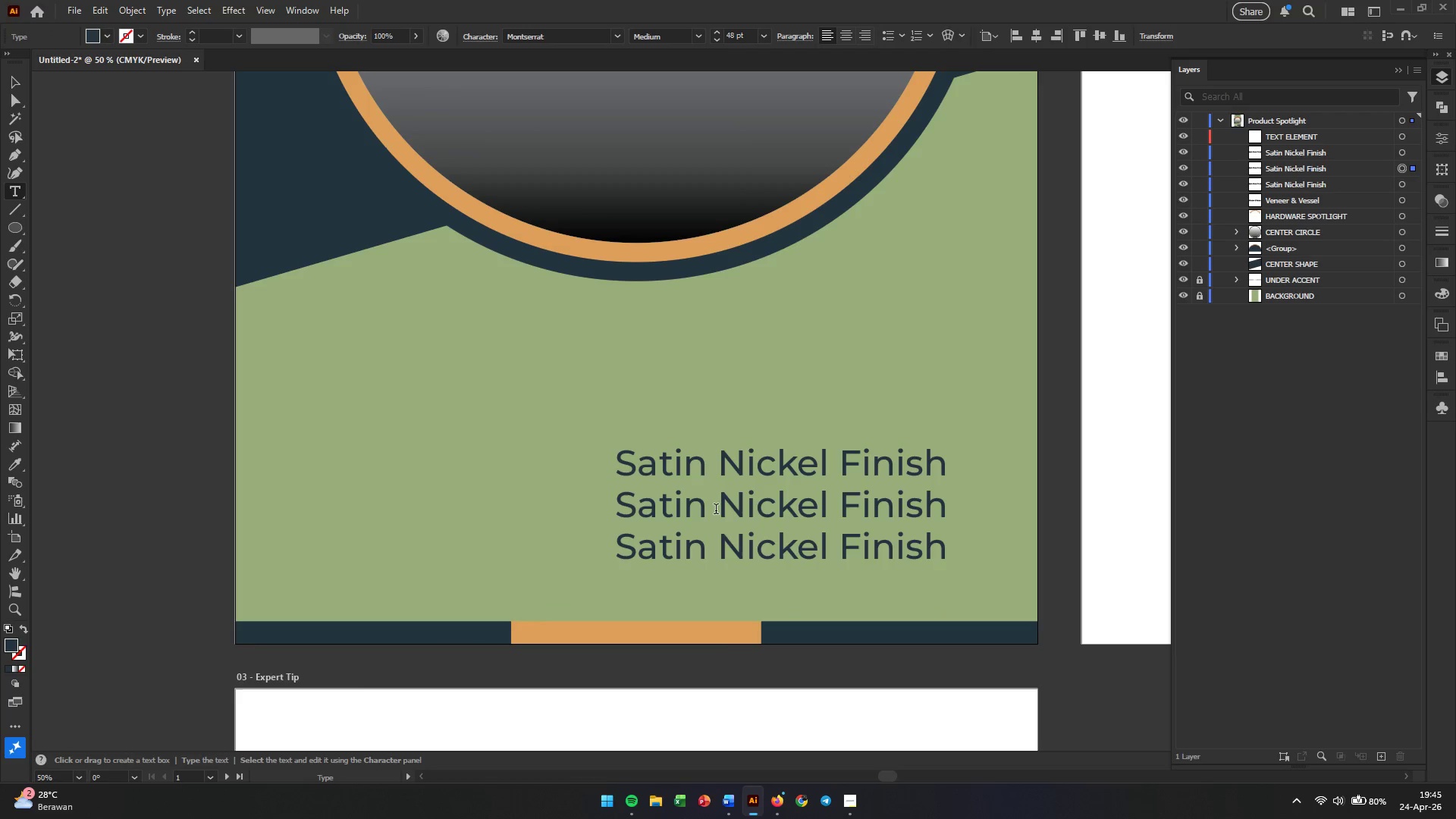 
triple_click([716, 510])
 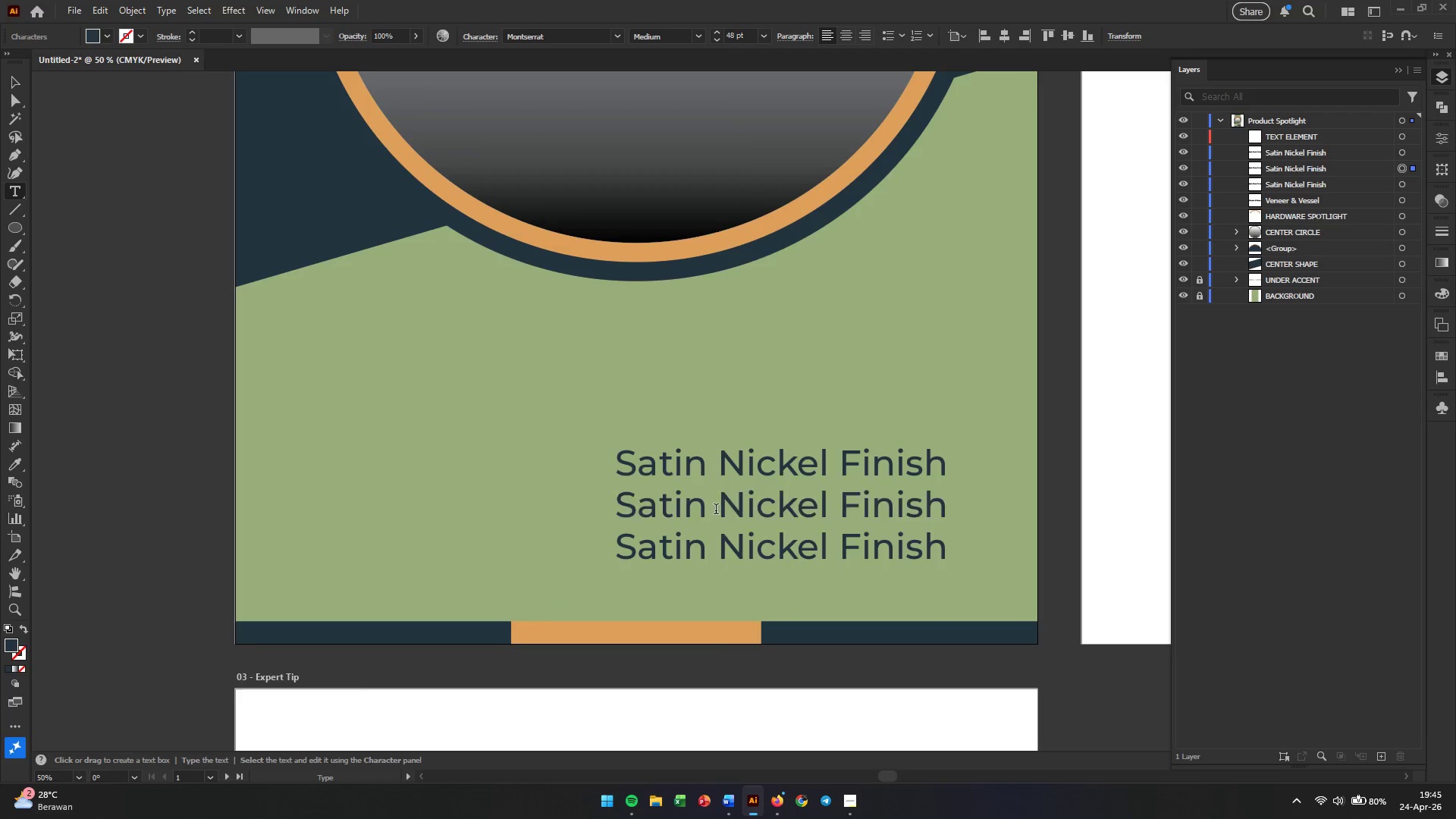 
triple_click([716, 510])
 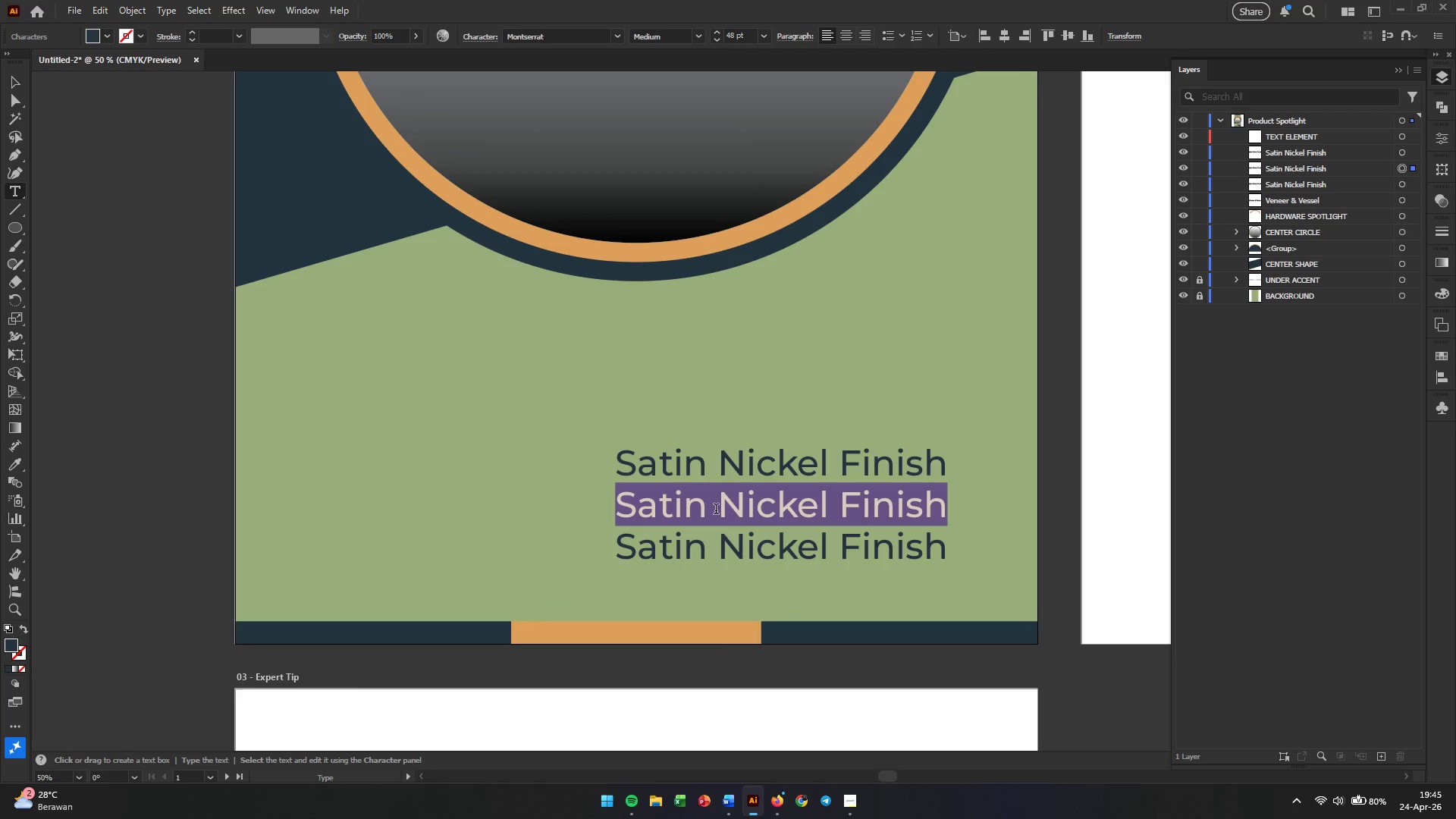 
type(Whispere Quiet)
 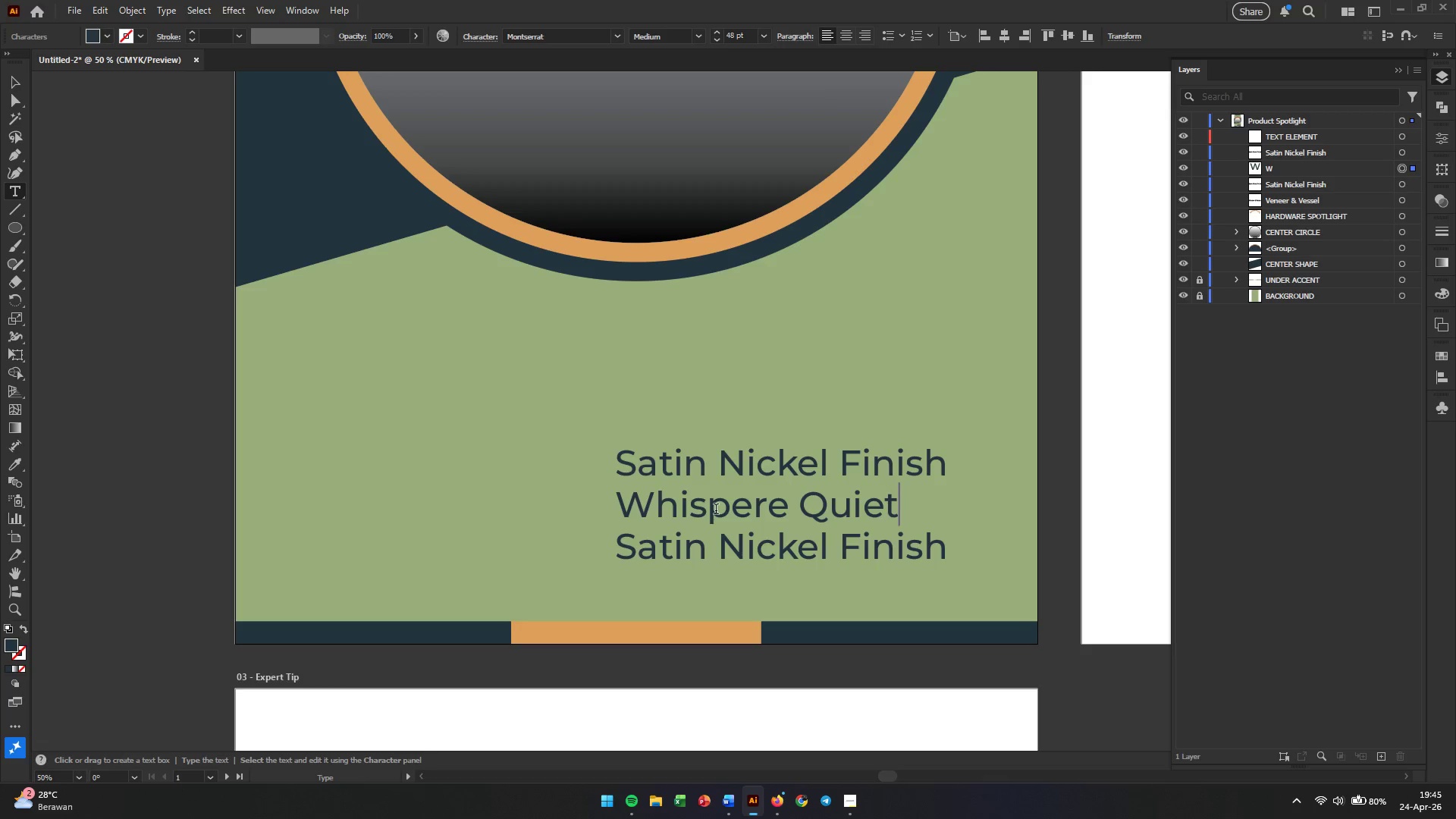 
wait(5.02)
 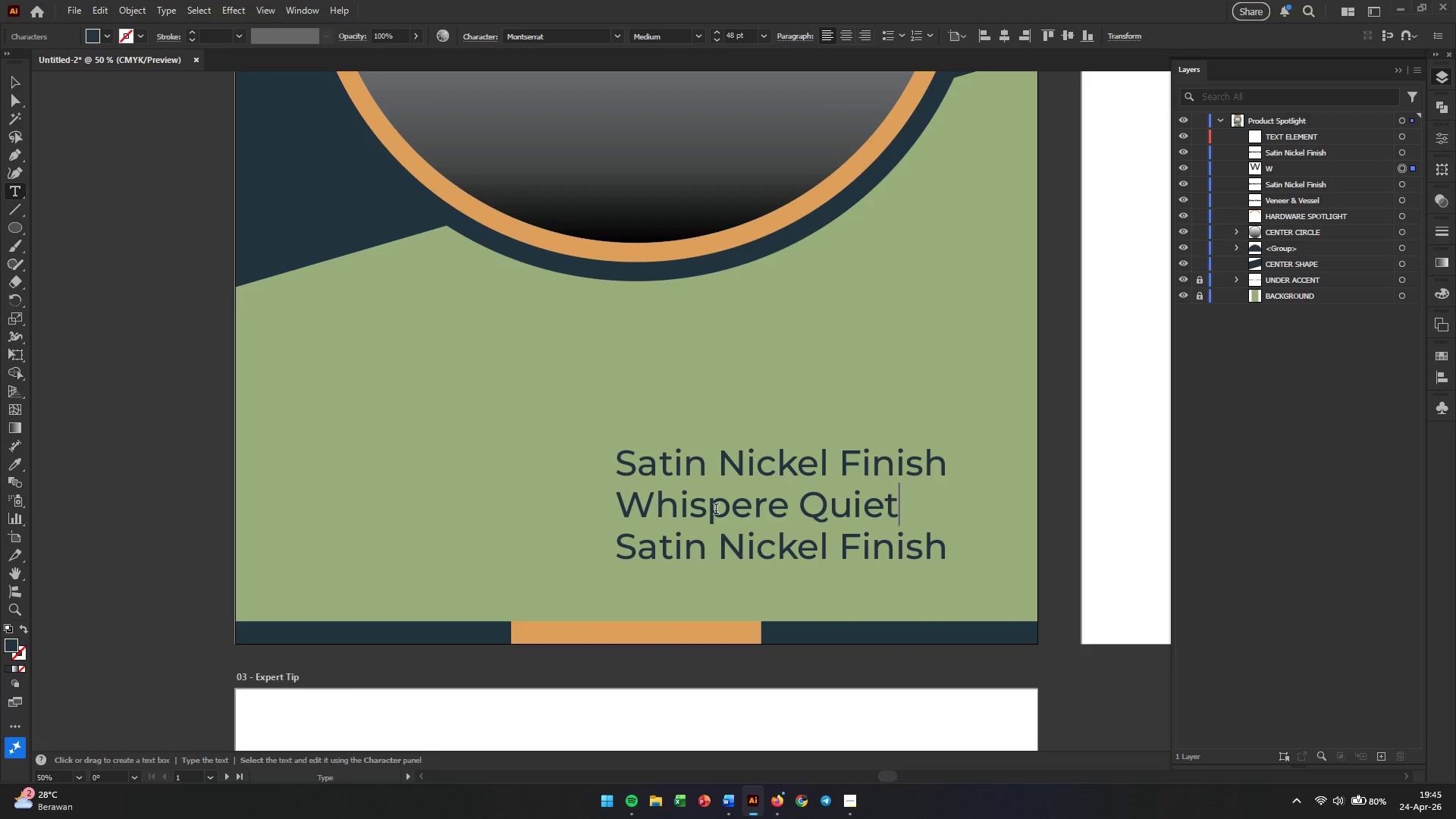 
key(Minus)
 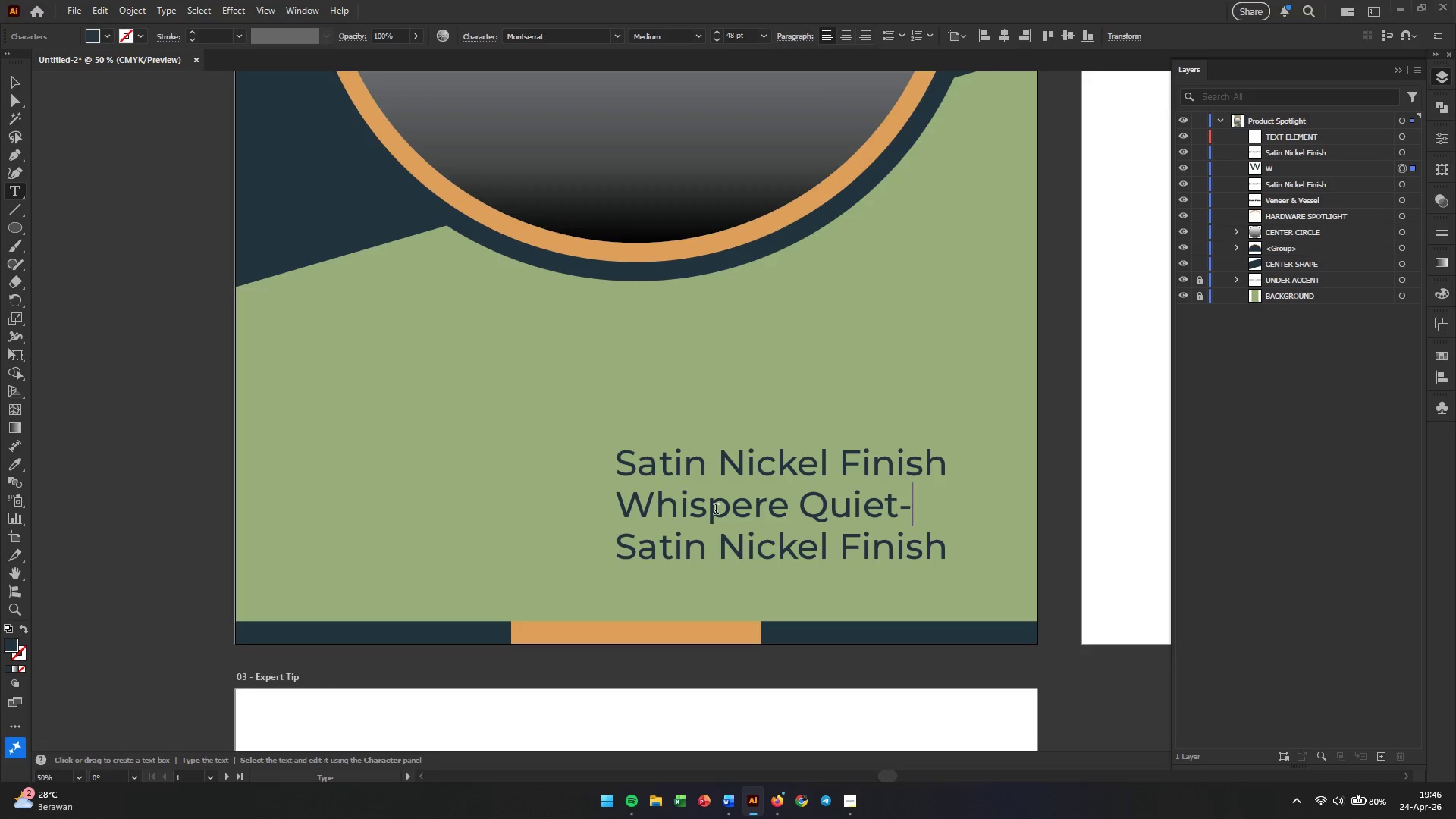 
key(Alt+AltLeft)
 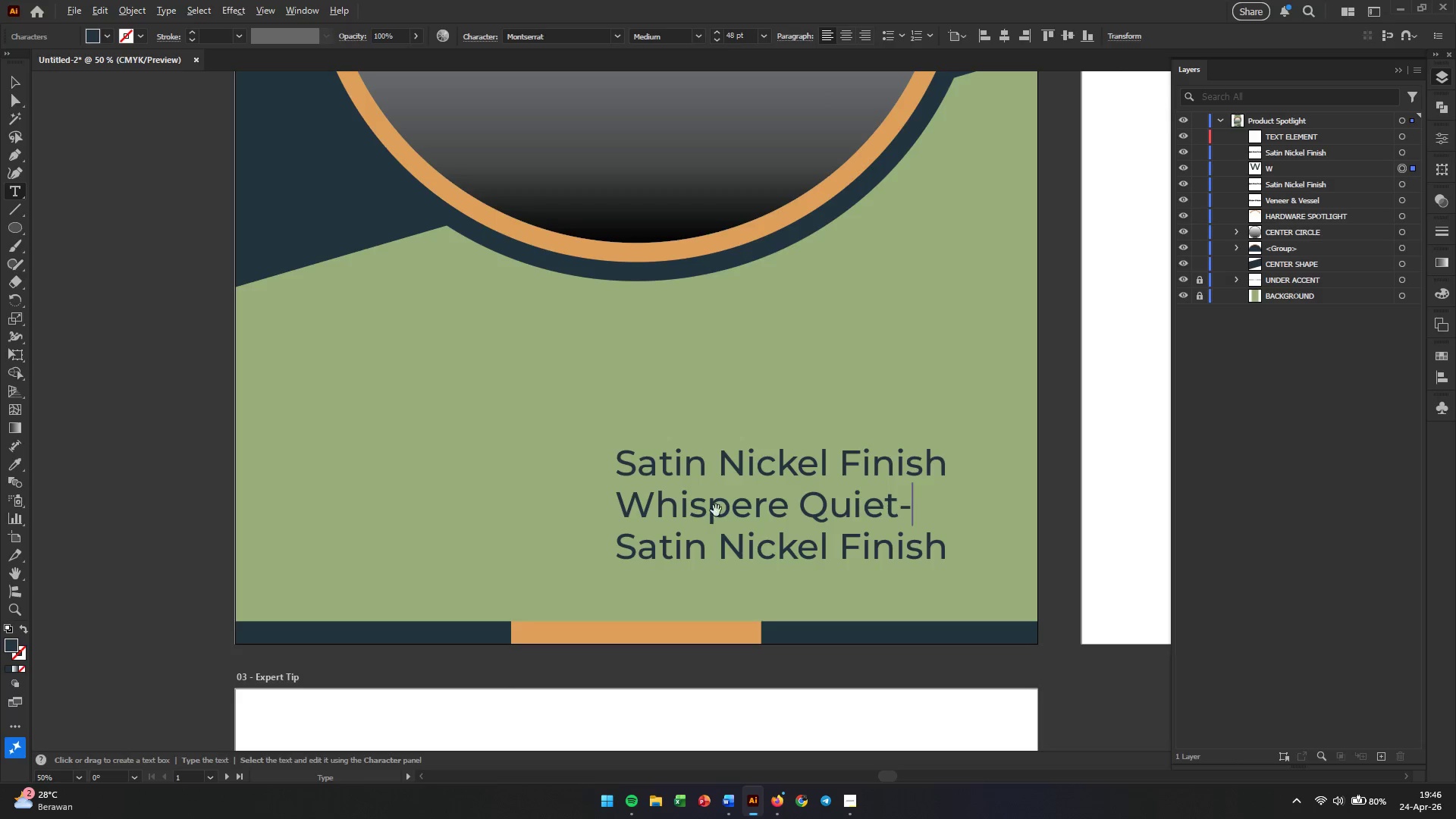 
key(Alt+Tab)
 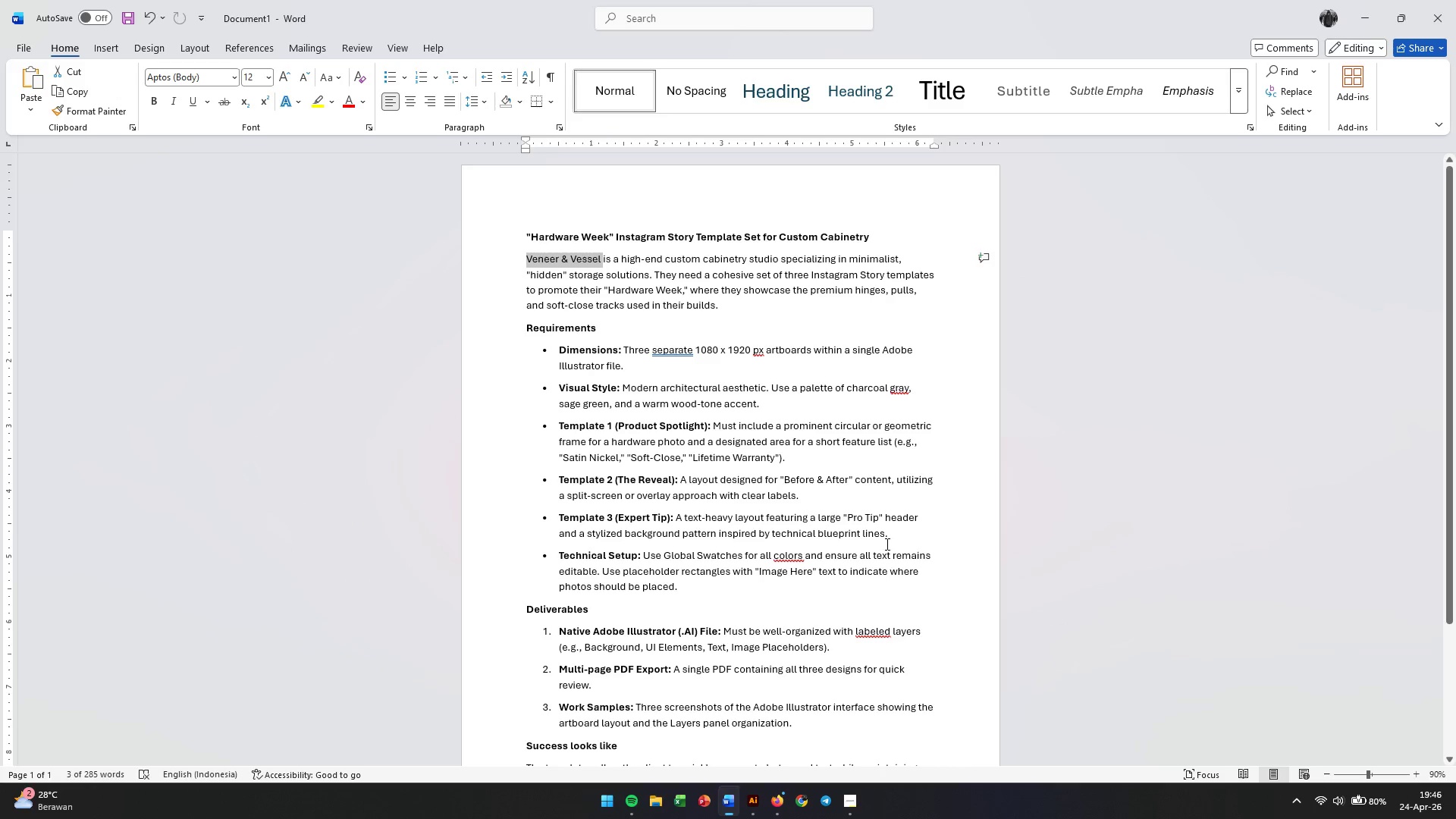 
wait(14.59)
 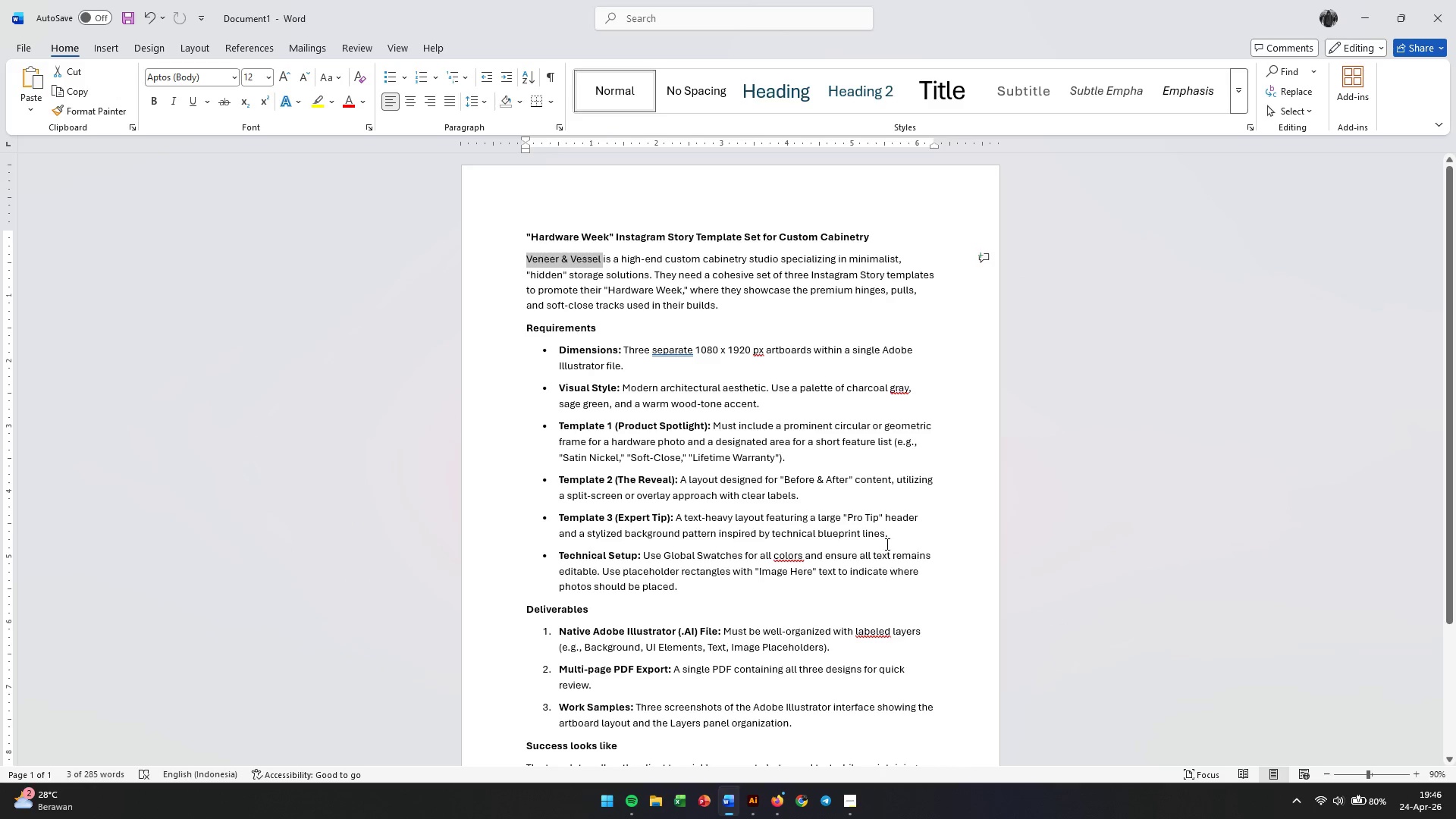 
key(Alt+AltLeft)
 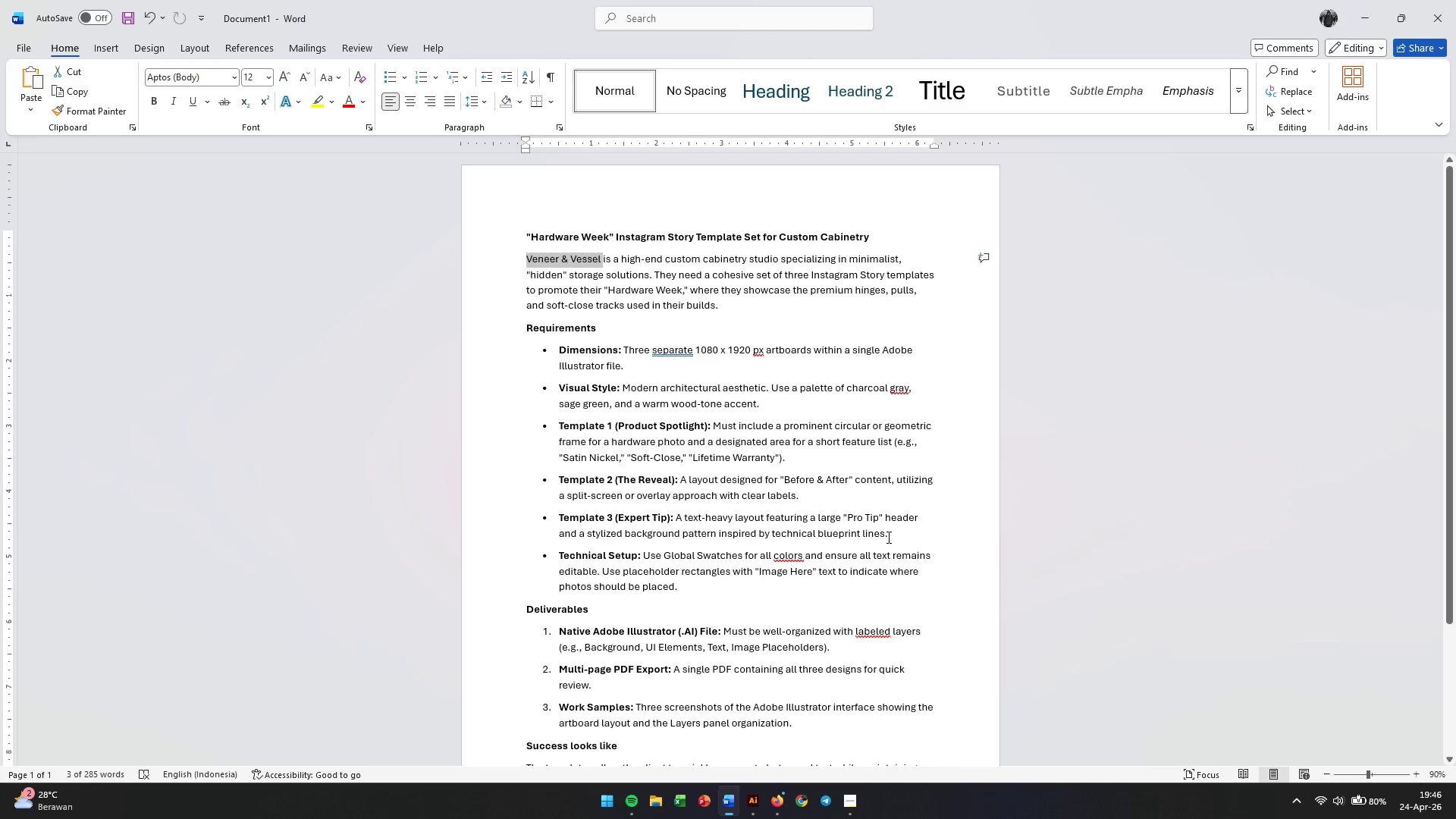 
key(Alt+Tab)
 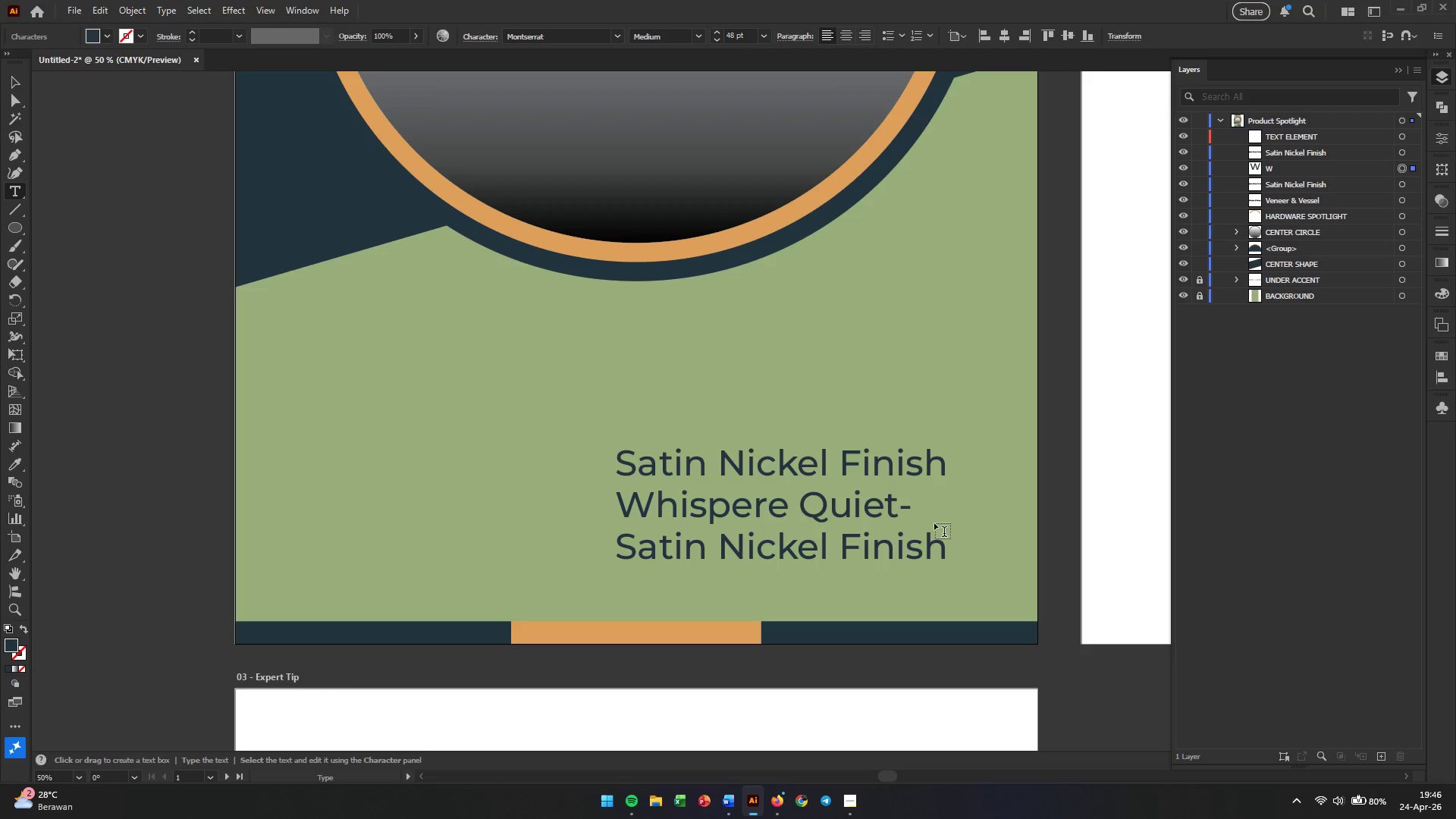 
type(Soft Close)
 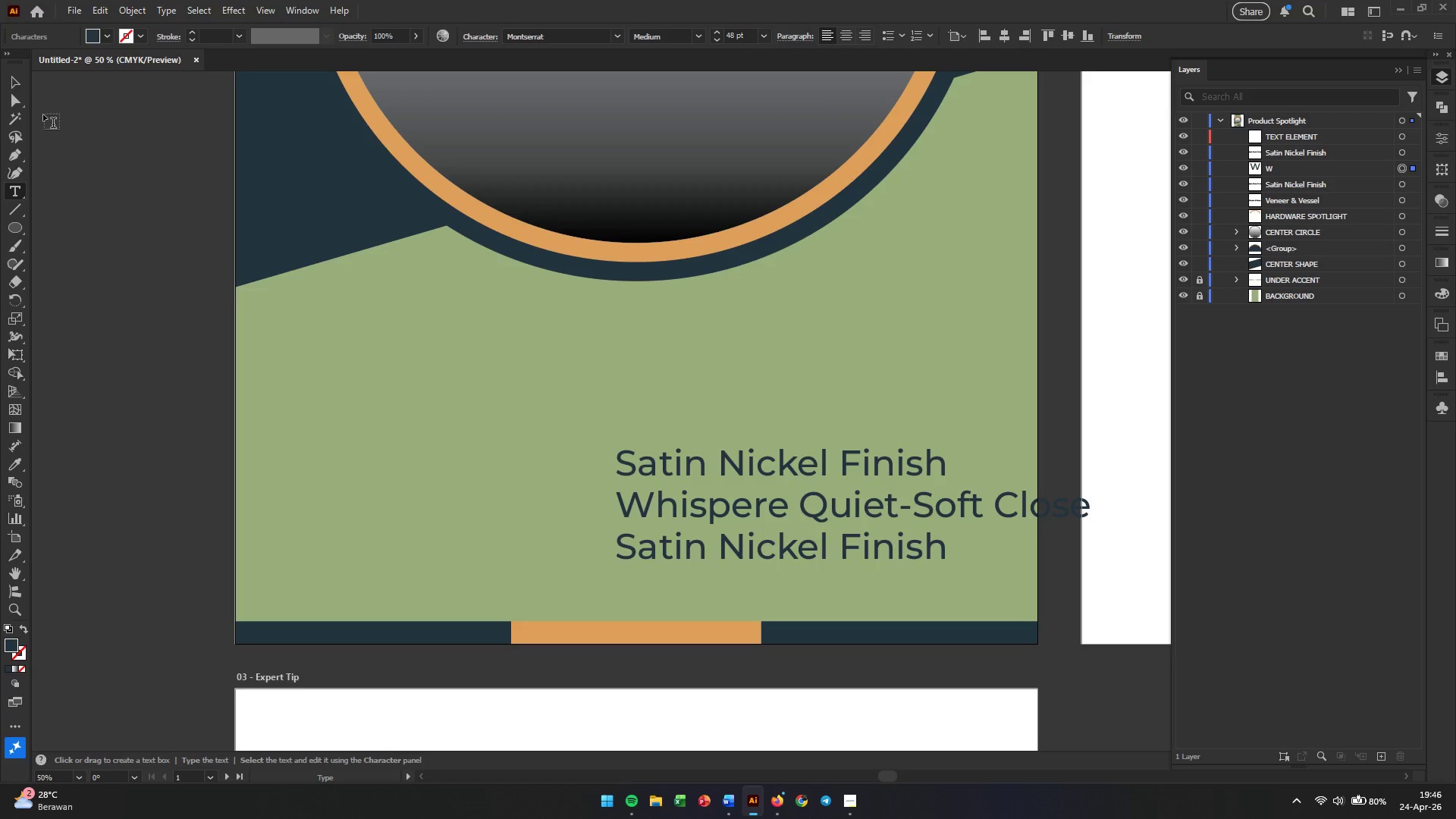 
left_click([13, 83])
 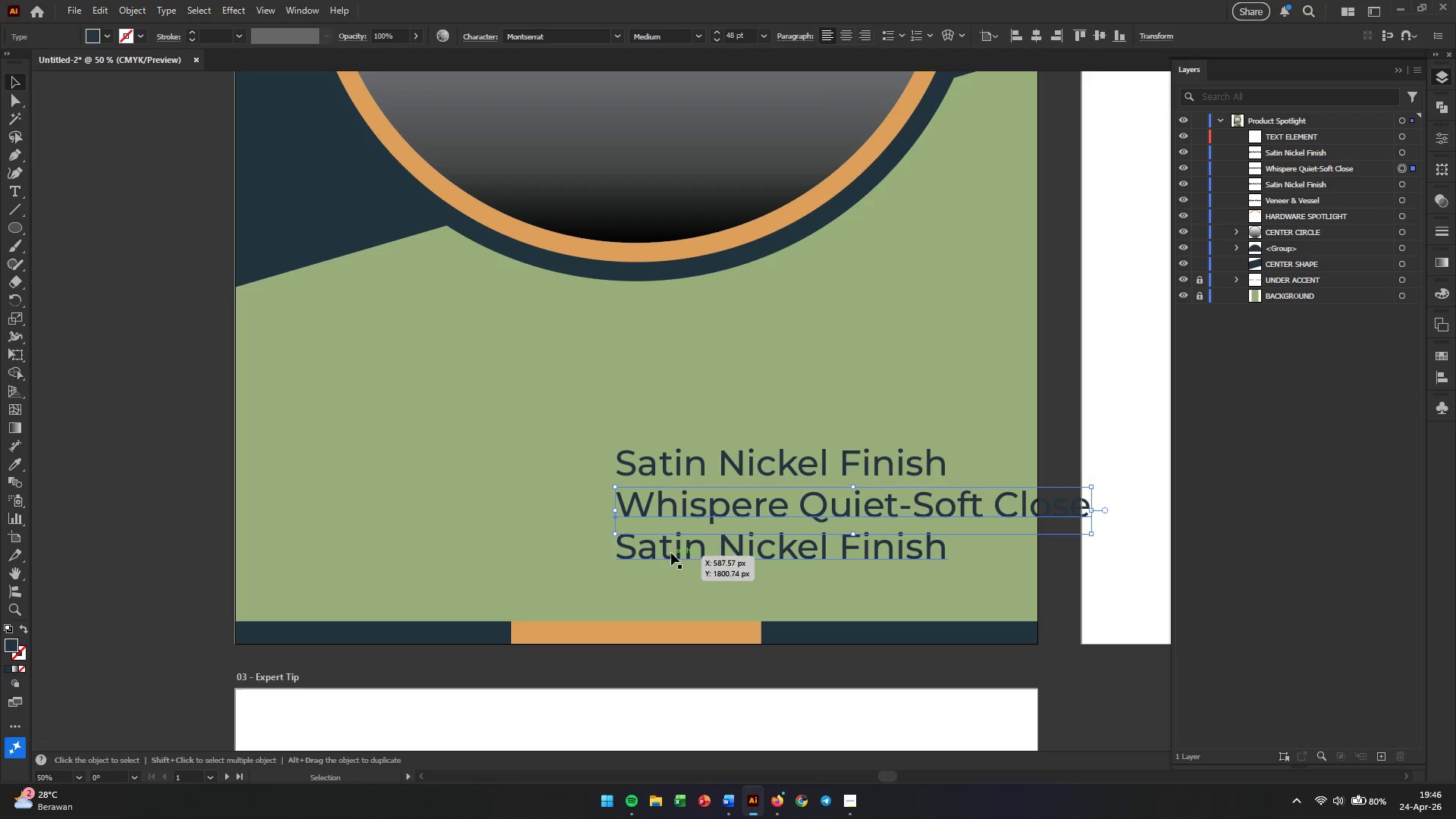 
double_click([671, 553])
 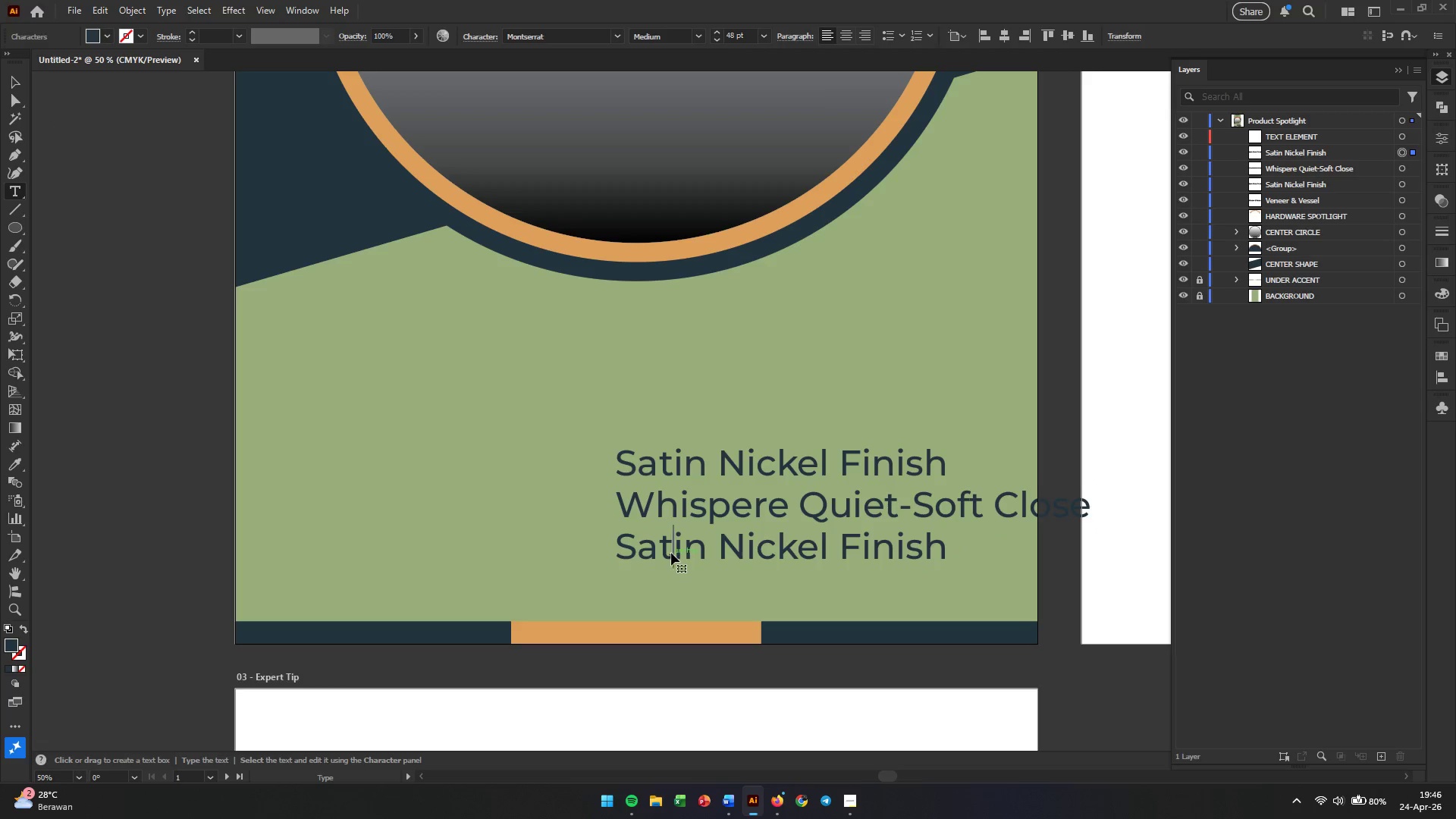 
triple_click([671, 553])
 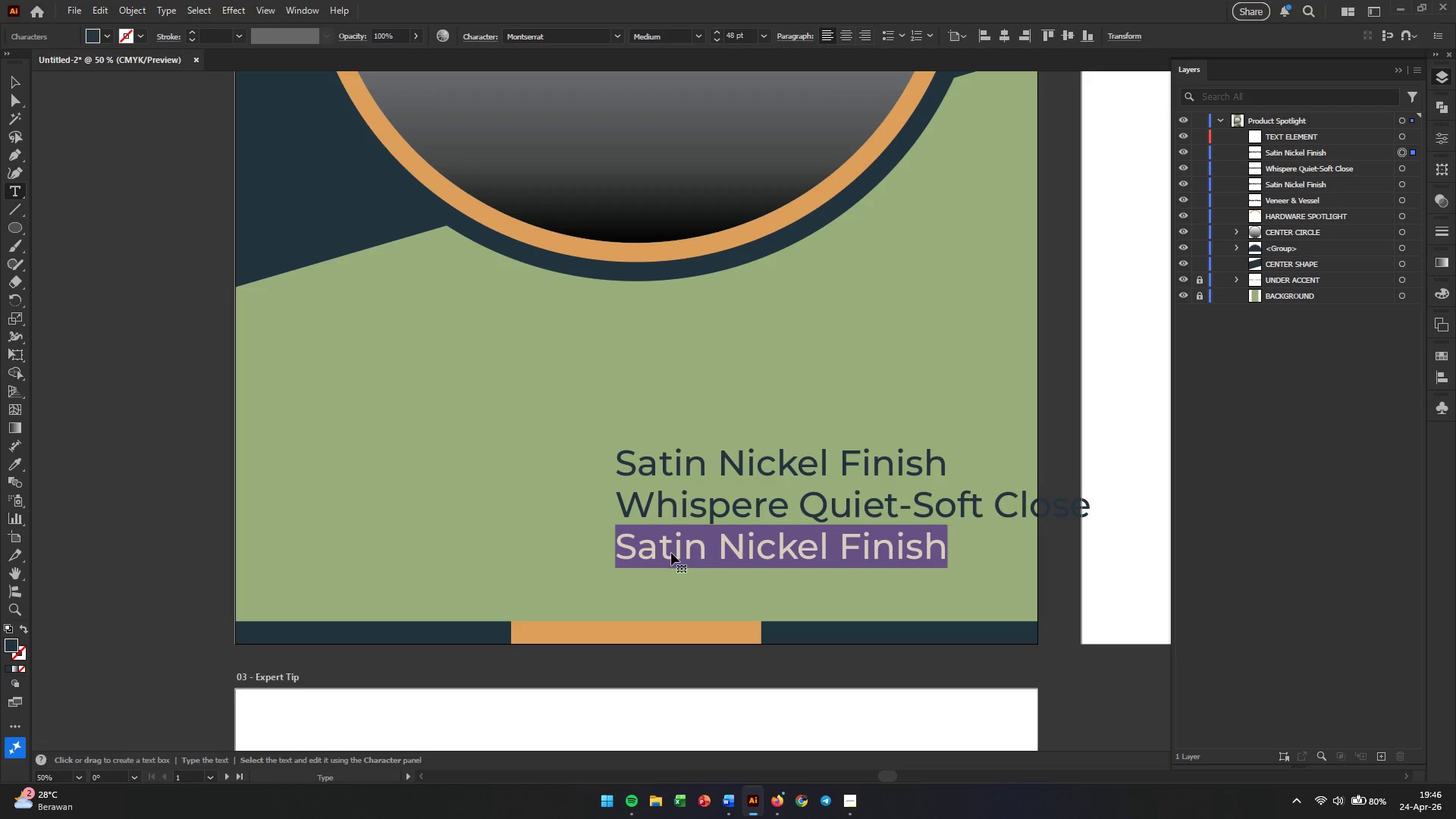 
triple_click([671, 553])
 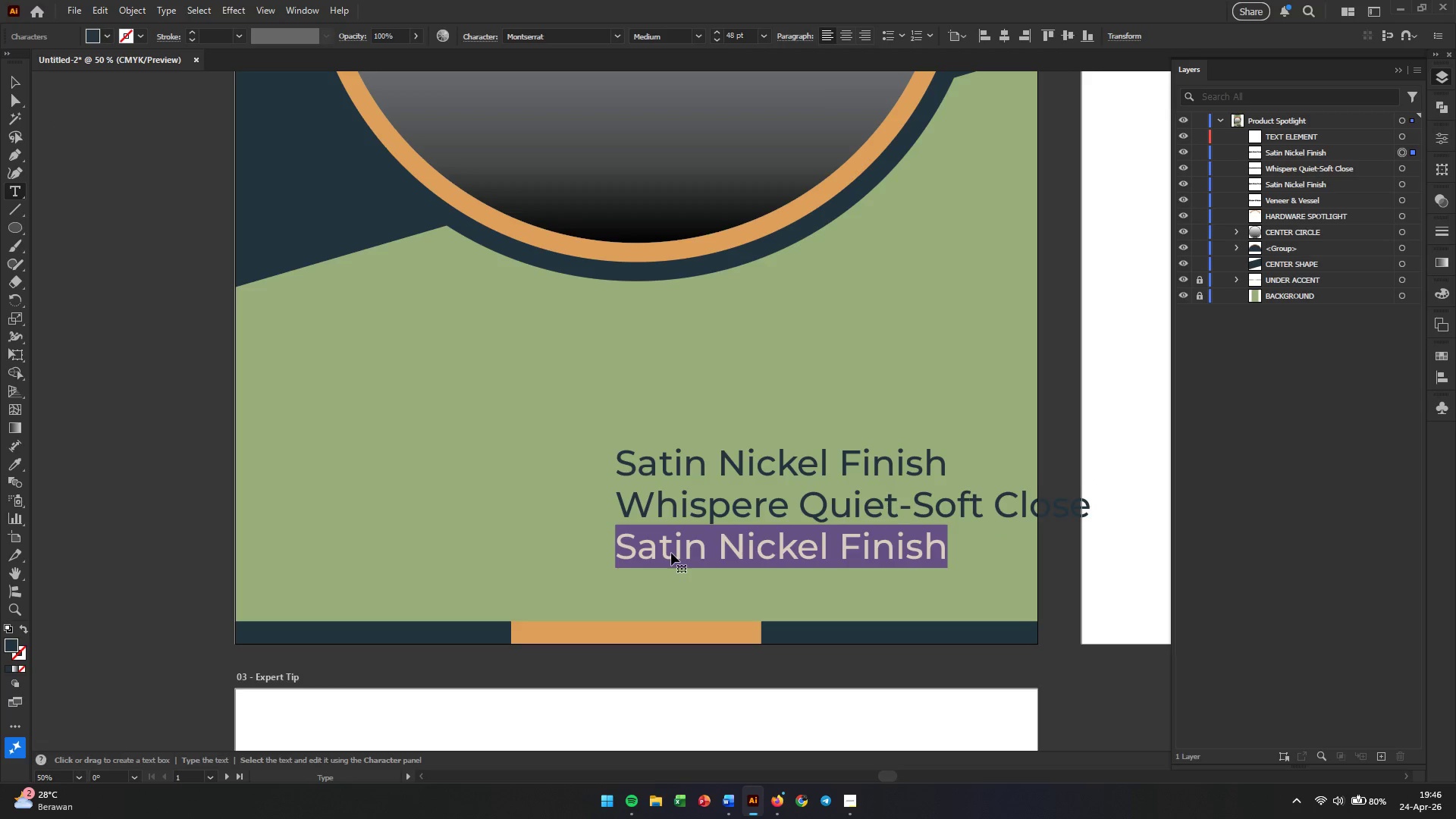 
type(Lifetime Warranty)
 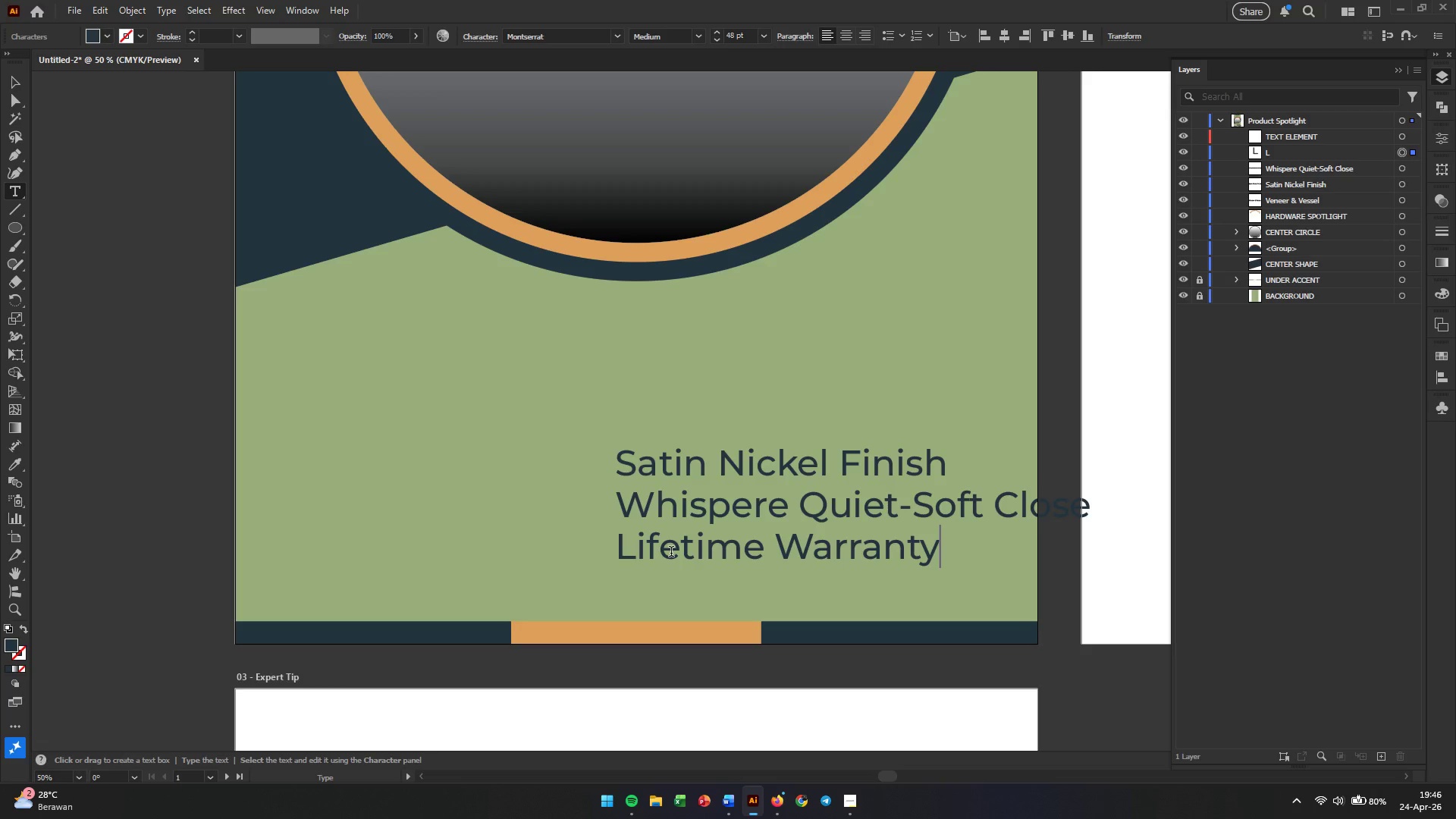 
left_click([17, 77])
 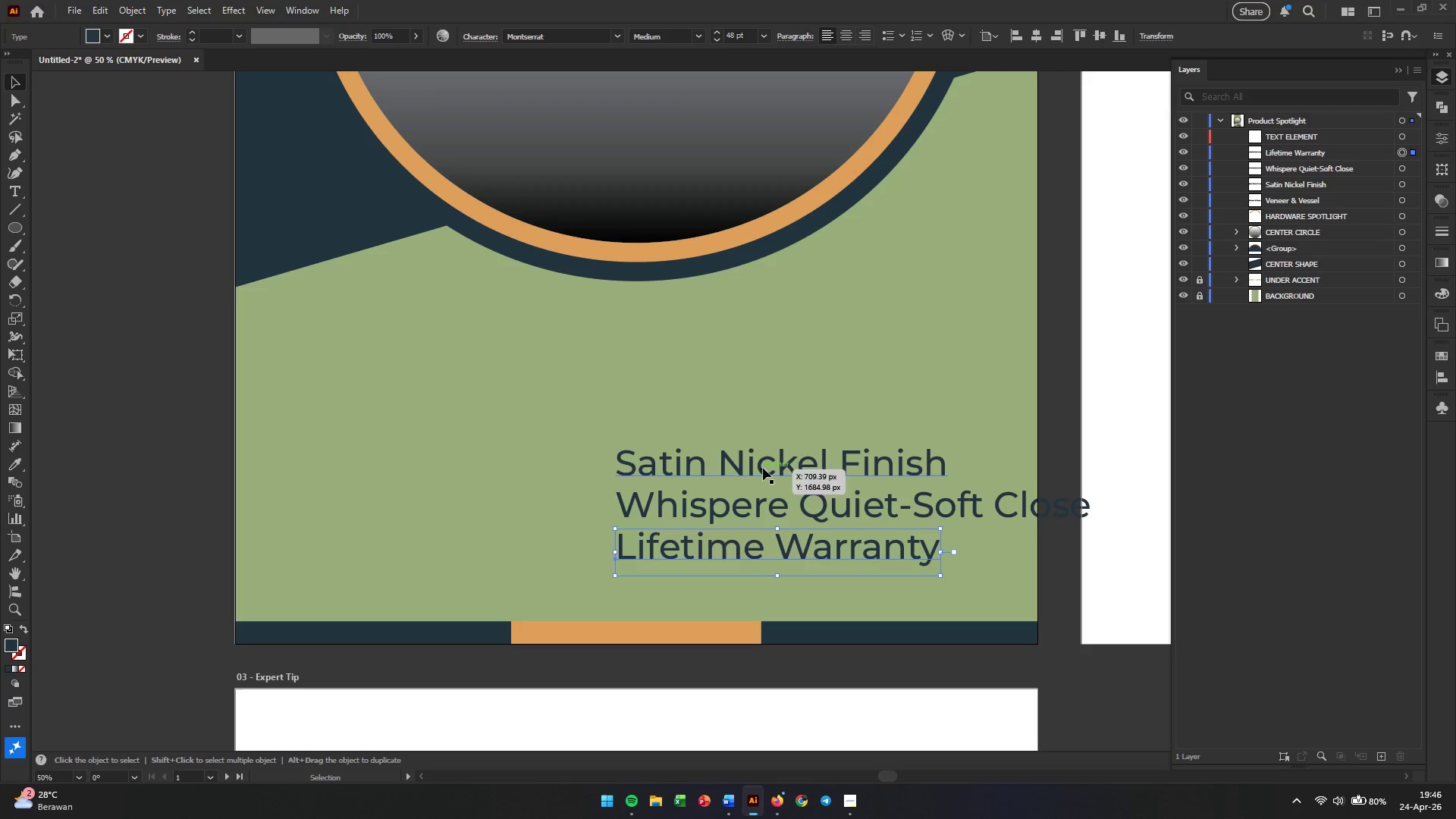 
hold_key(key=ShiftLeft, duration=1.16)
left_click([773, 466])
 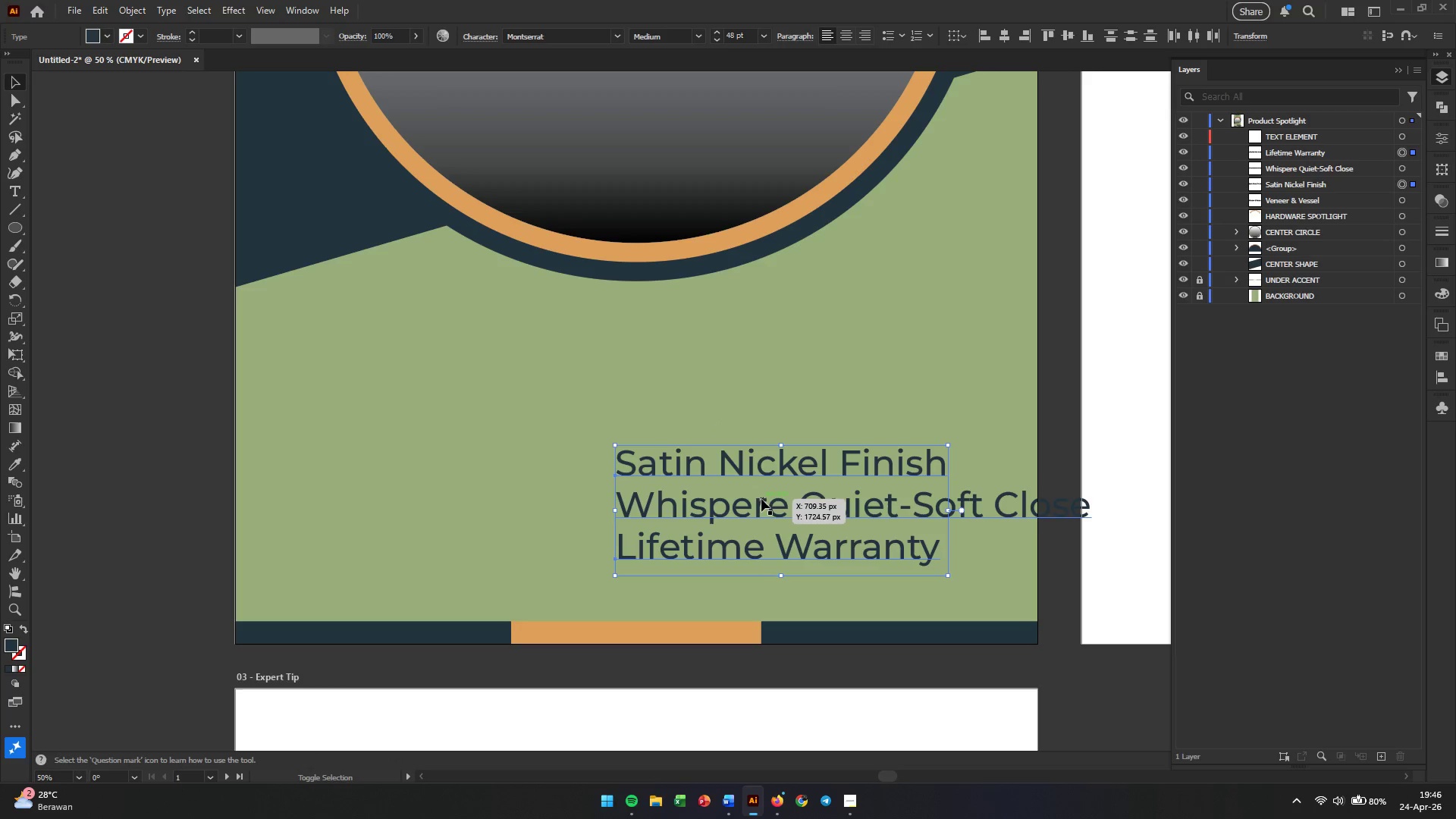 
left_click([761, 502])
 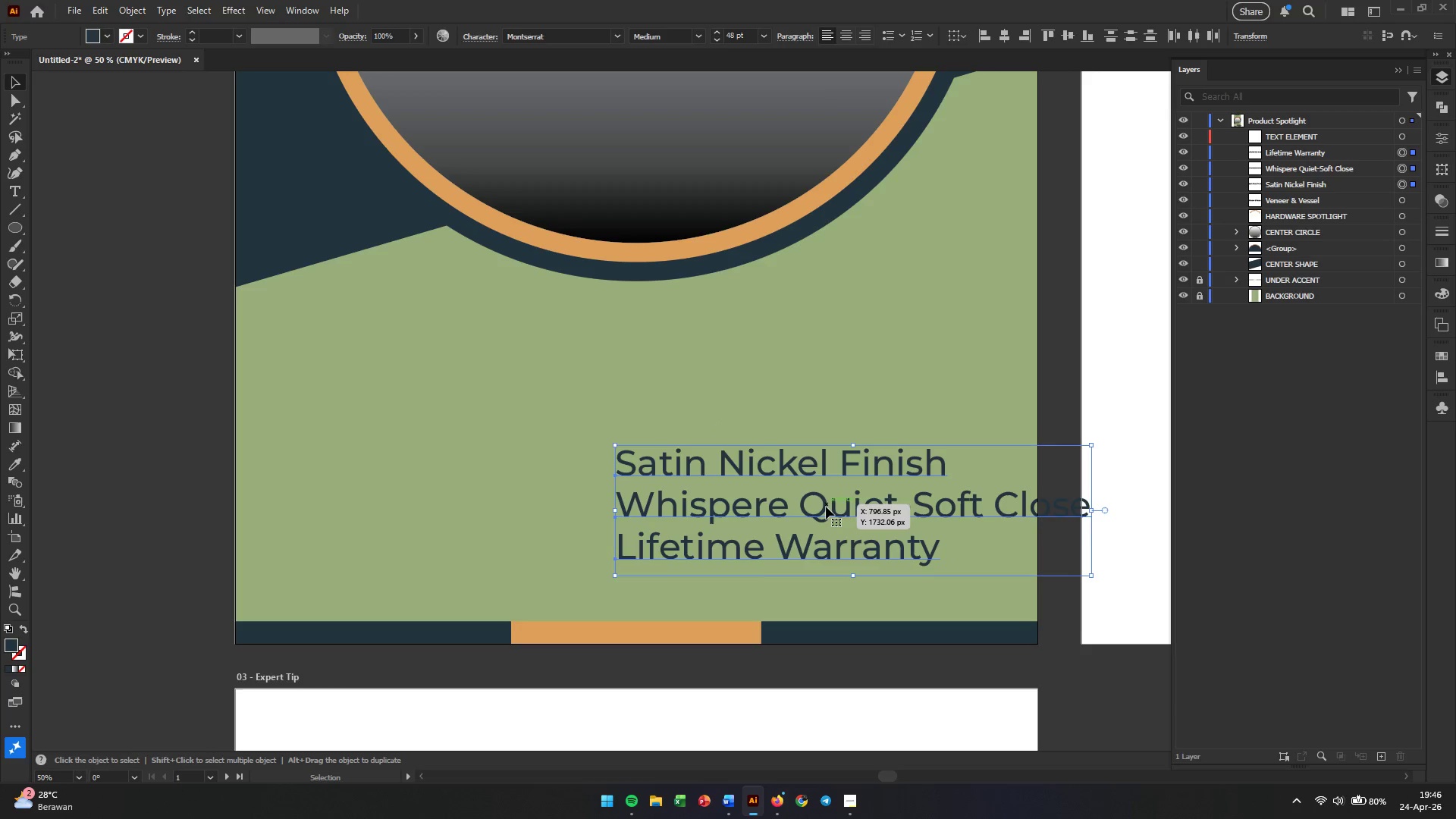 
hold_key(key=ShiftLeft, duration=3.14)
left_click_drag(start_coordinate=[824, 507], to_coordinate=[736, 508])
 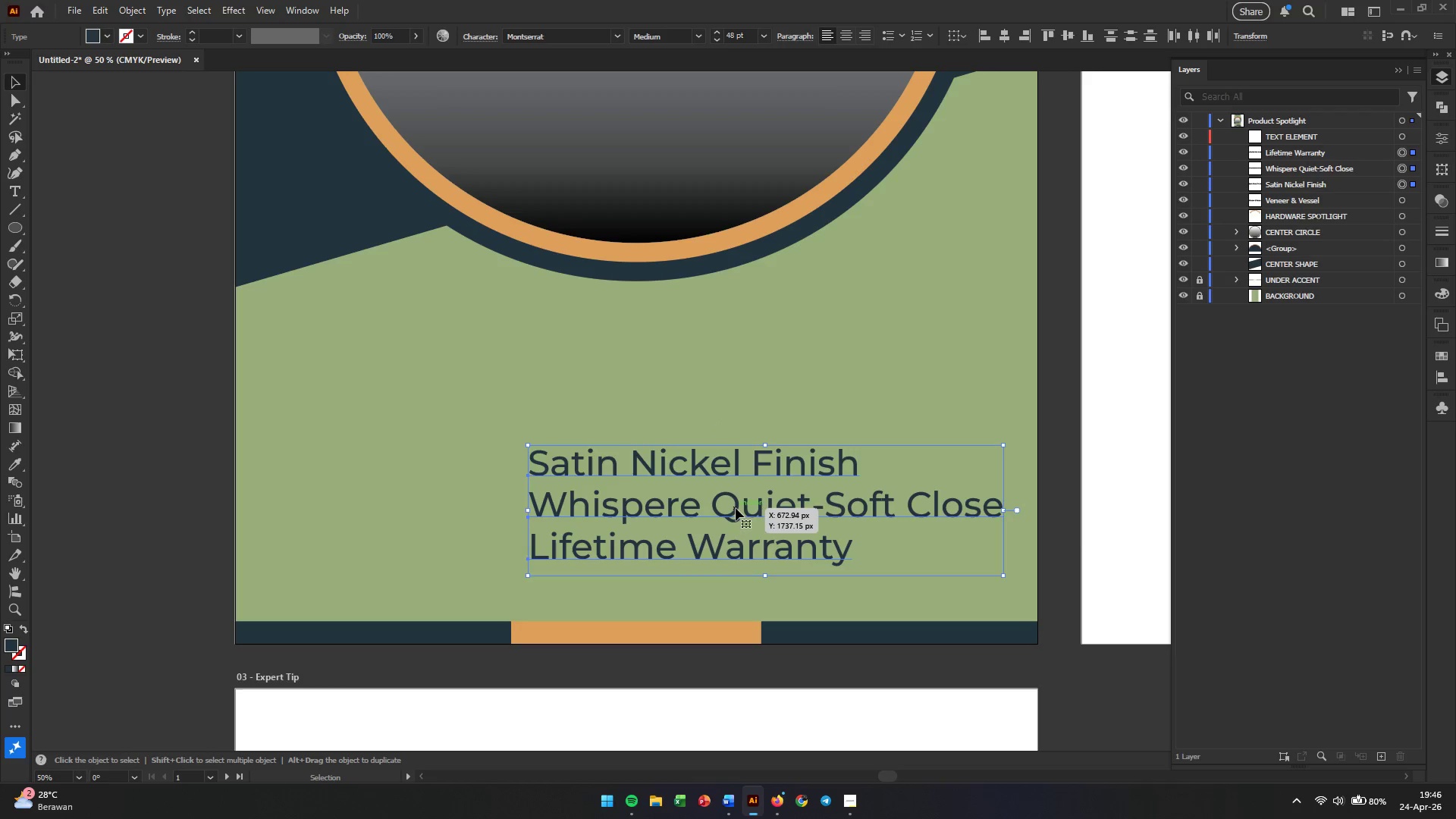 
wait(12.19)
 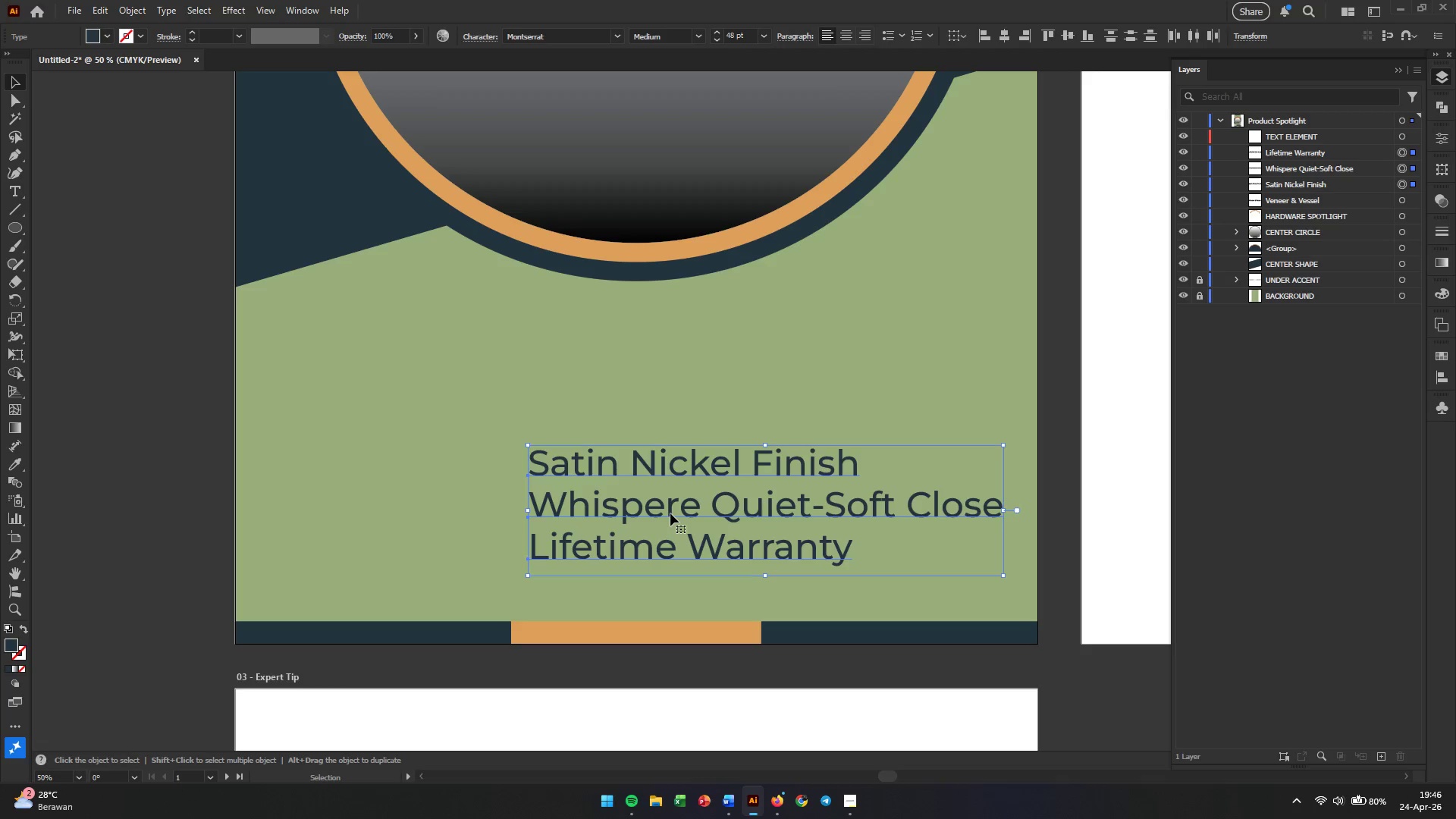 
left_click([460, 489])
 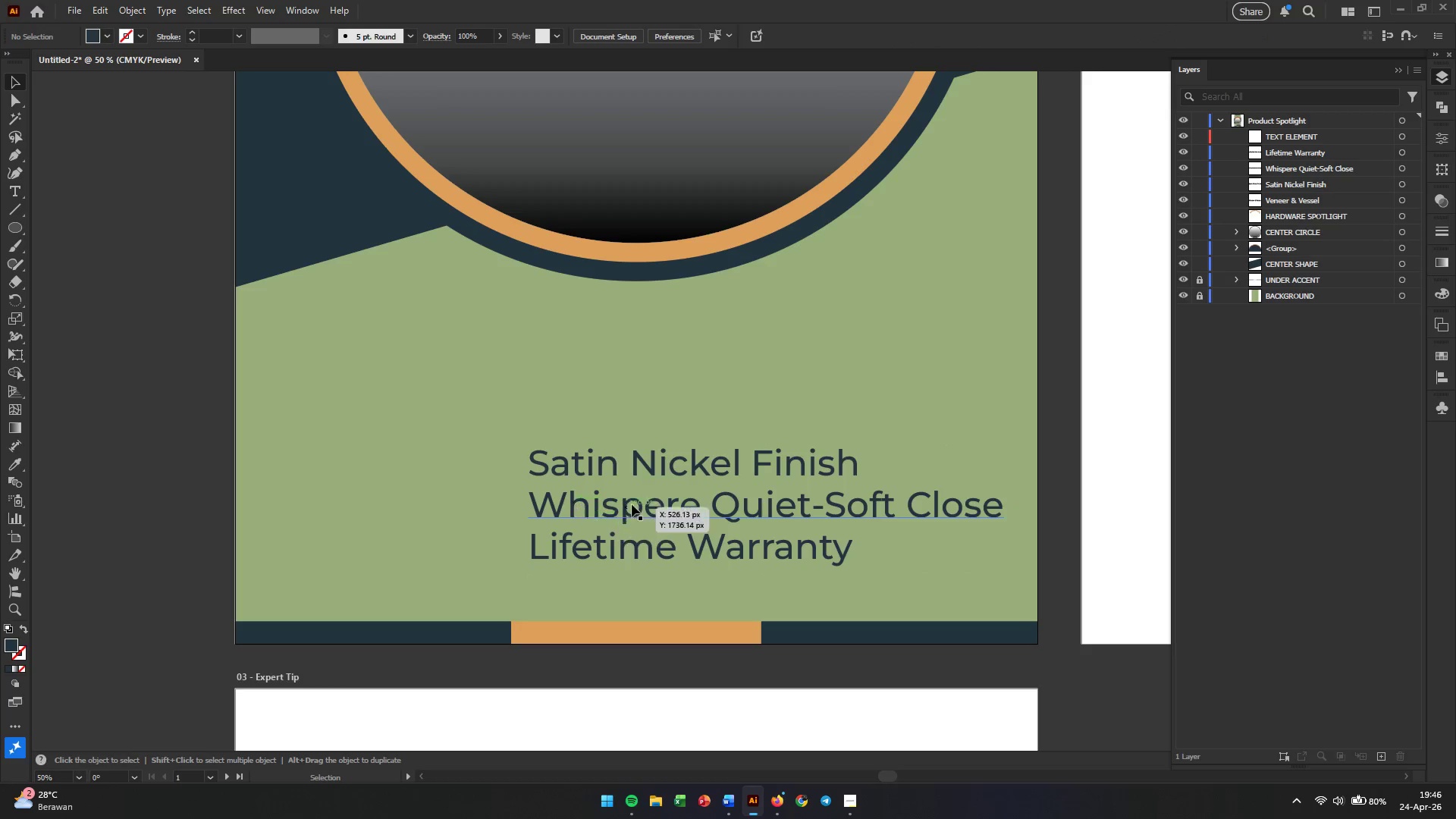 
left_click([639, 469])
 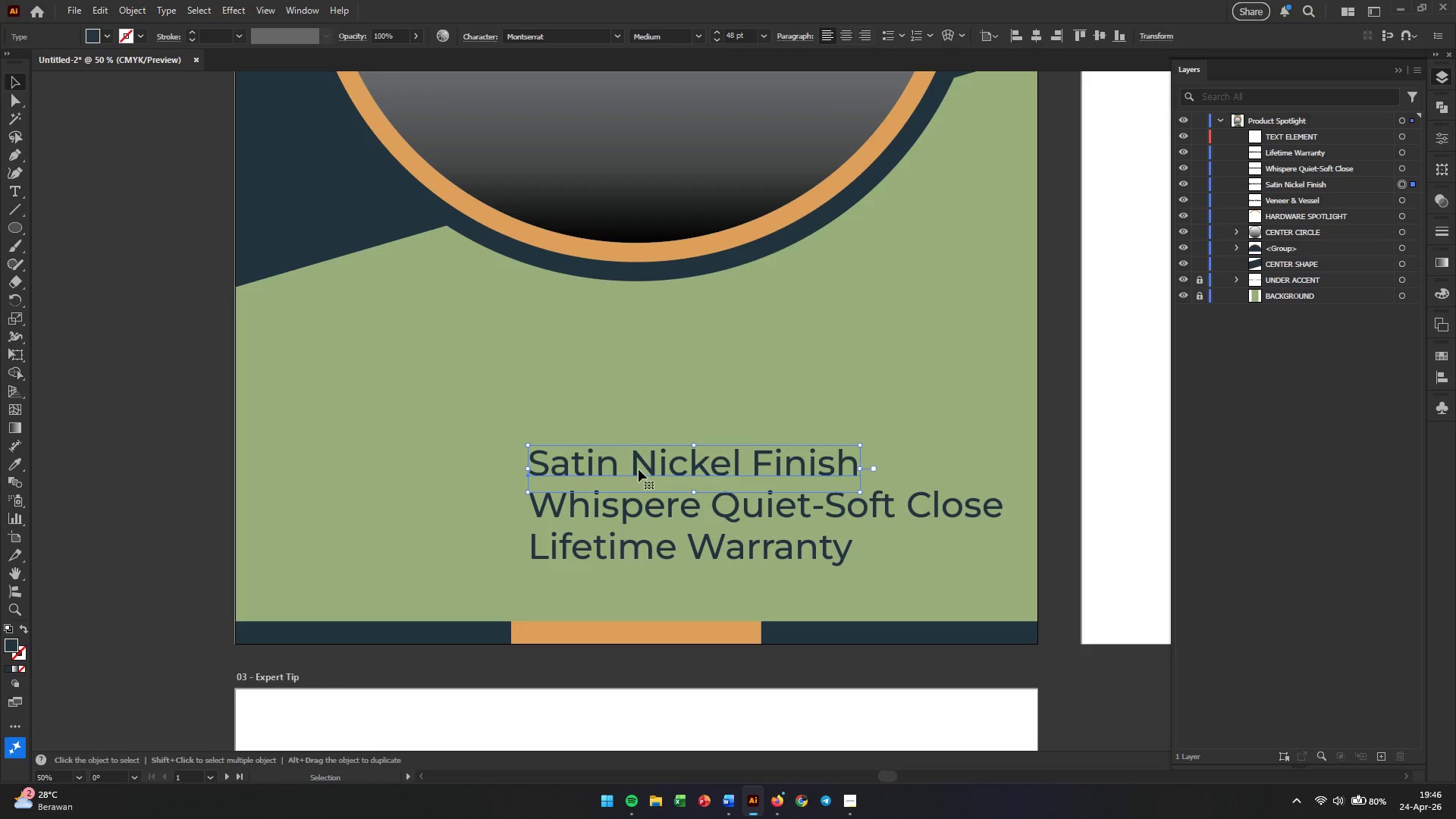 
left_click_drag(start_coordinate=[639, 469], to_coordinate=[639, 464])
 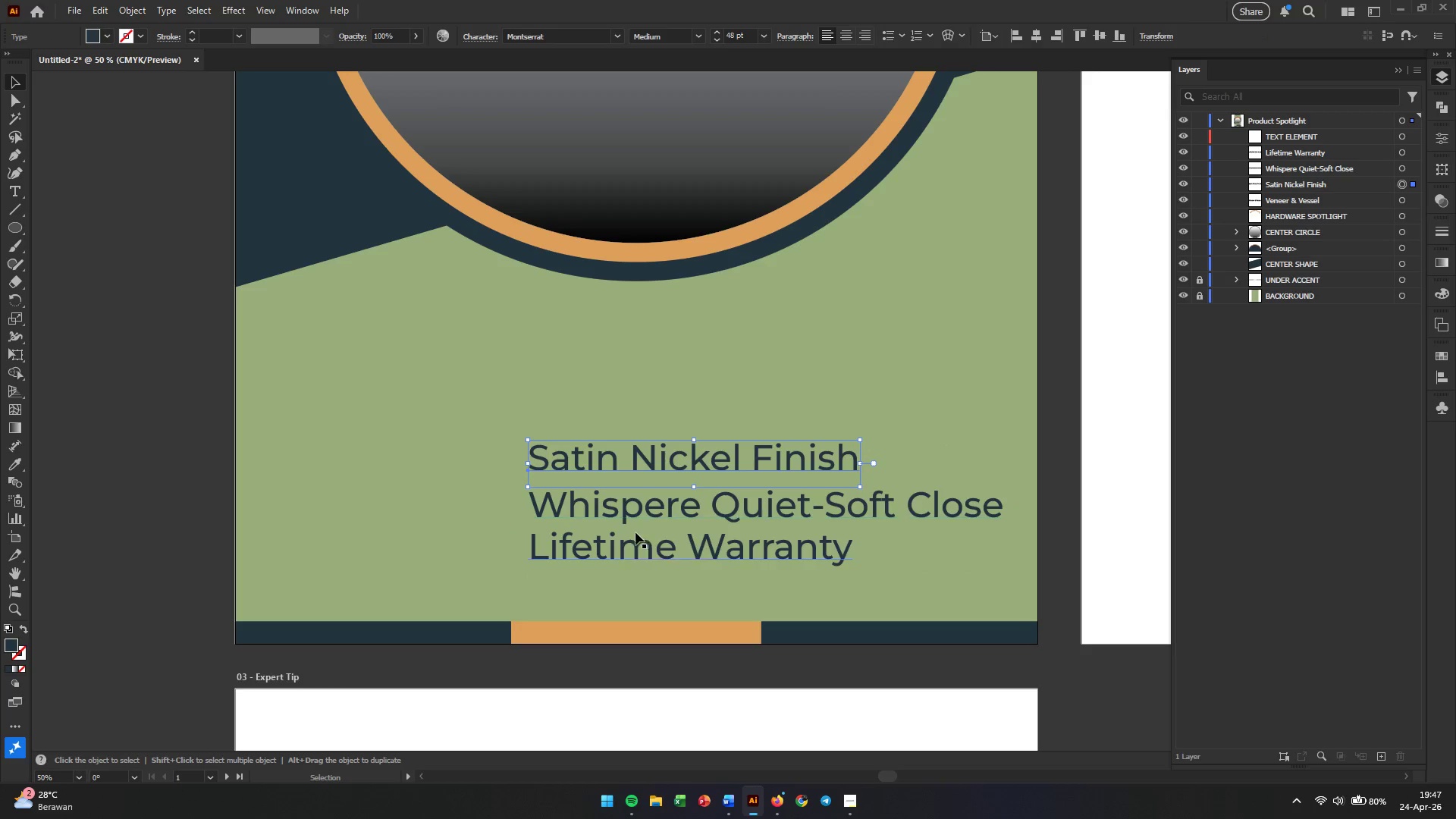 
hold_key(key=ShiftLeft, duration=2.22)
 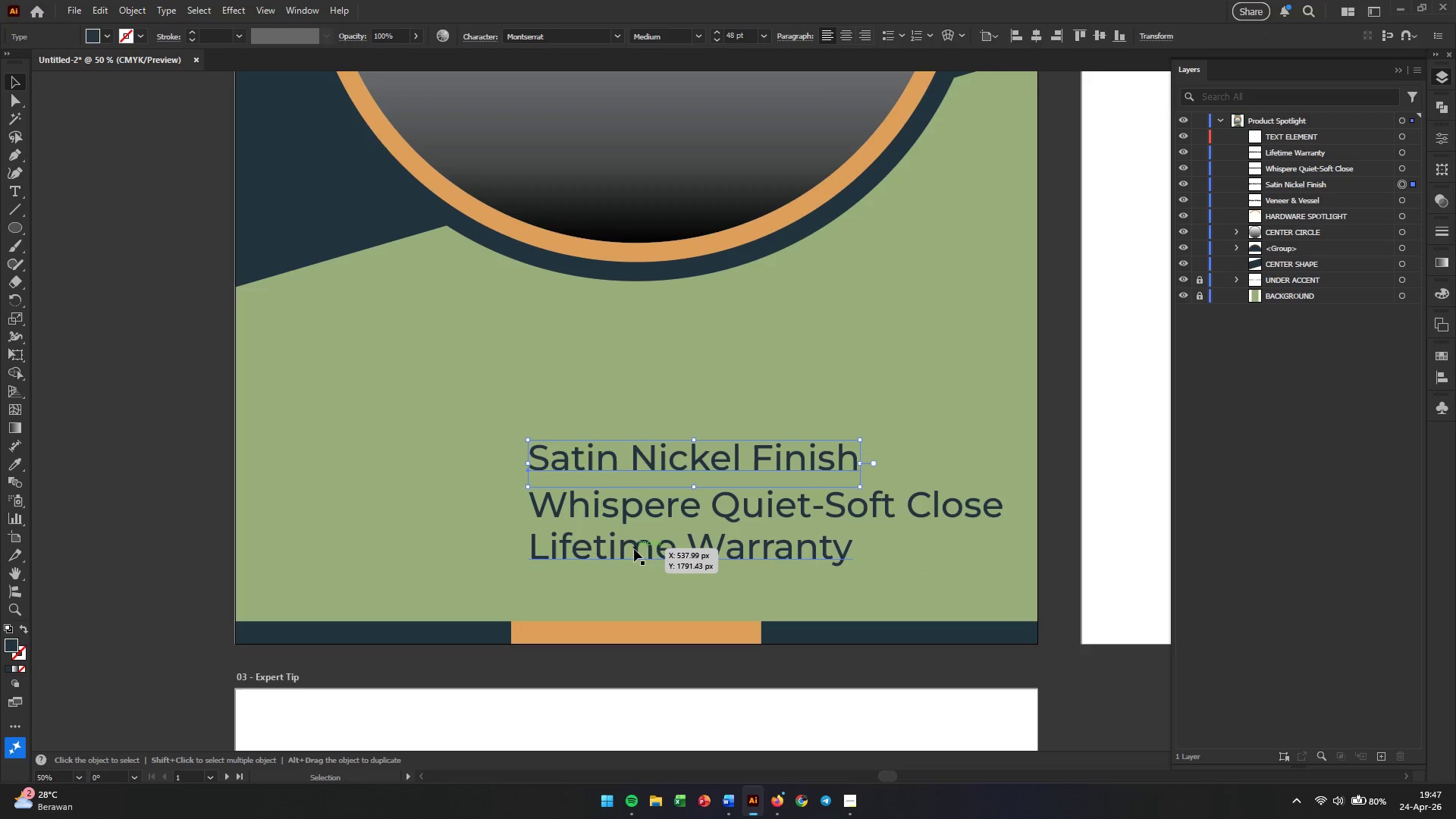 
left_click_drag(start_coordinate=[634, 549], to_coordinate=[635, 557])
 